 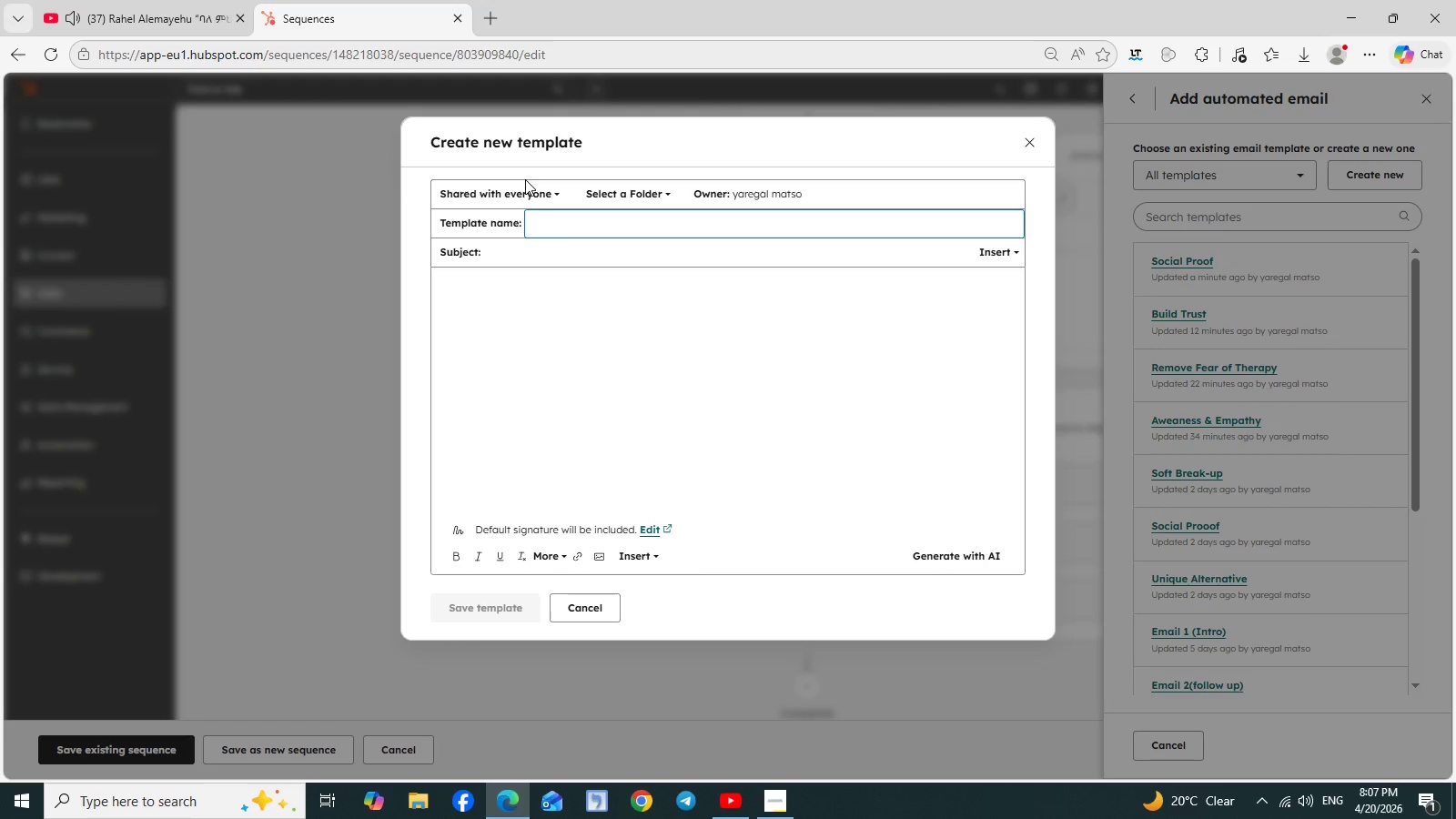 
type(Remove Cost Barrier)
 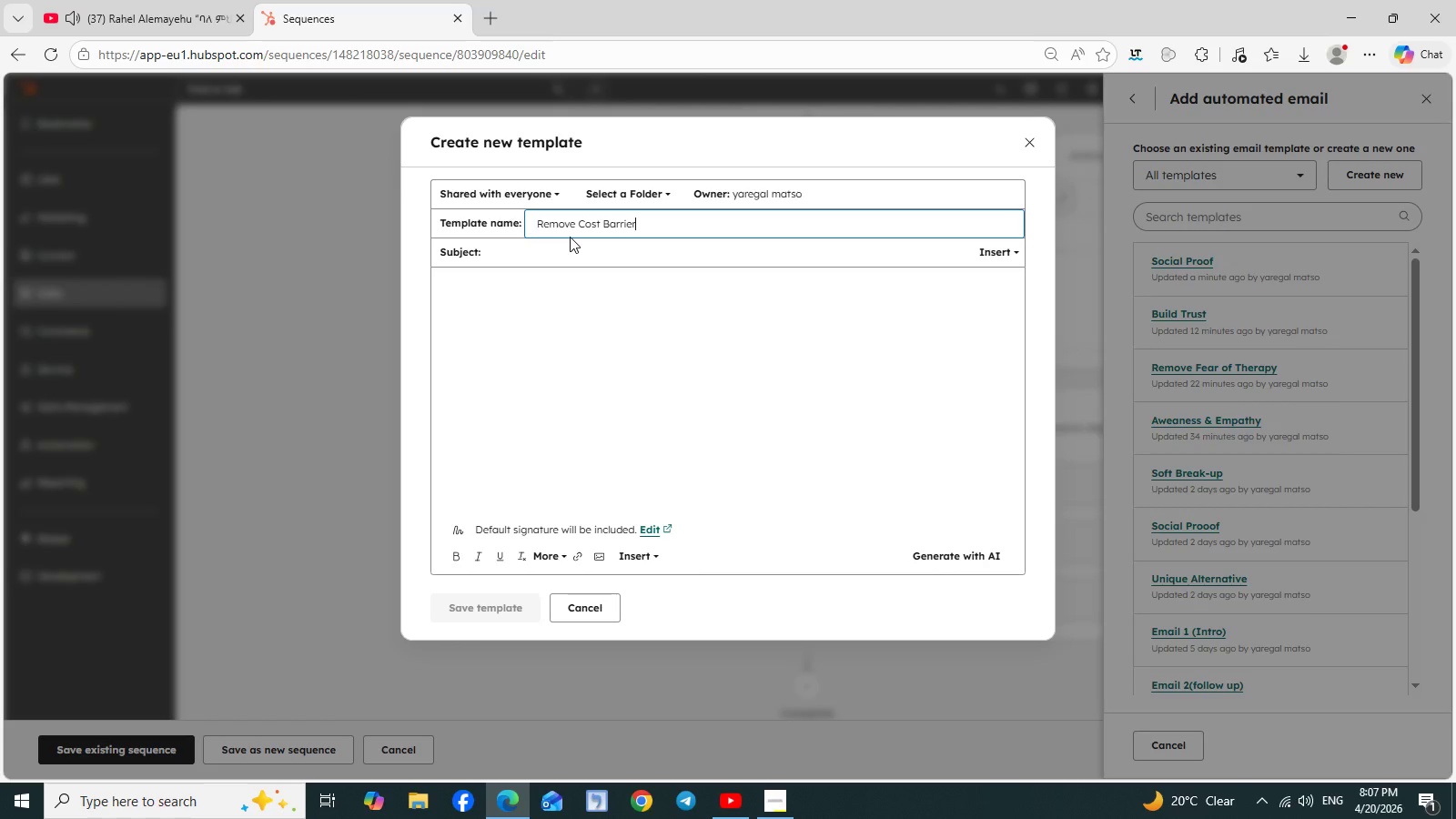 
left_click([545, 250])
 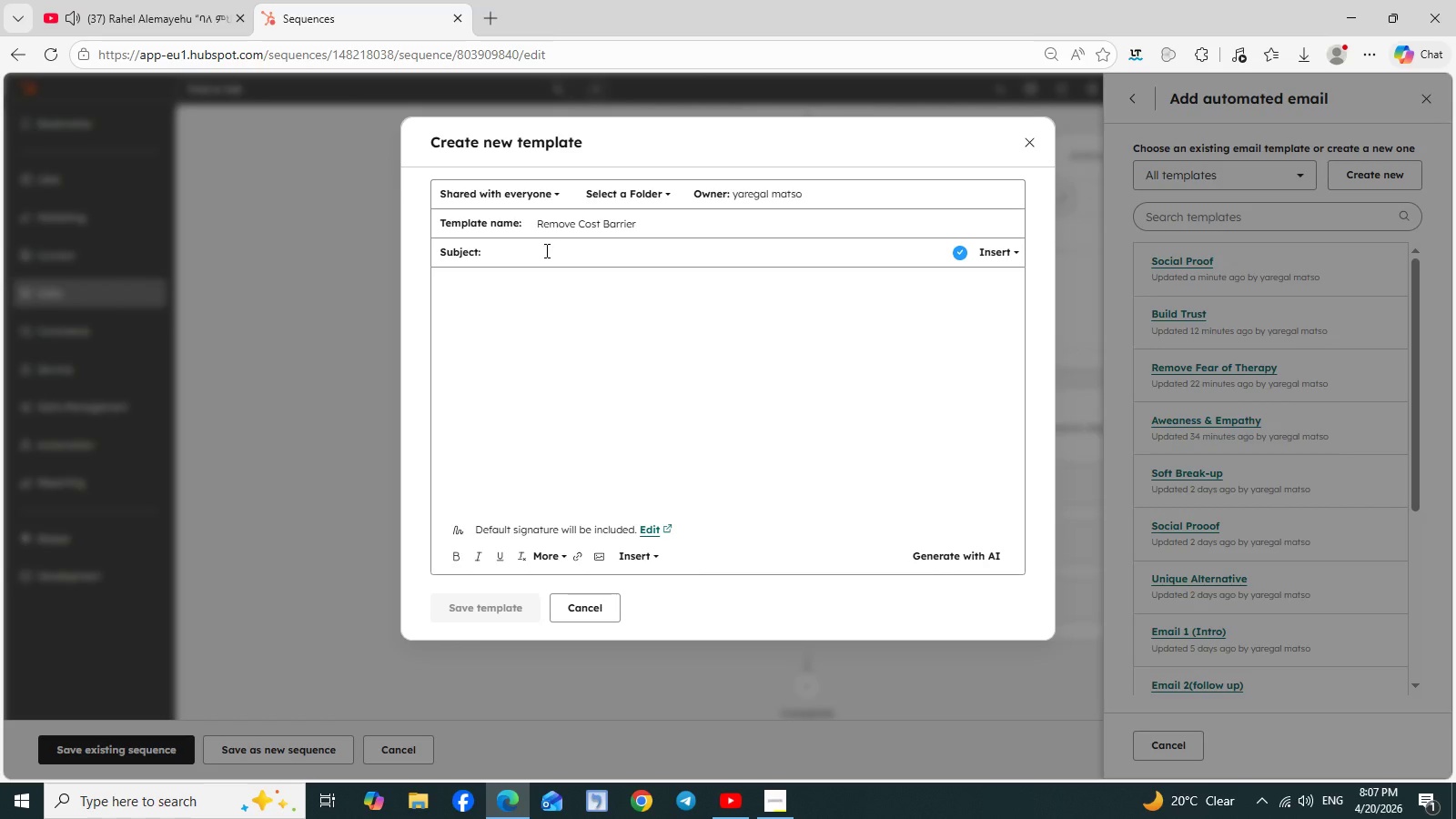 
type(Let's talk about cost & insurance)
 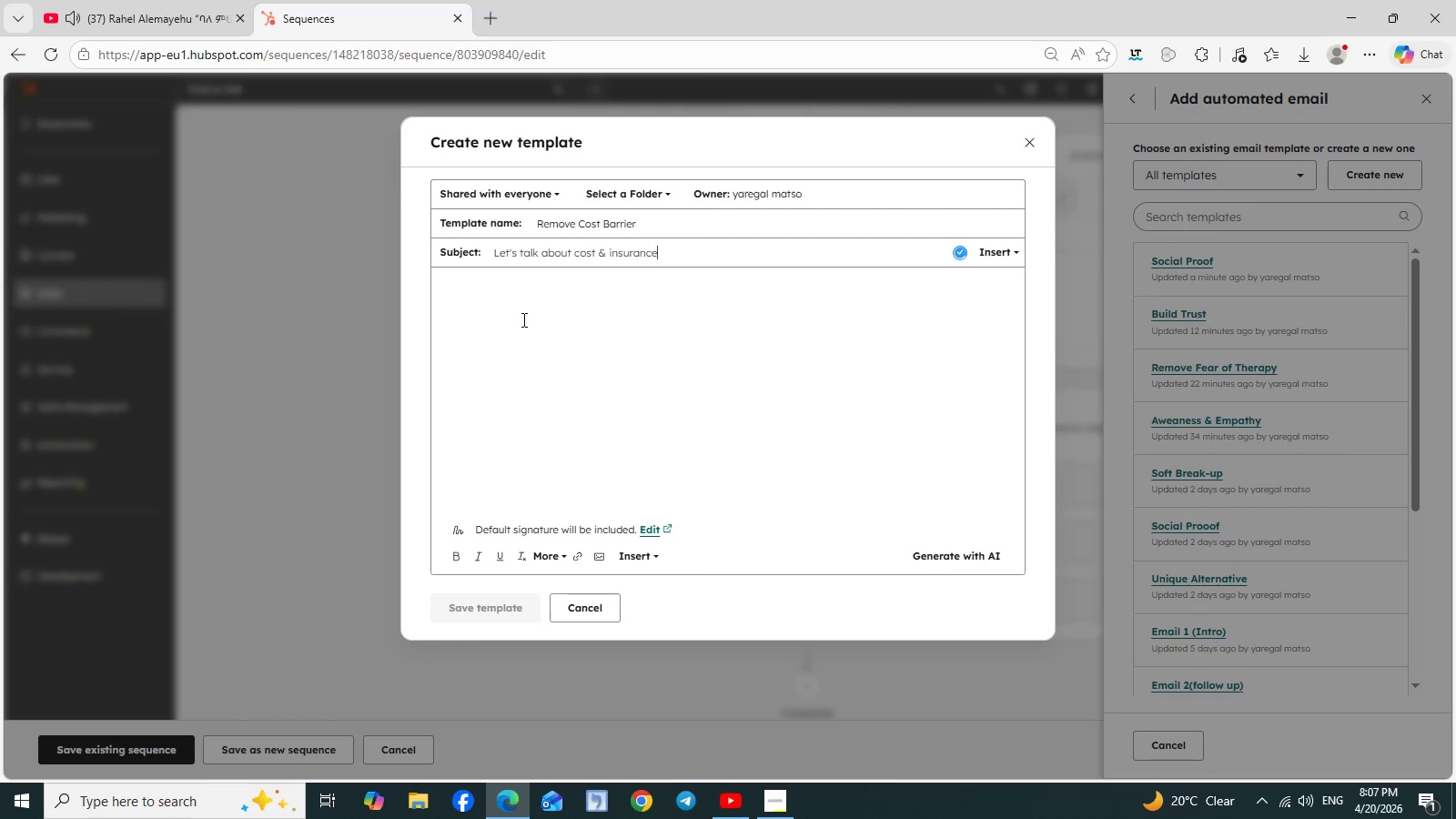 
left_click([474, 288])
 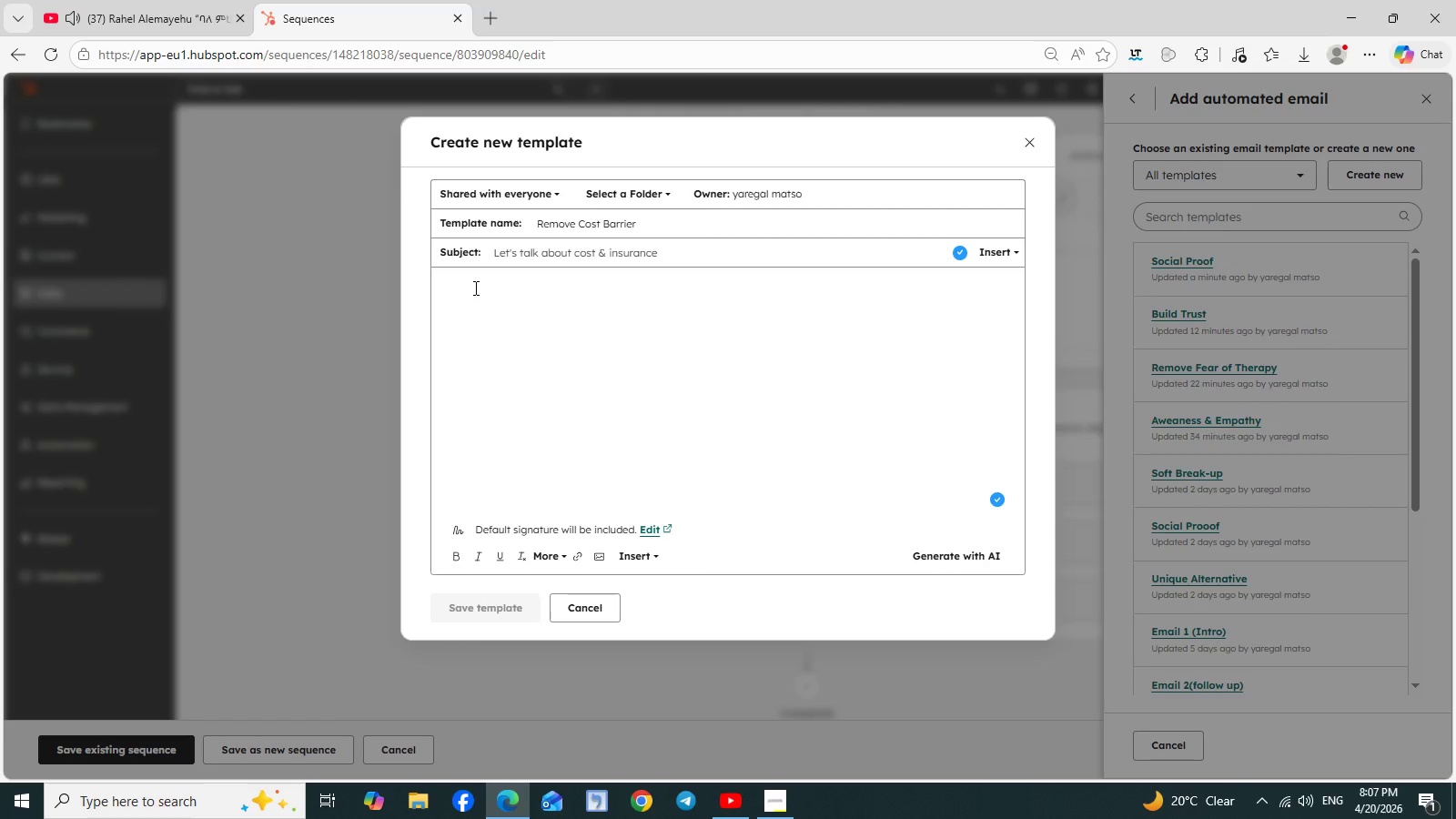 
type(Hi )
 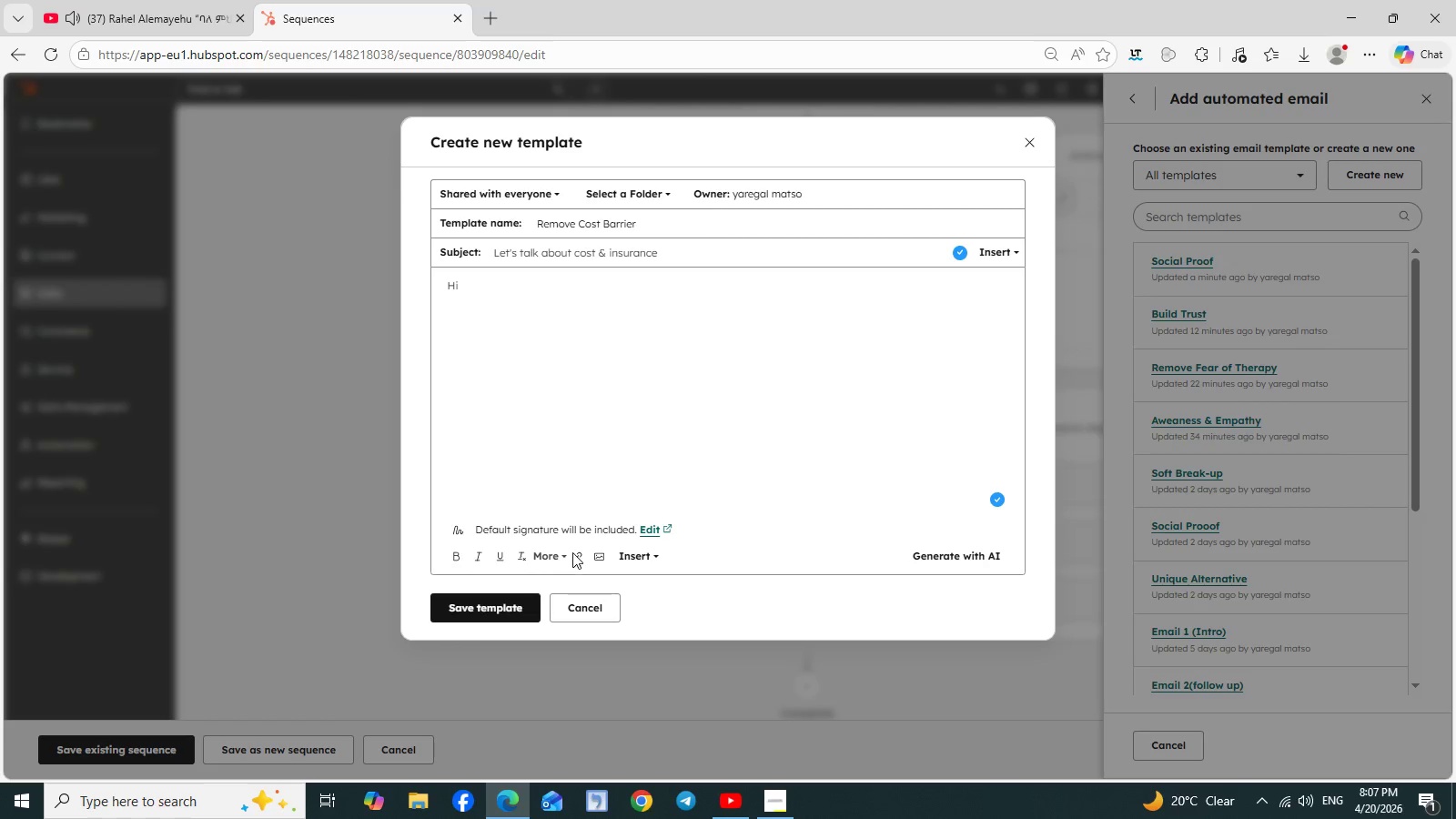 
left_click([567, 558])
 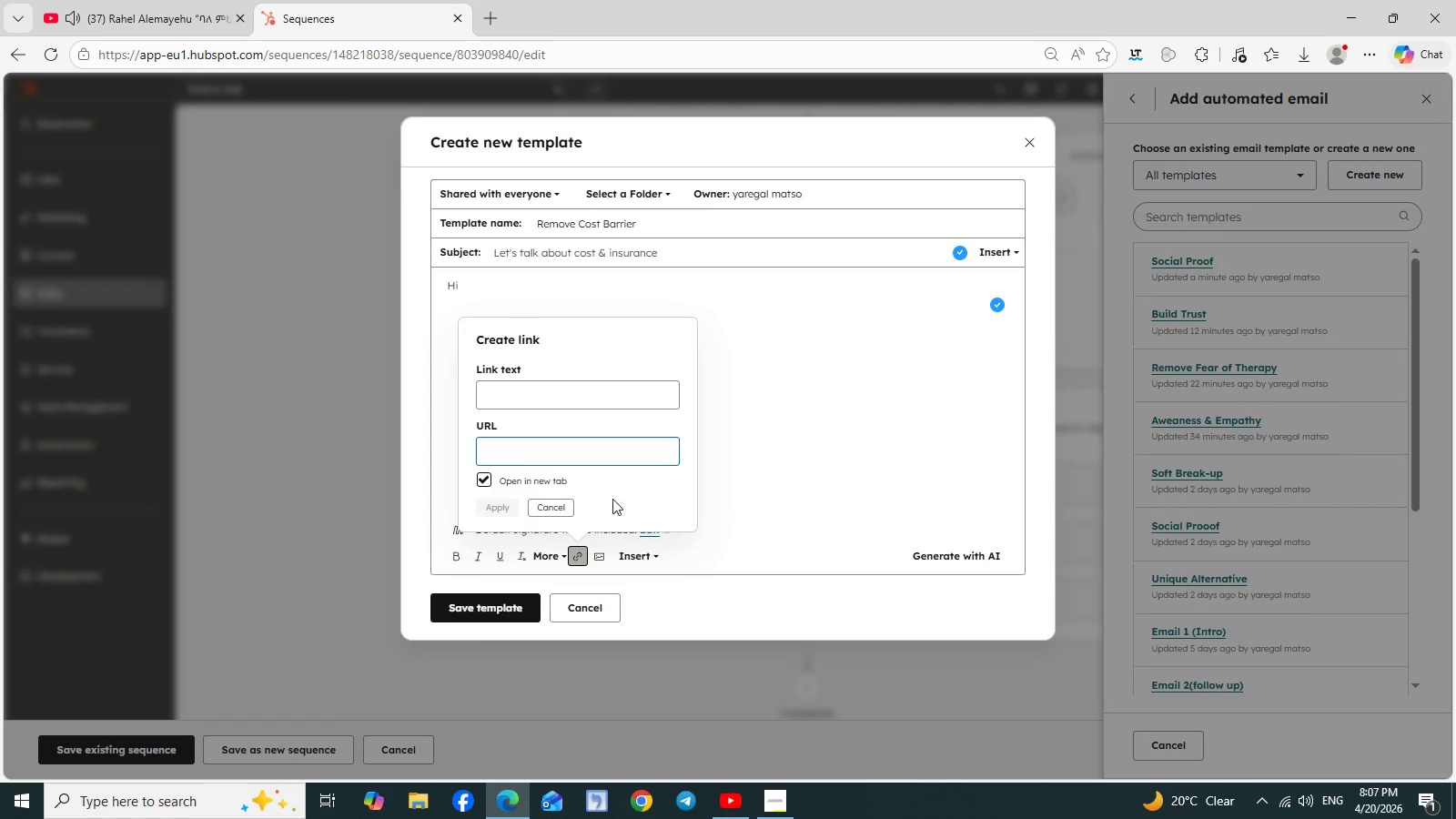 
left_click([556, 507])
 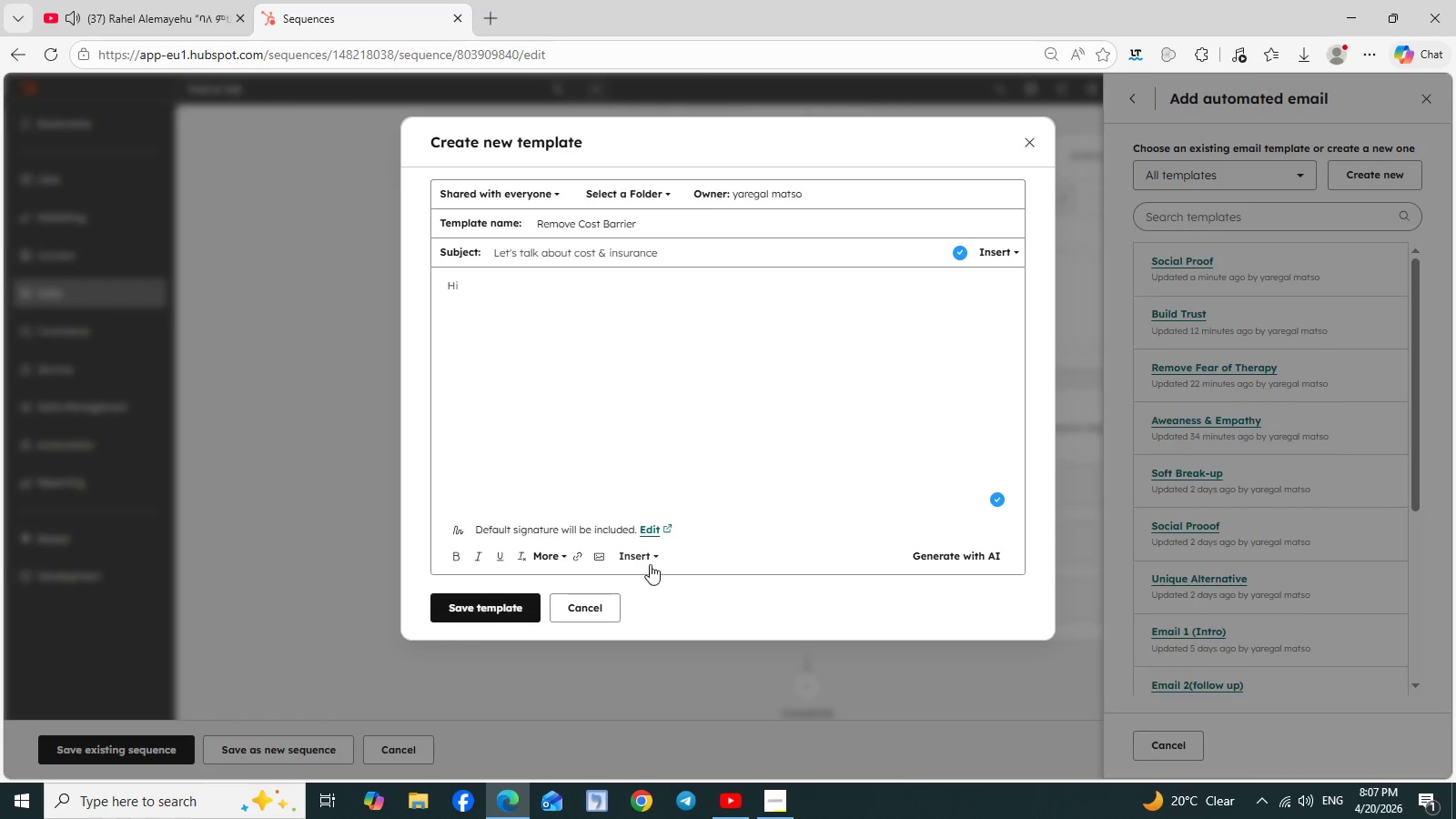 
left_click([654, 561])
 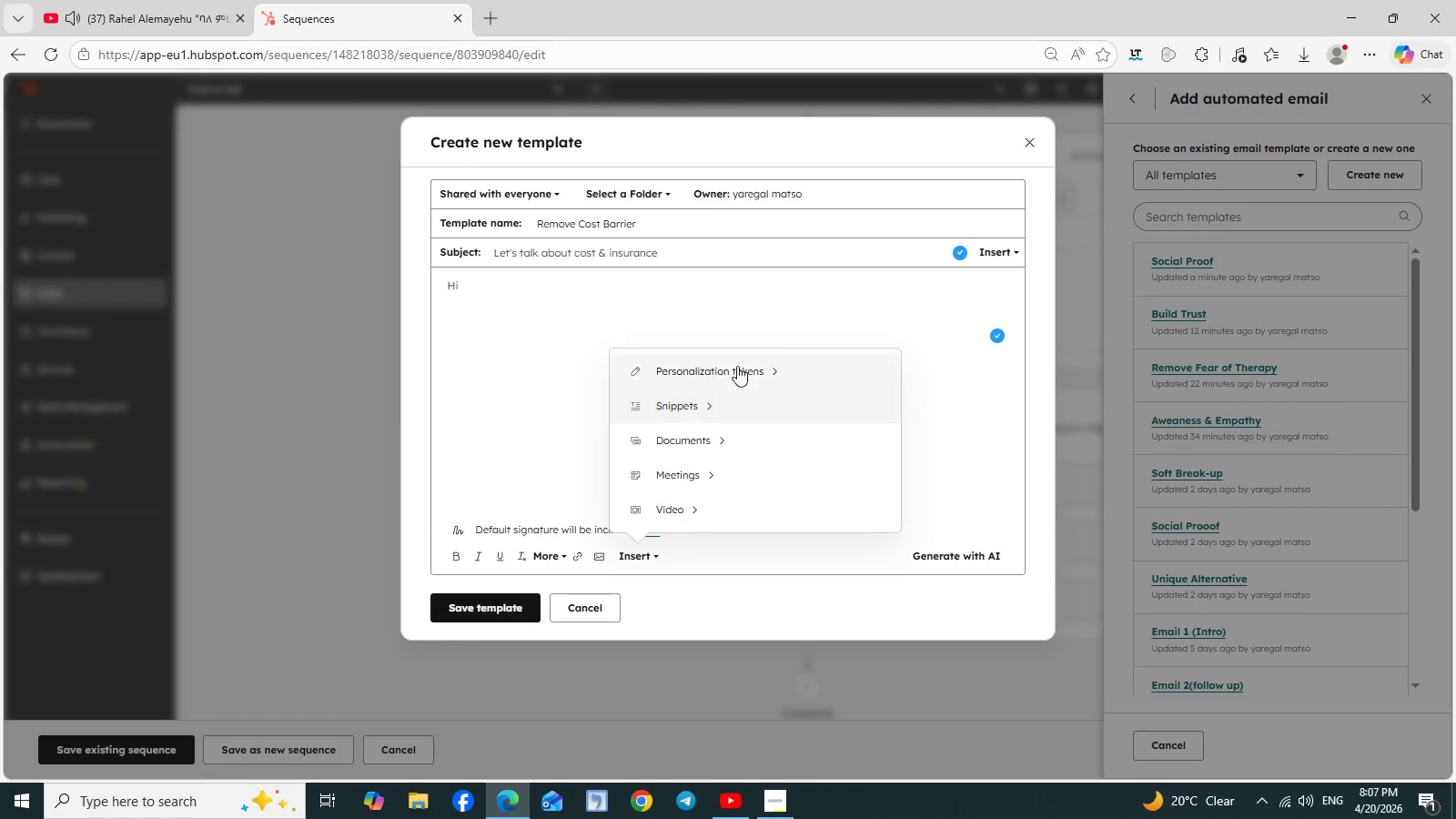 
left_click([787, 356])
 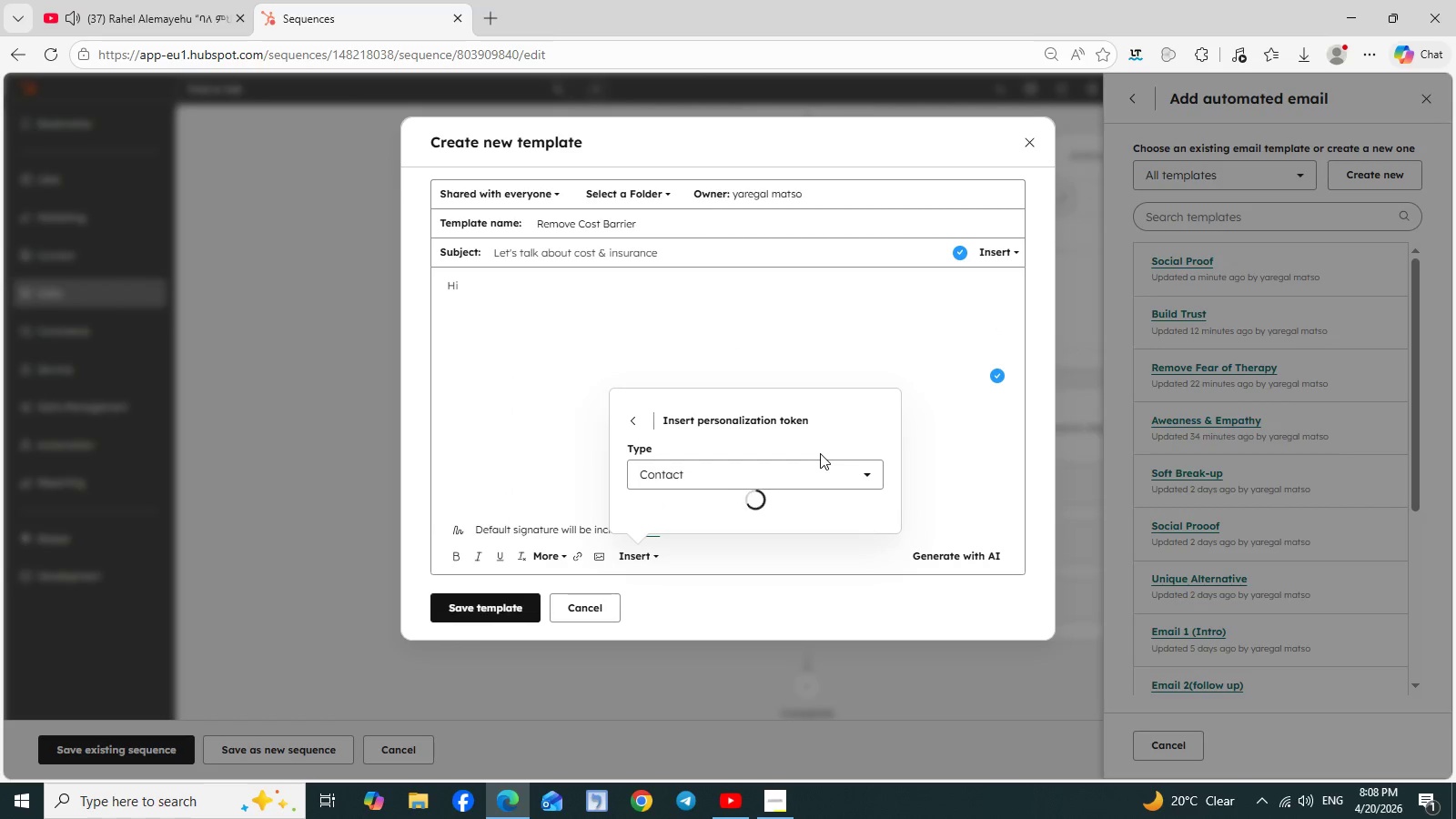 
wait(6.72)
 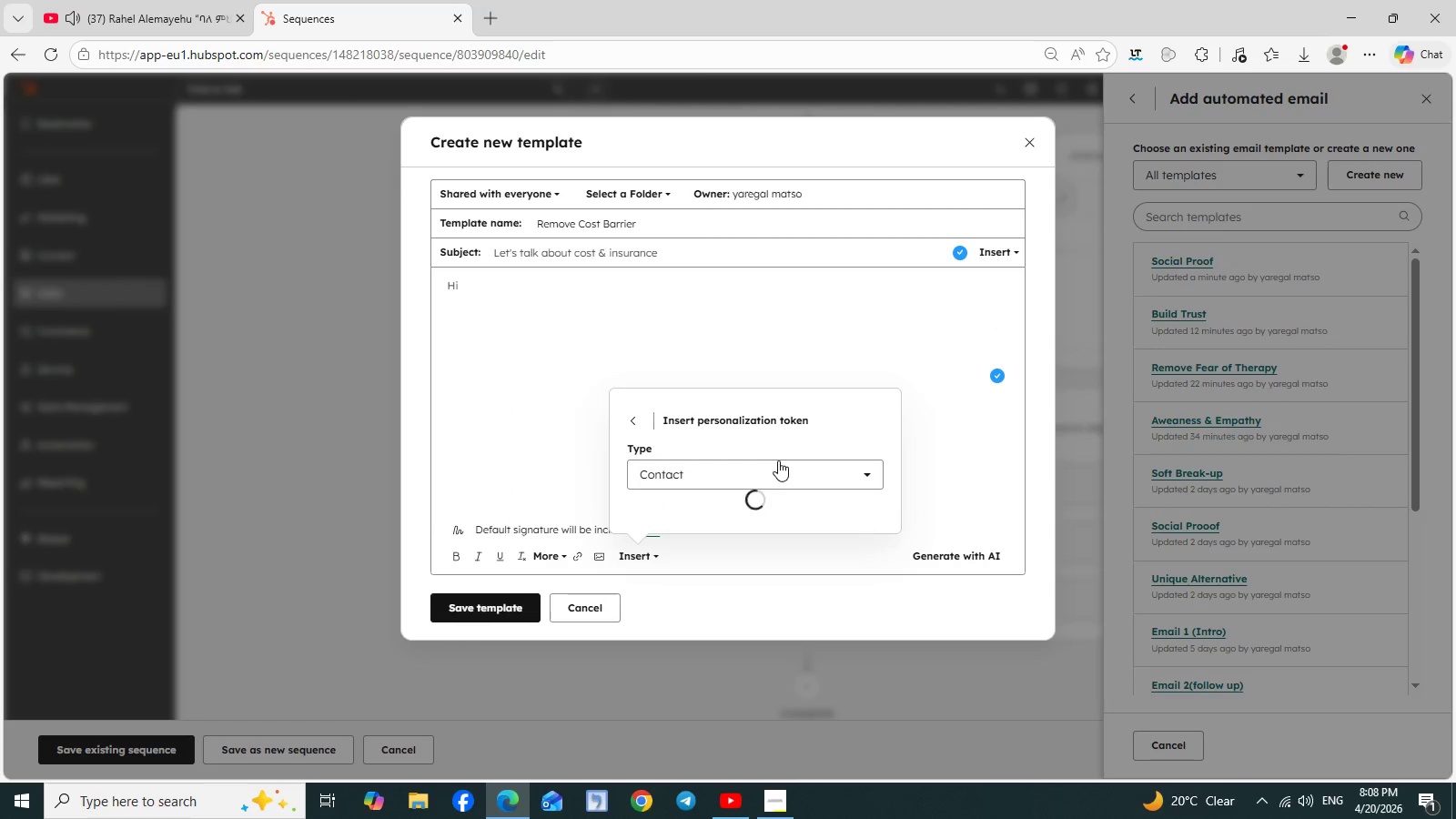 
left_click([766, 460])
 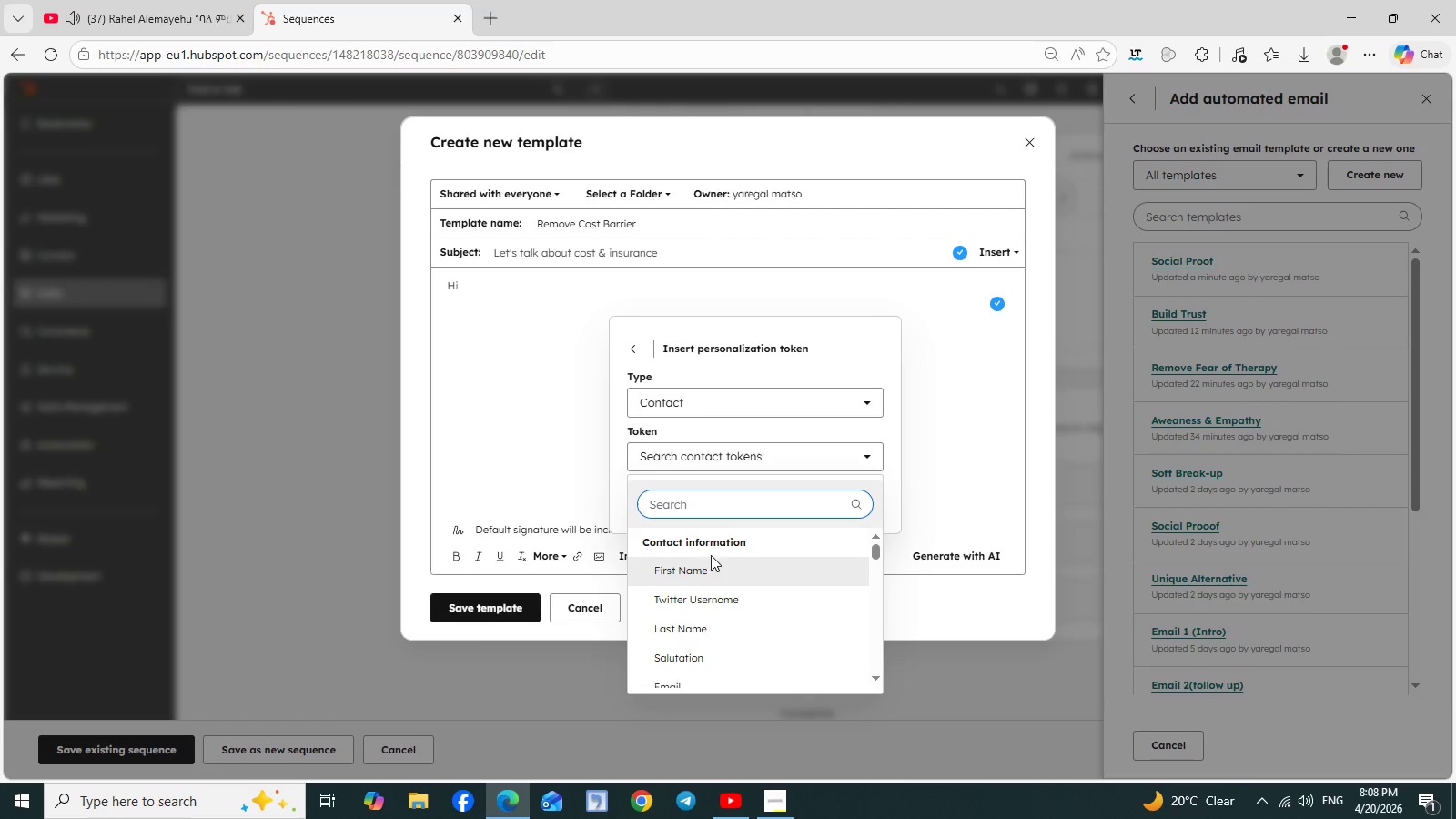 
left_click([693, 563])
 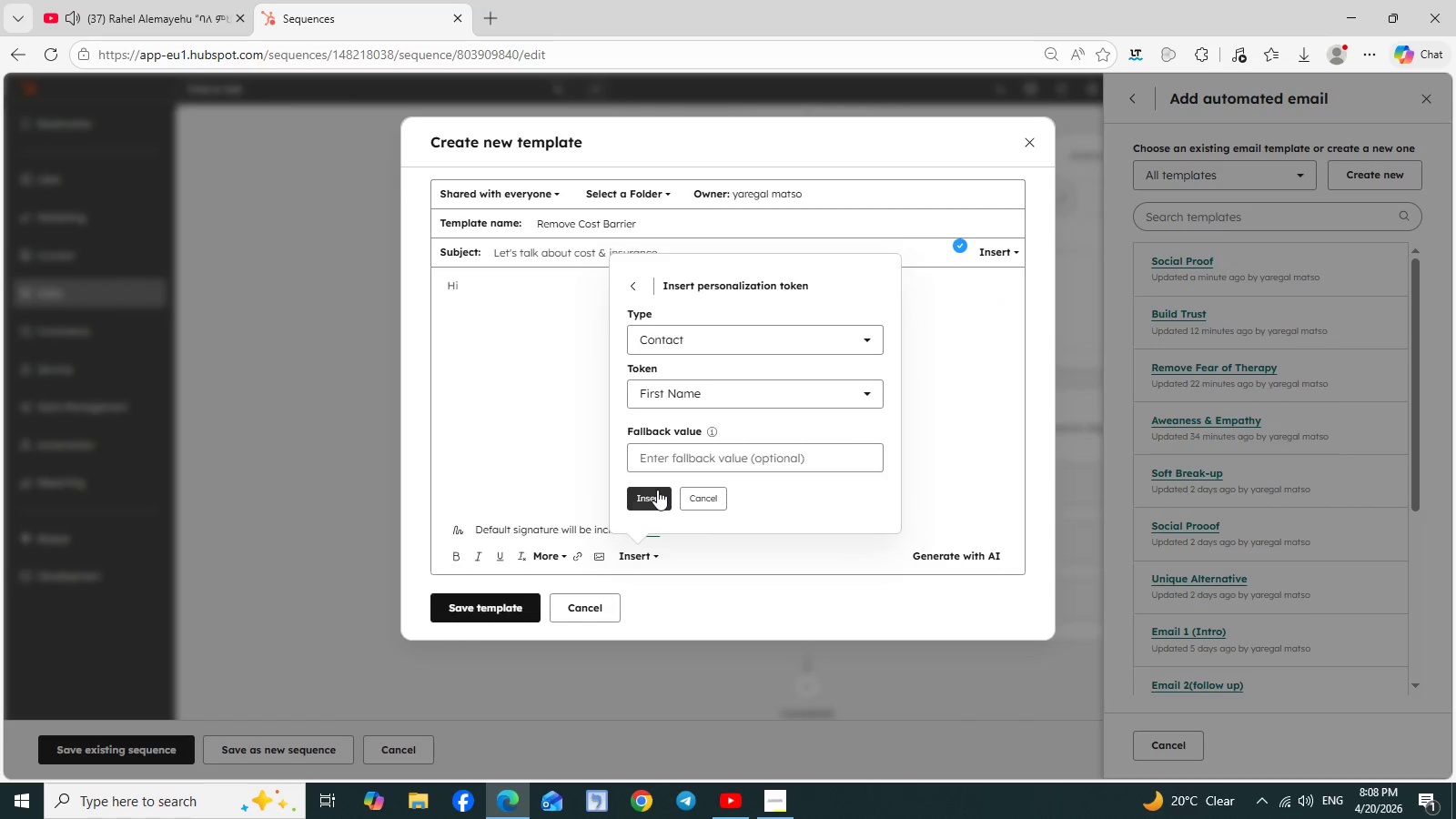 
left_click([647, 492])
 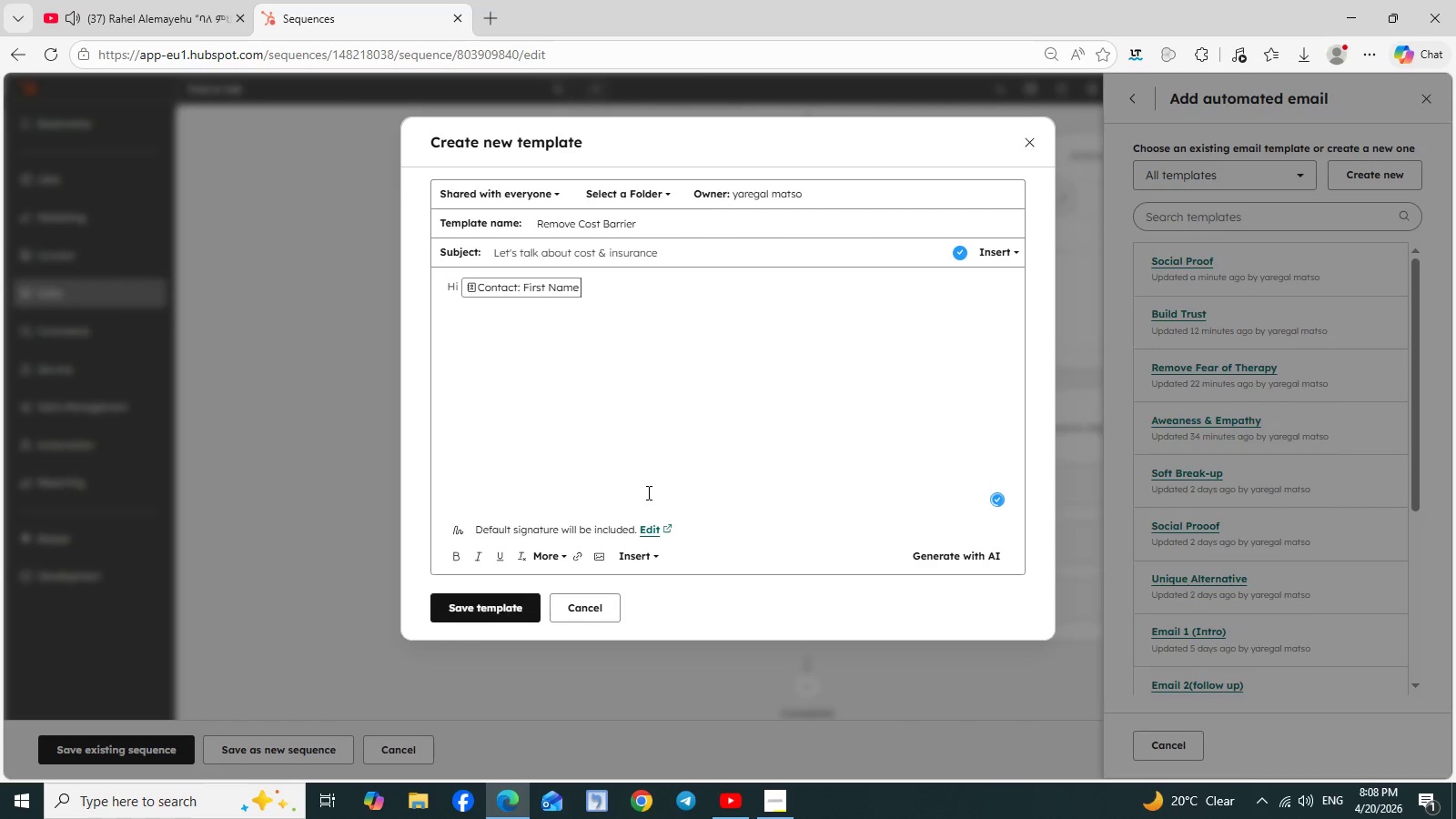 
key(Comma)
 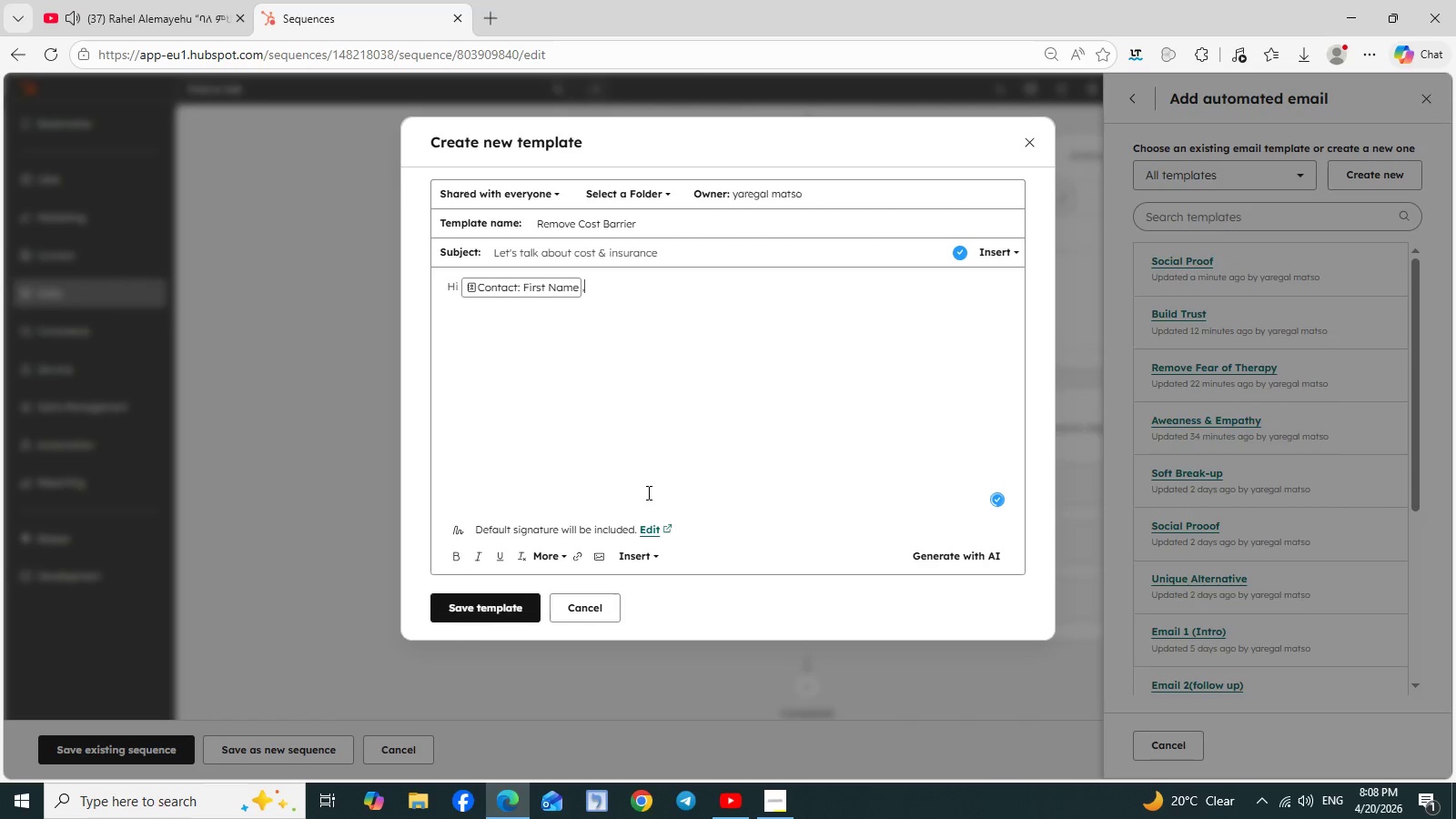 
key(Enter)
 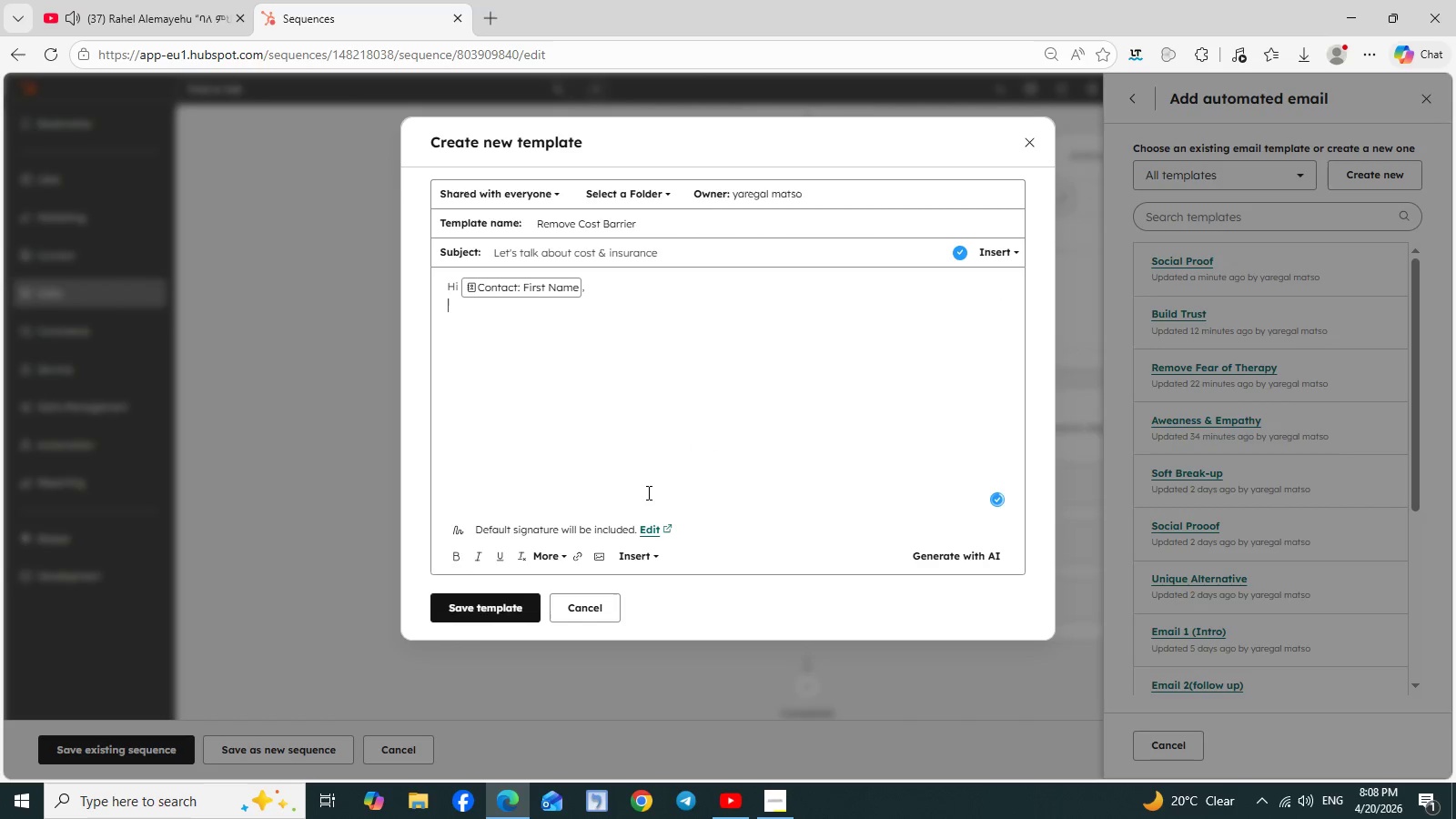 
key(Enter)
 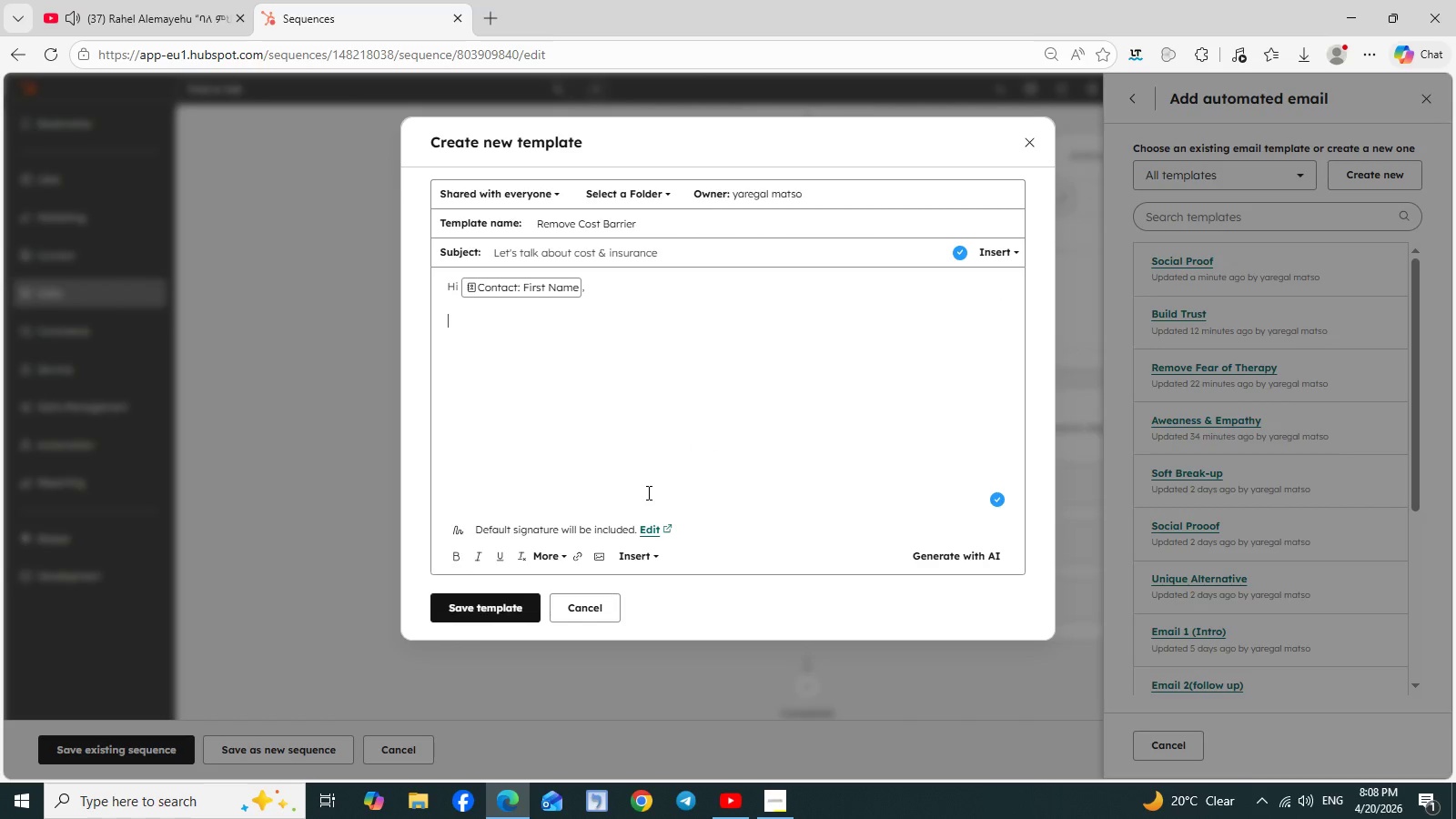 
type(For many people, one of the biggest)
 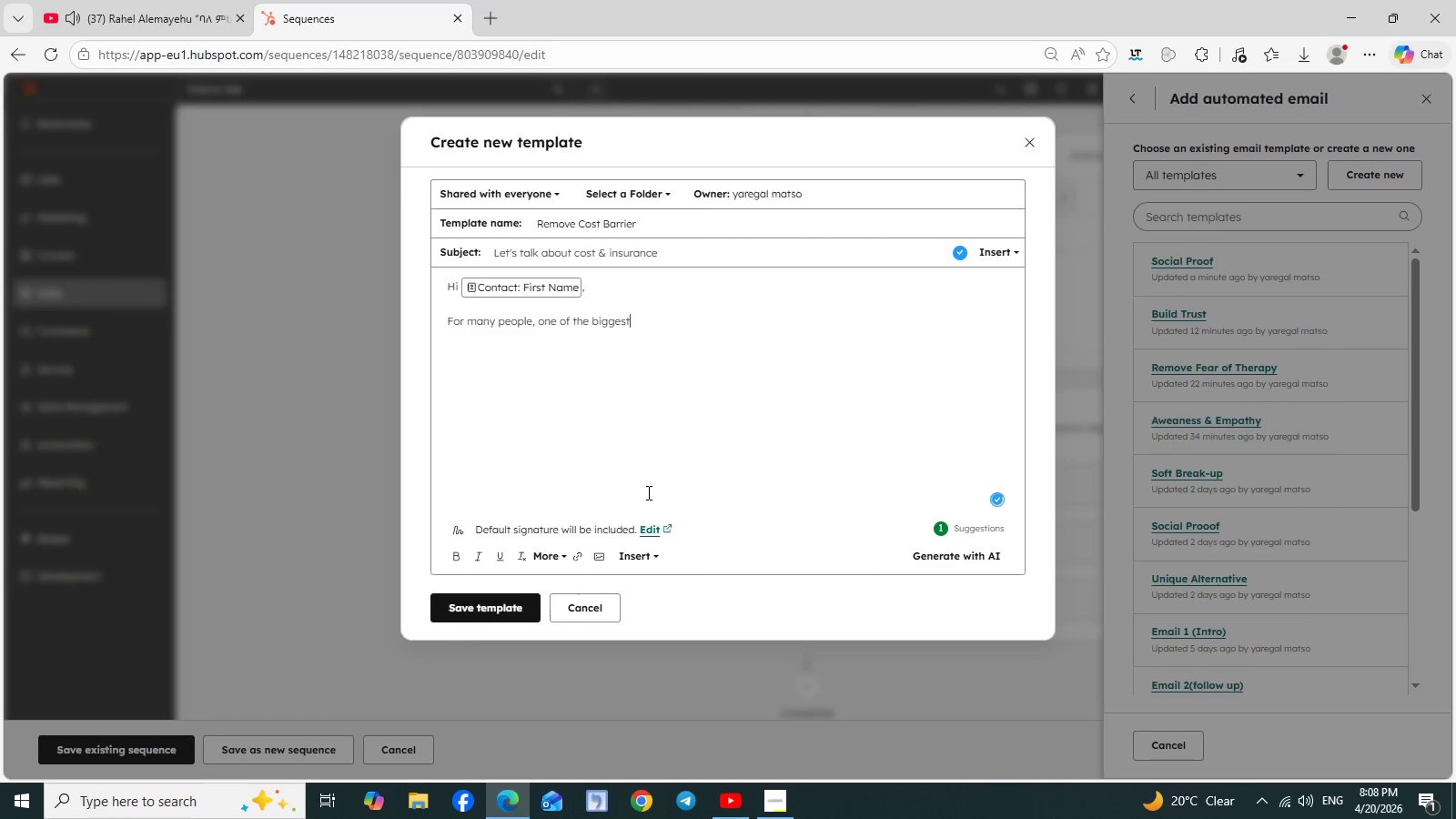 
type( uncerta)
 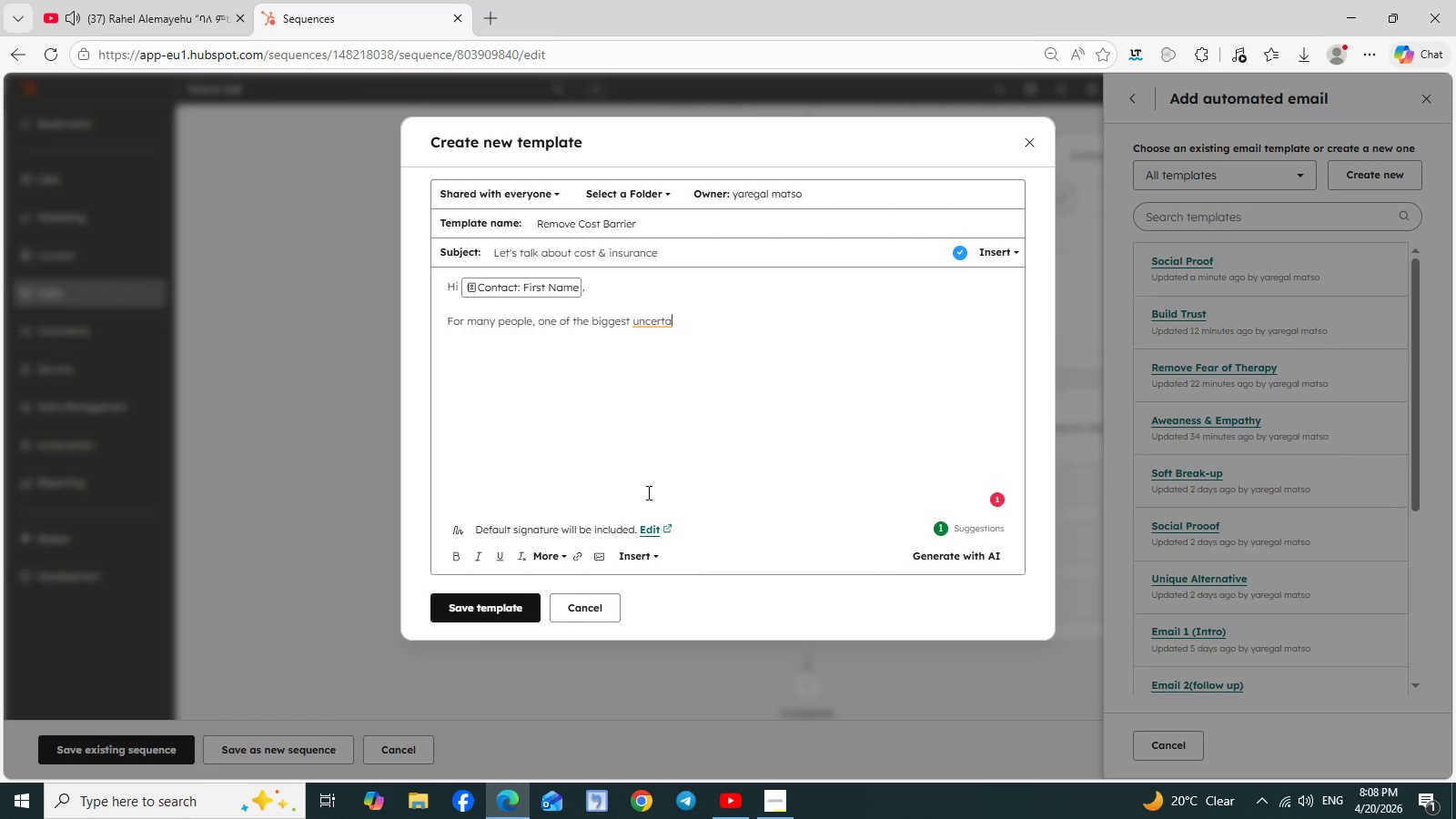 
wait(7.2)
 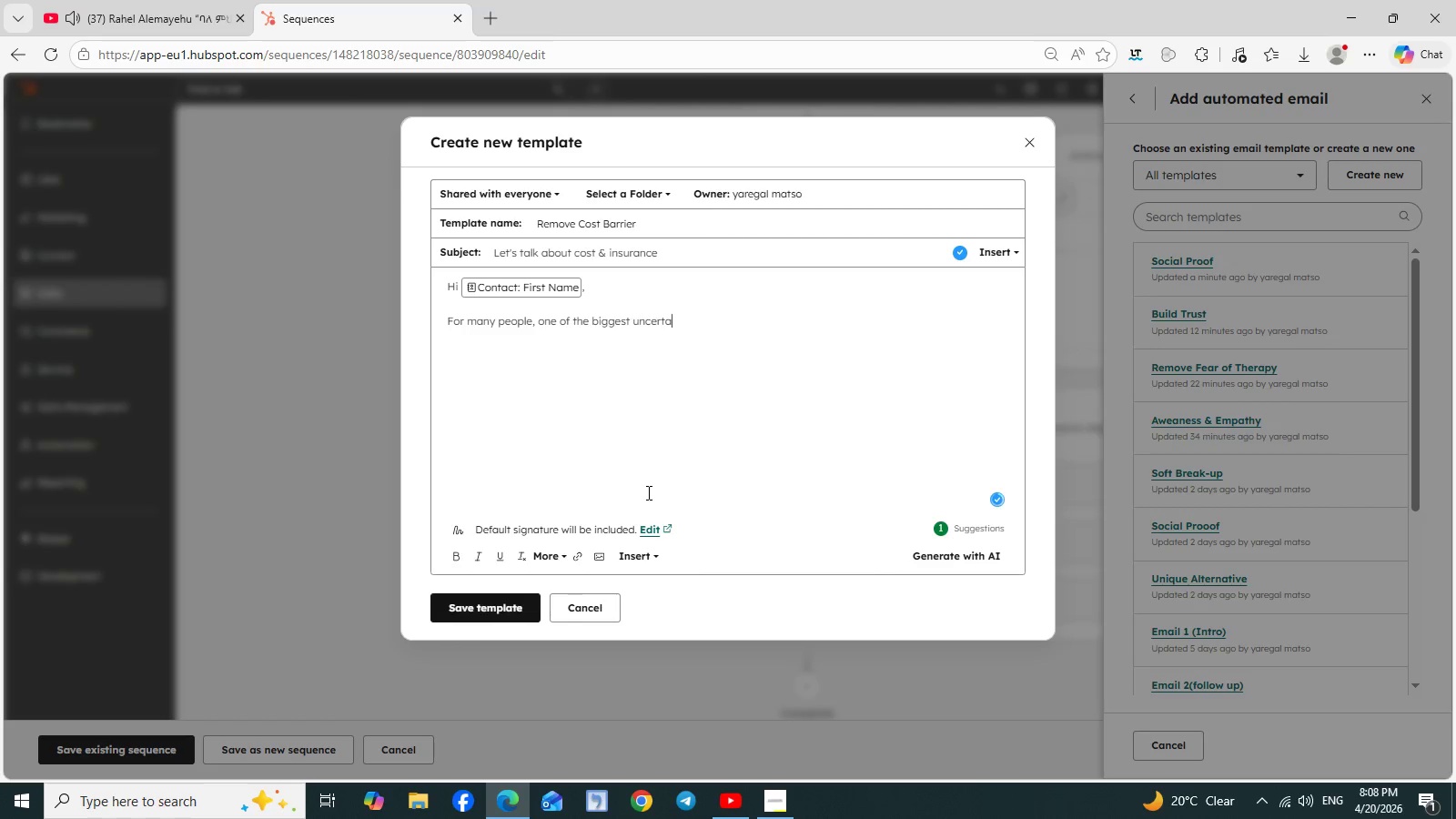 
type(in)
 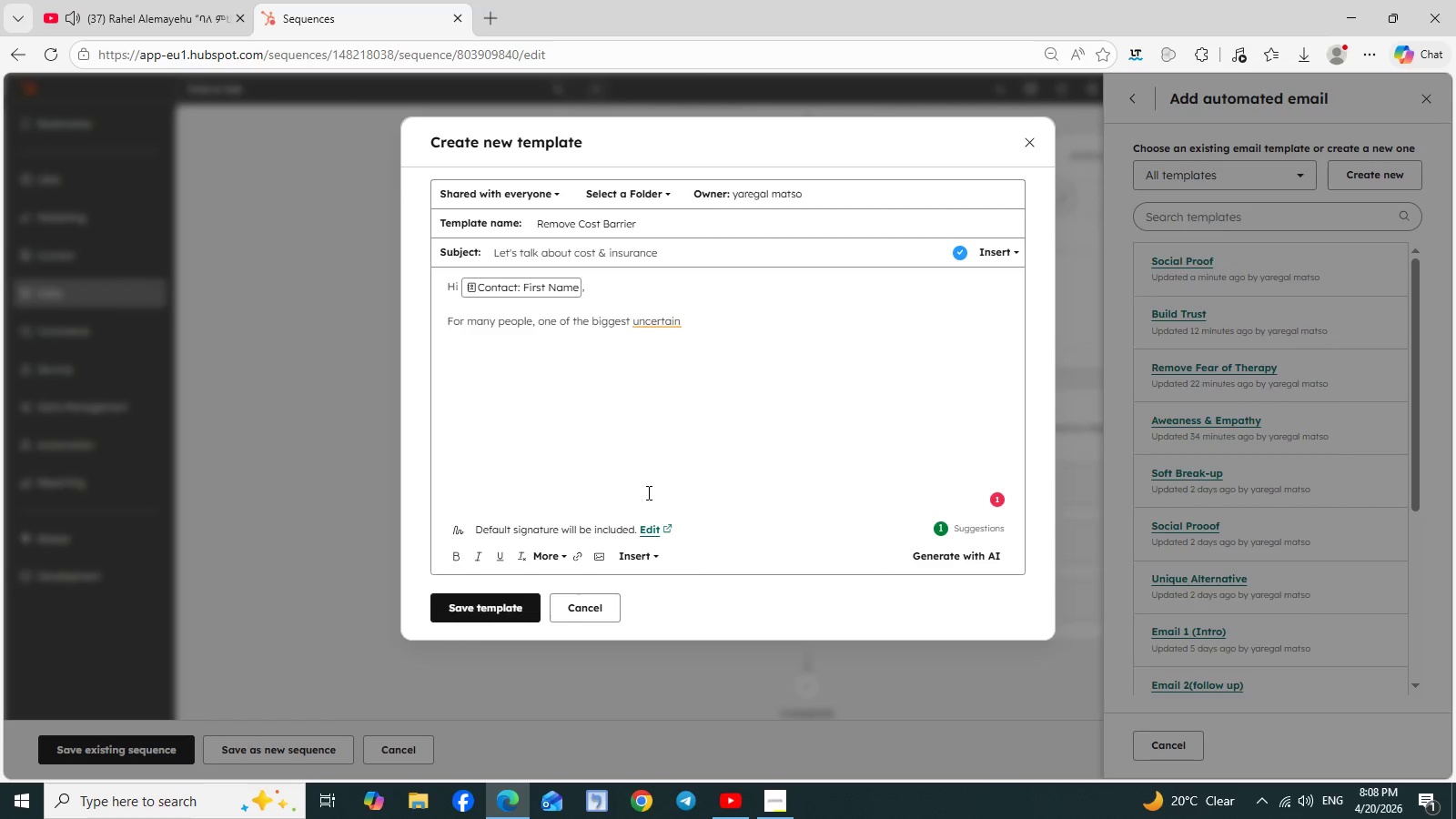 
wait(8.14)
 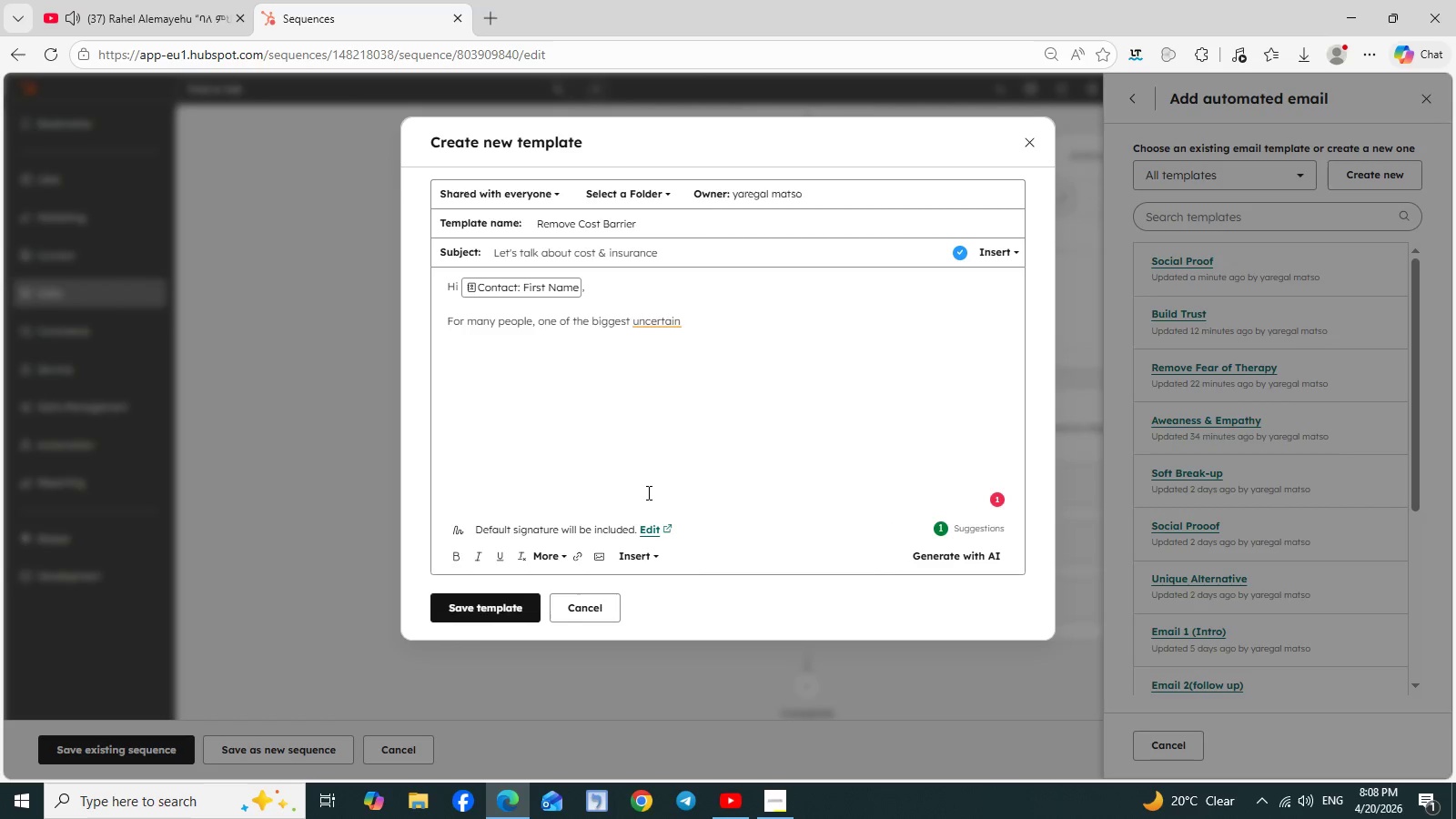 
type(ties around therapy is cost- and that hesi)
 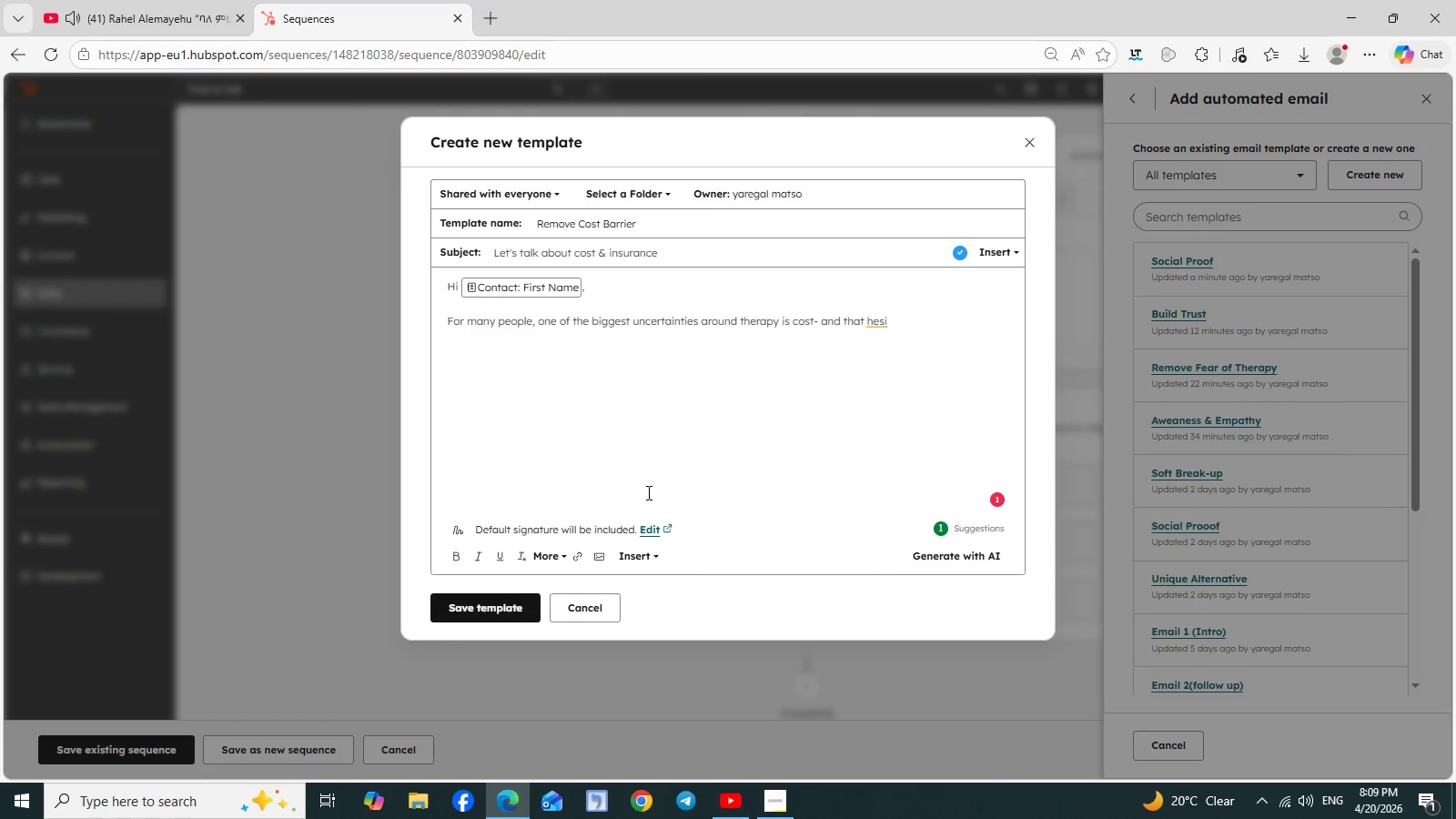 
wait(5.09)
 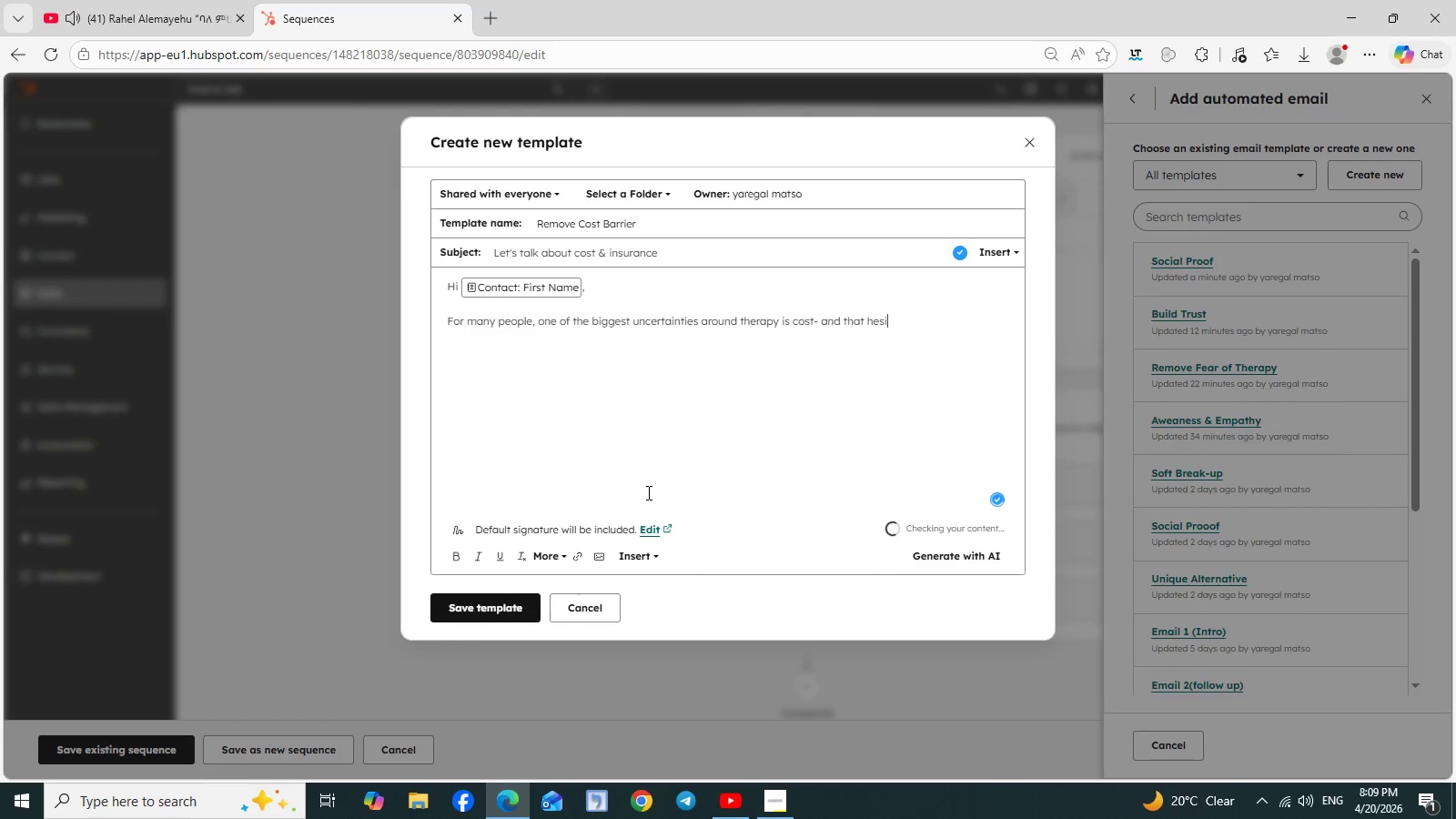 
type(tation is completely understandeable.)
 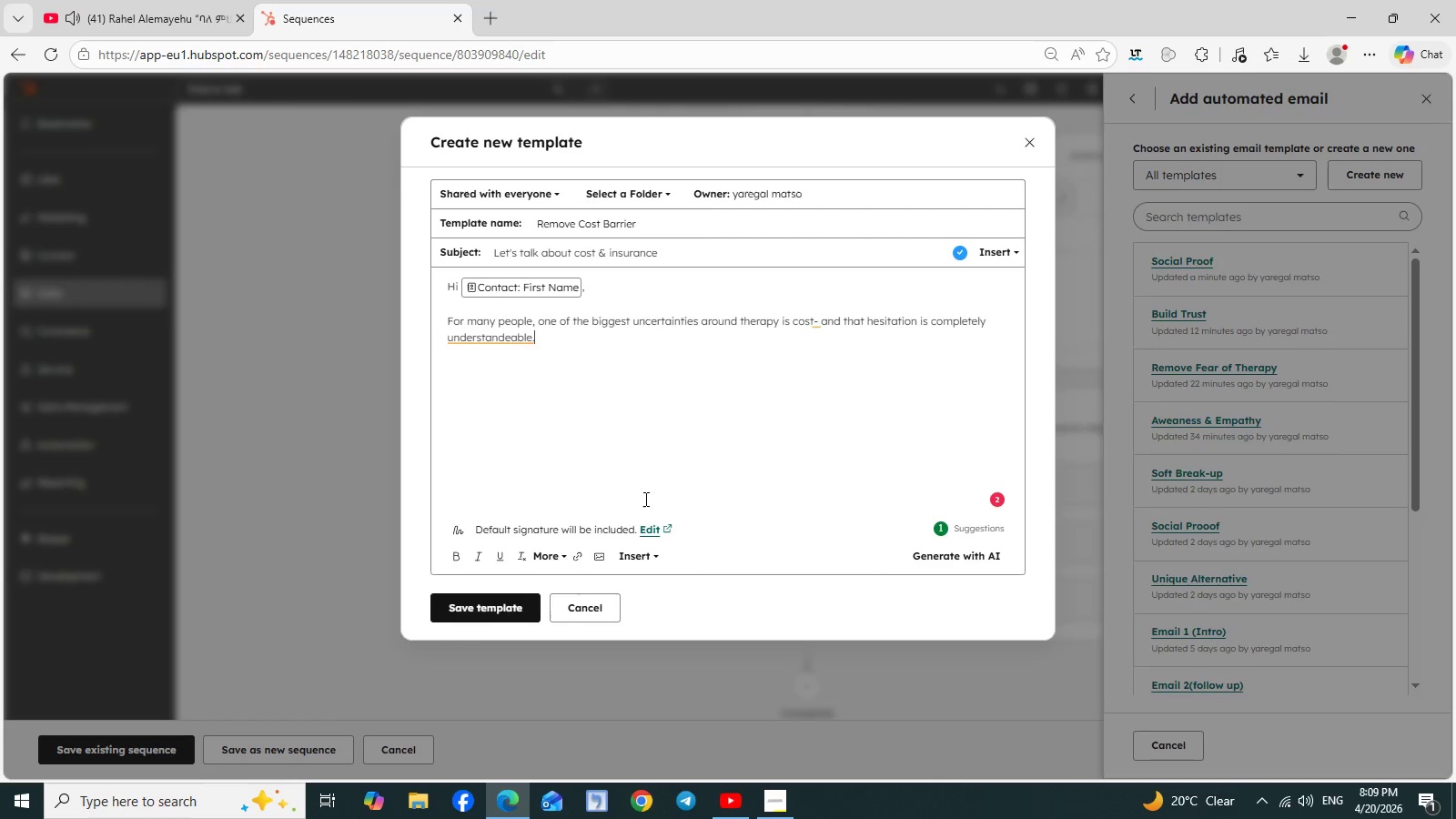 
double_click([645, 499])
 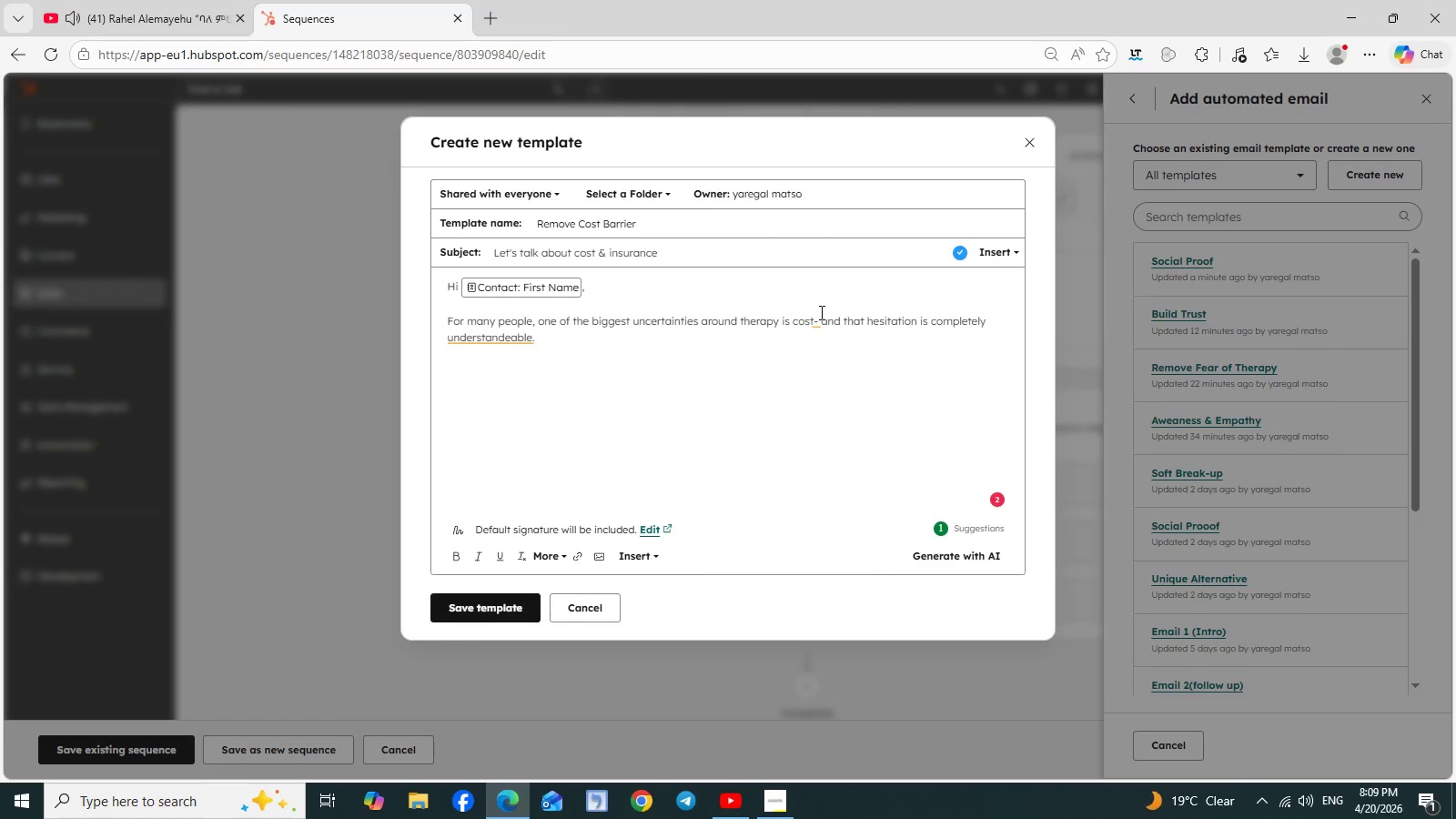 
wait(5.16)
 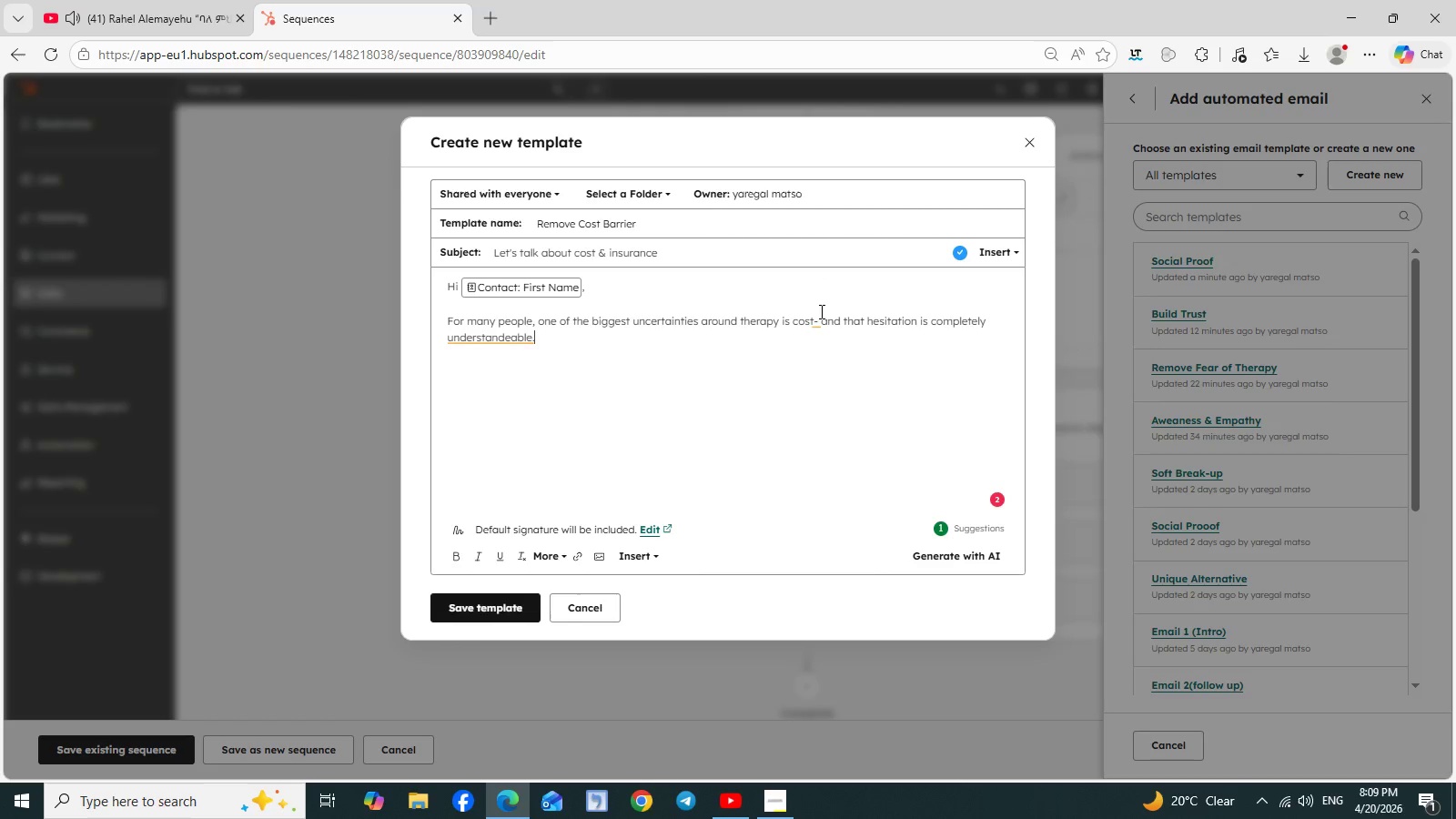 
left_click([821, 322])
 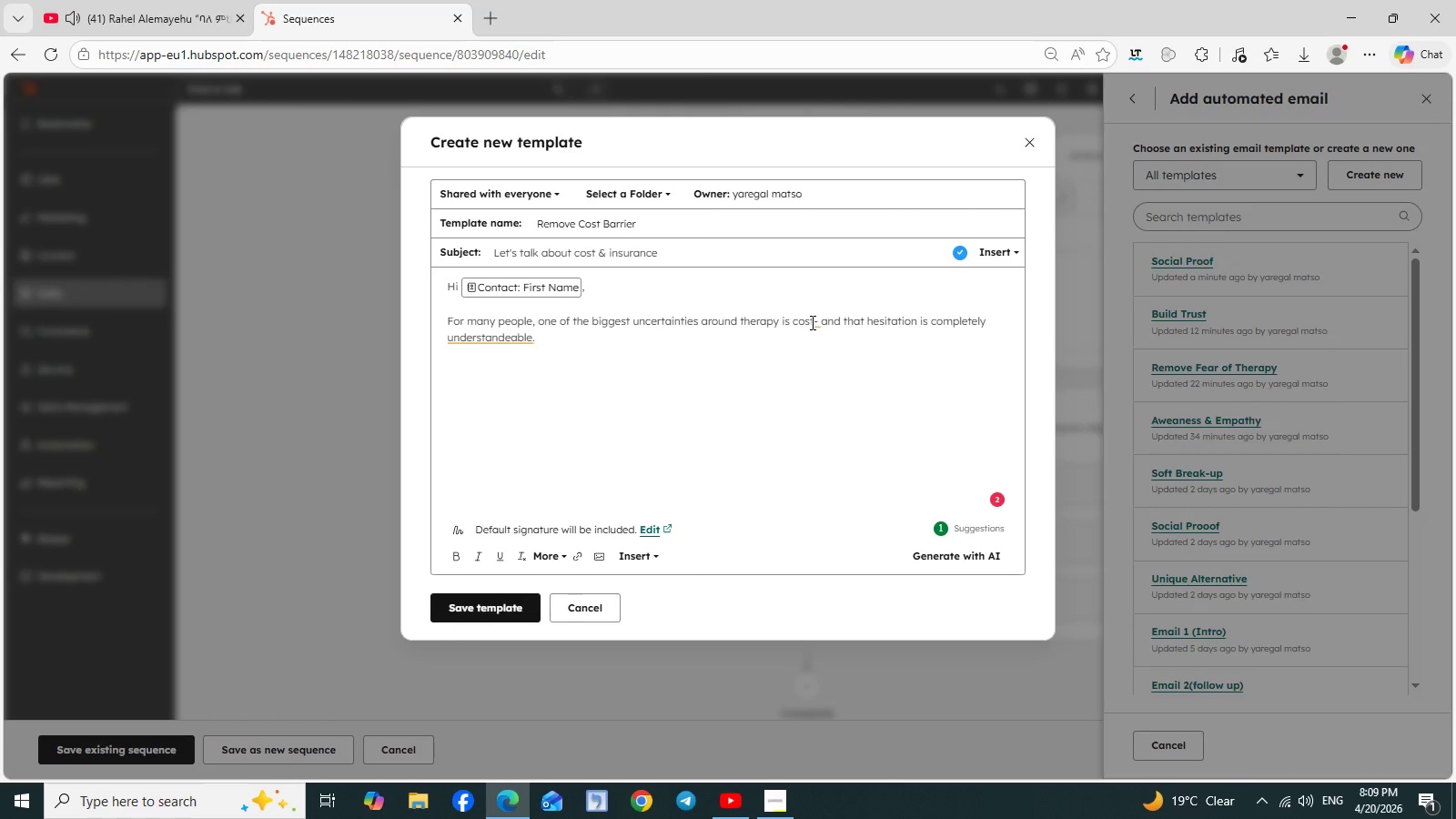 
left_click([811, 322])
 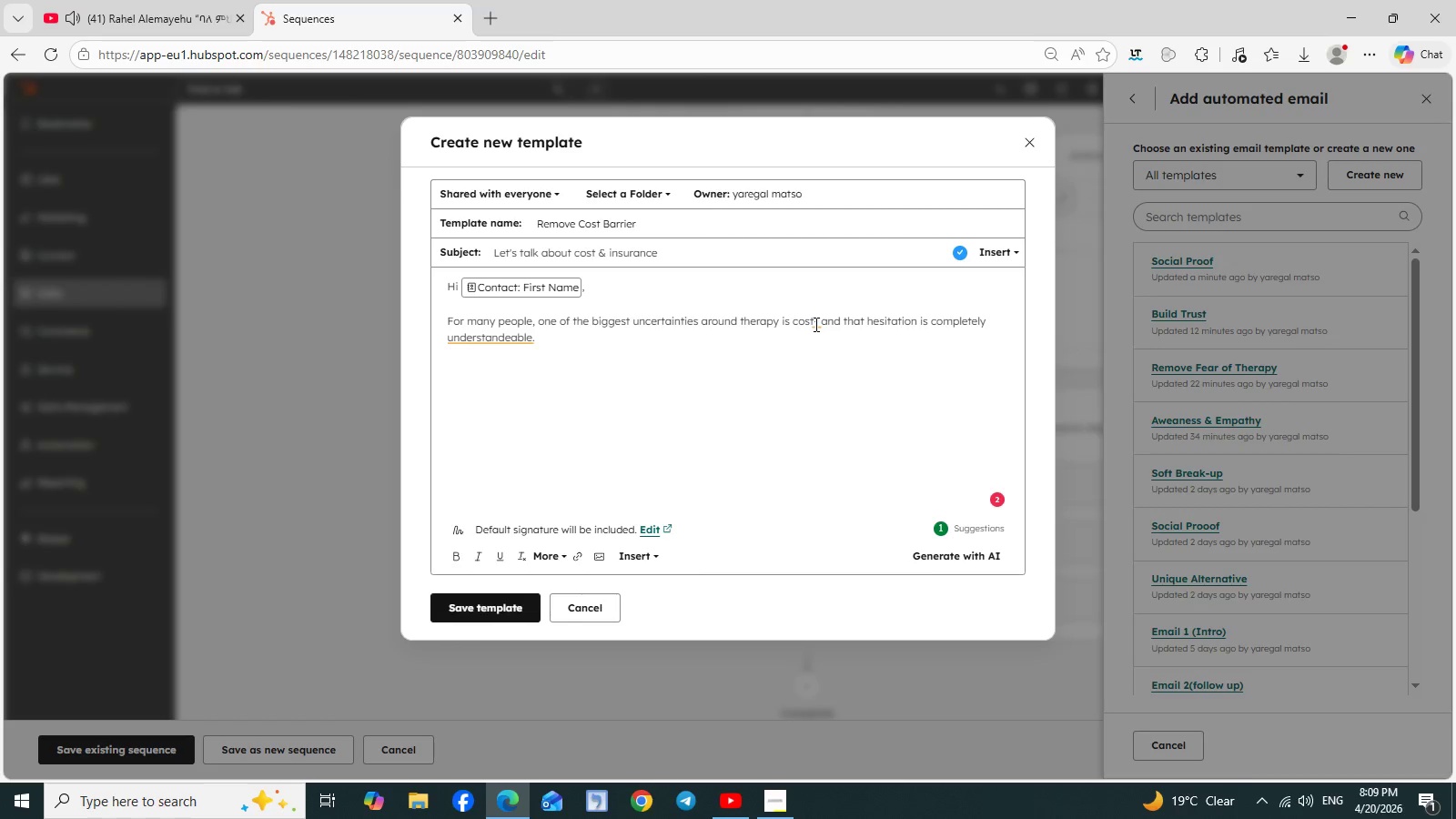 
left_click([814, 324])
 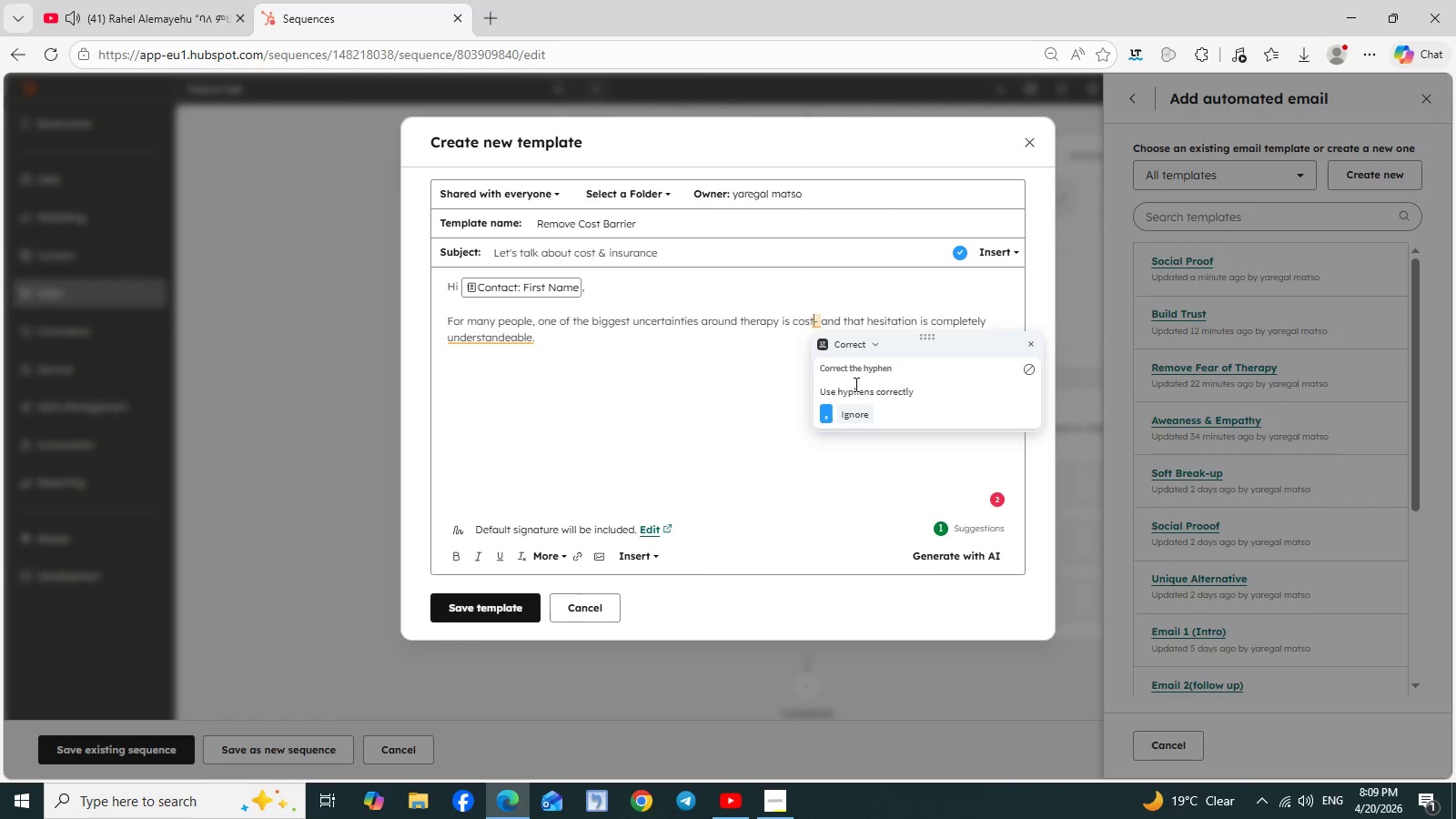 
wait(6.14)
 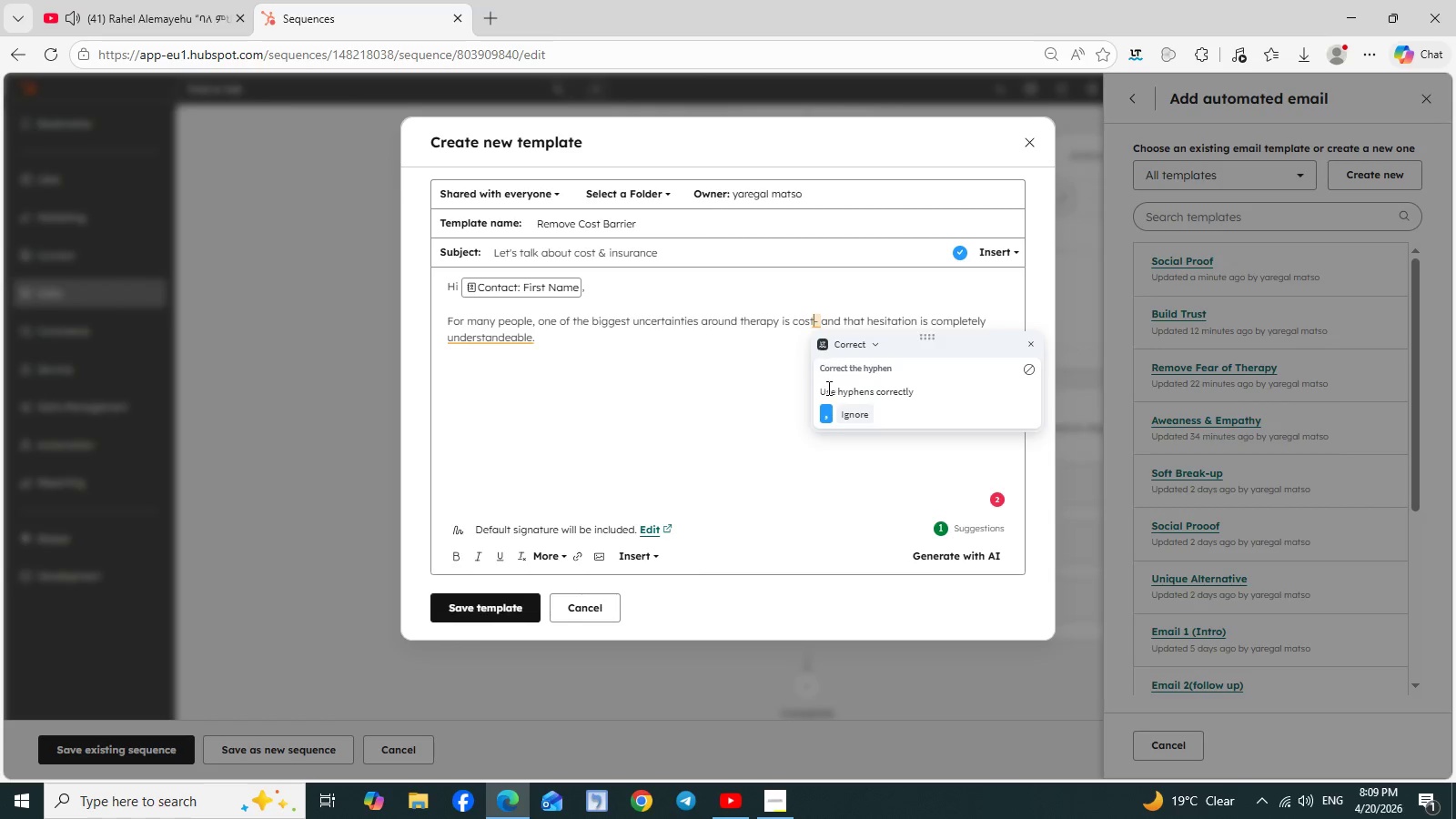 
left_click([844, 370])
 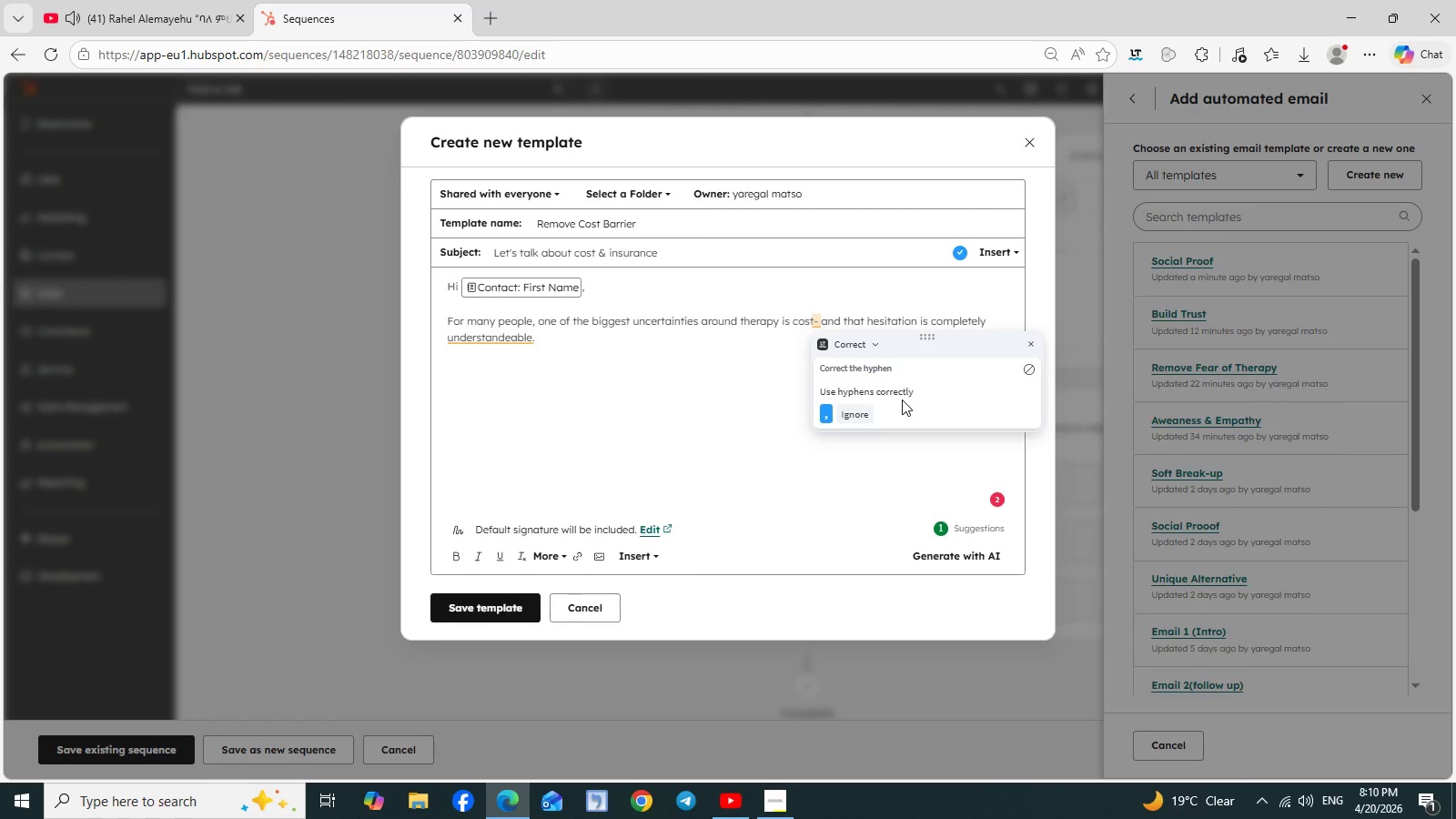 
left_click([902, 399])
 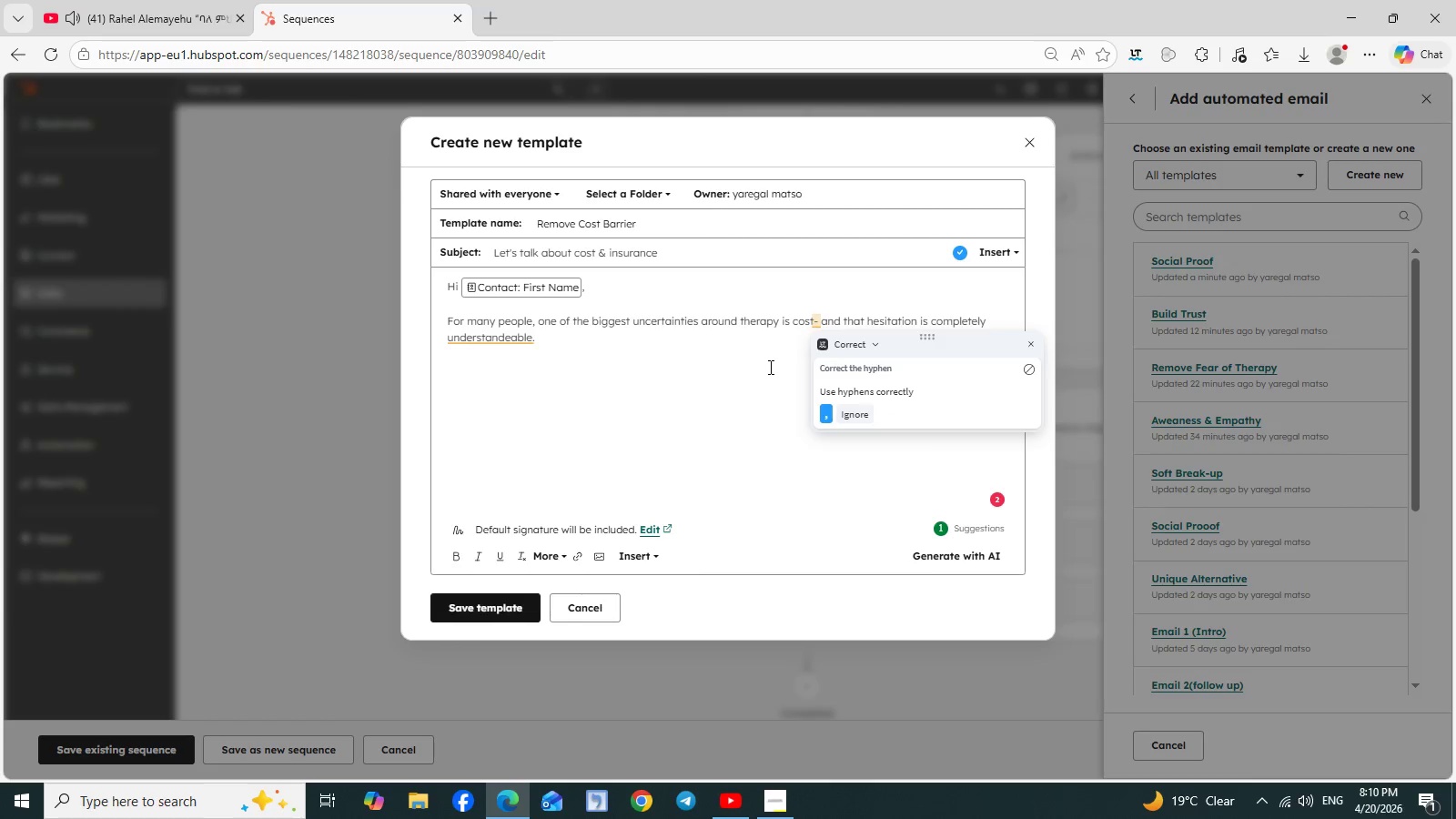 
left_click([769, 367])
 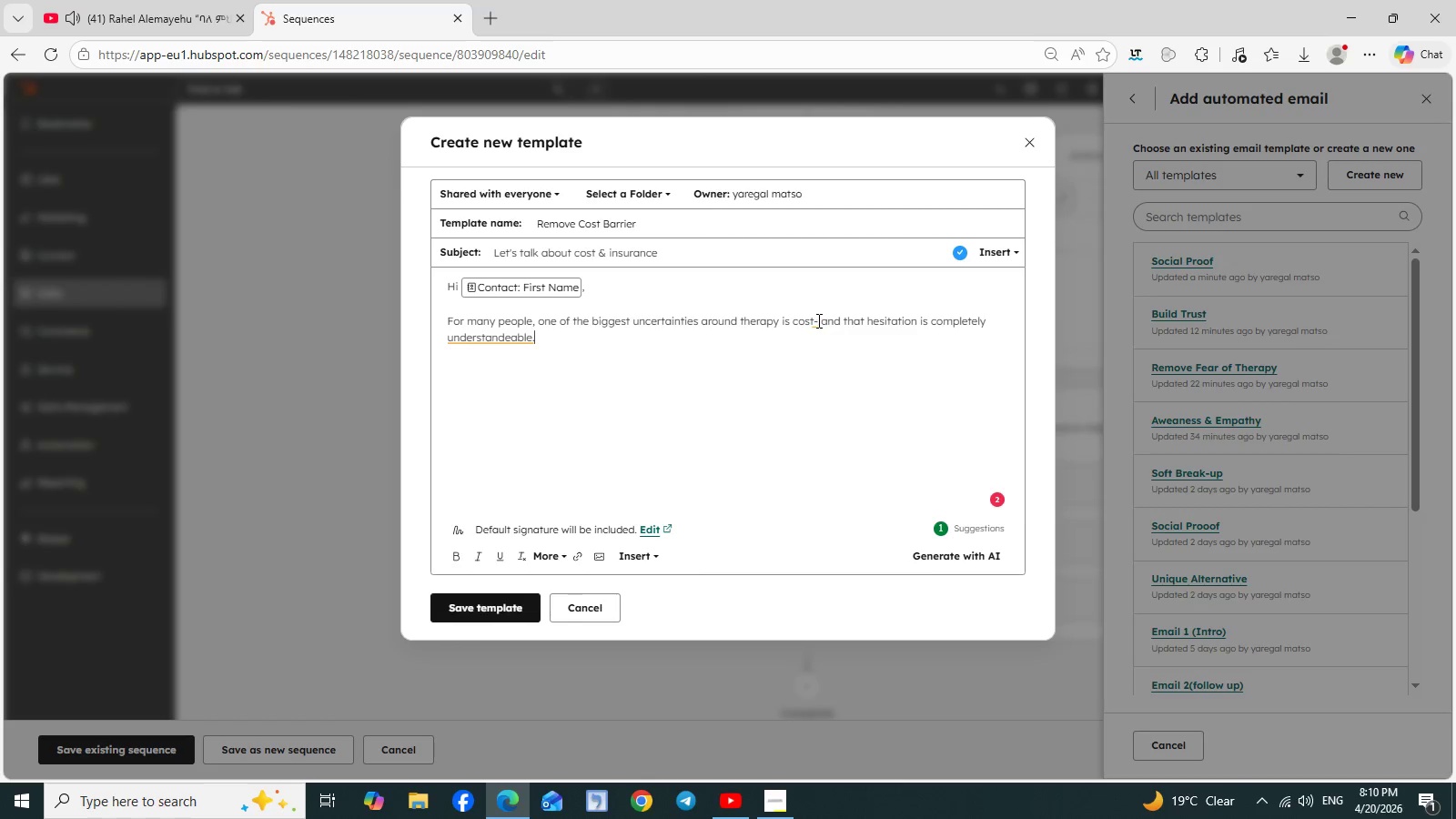 
left_click([817, 318])
 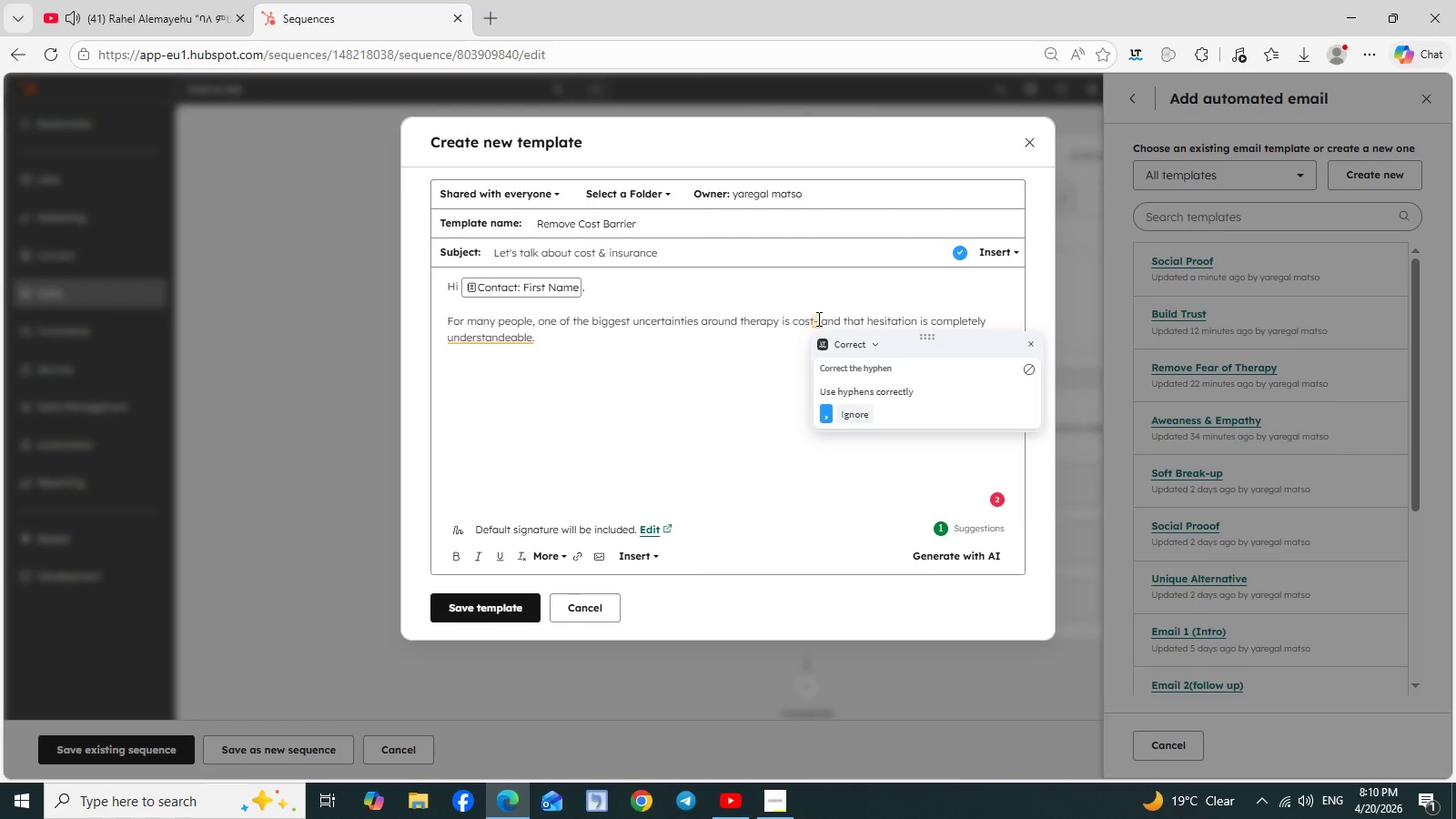 
key(Minus)
 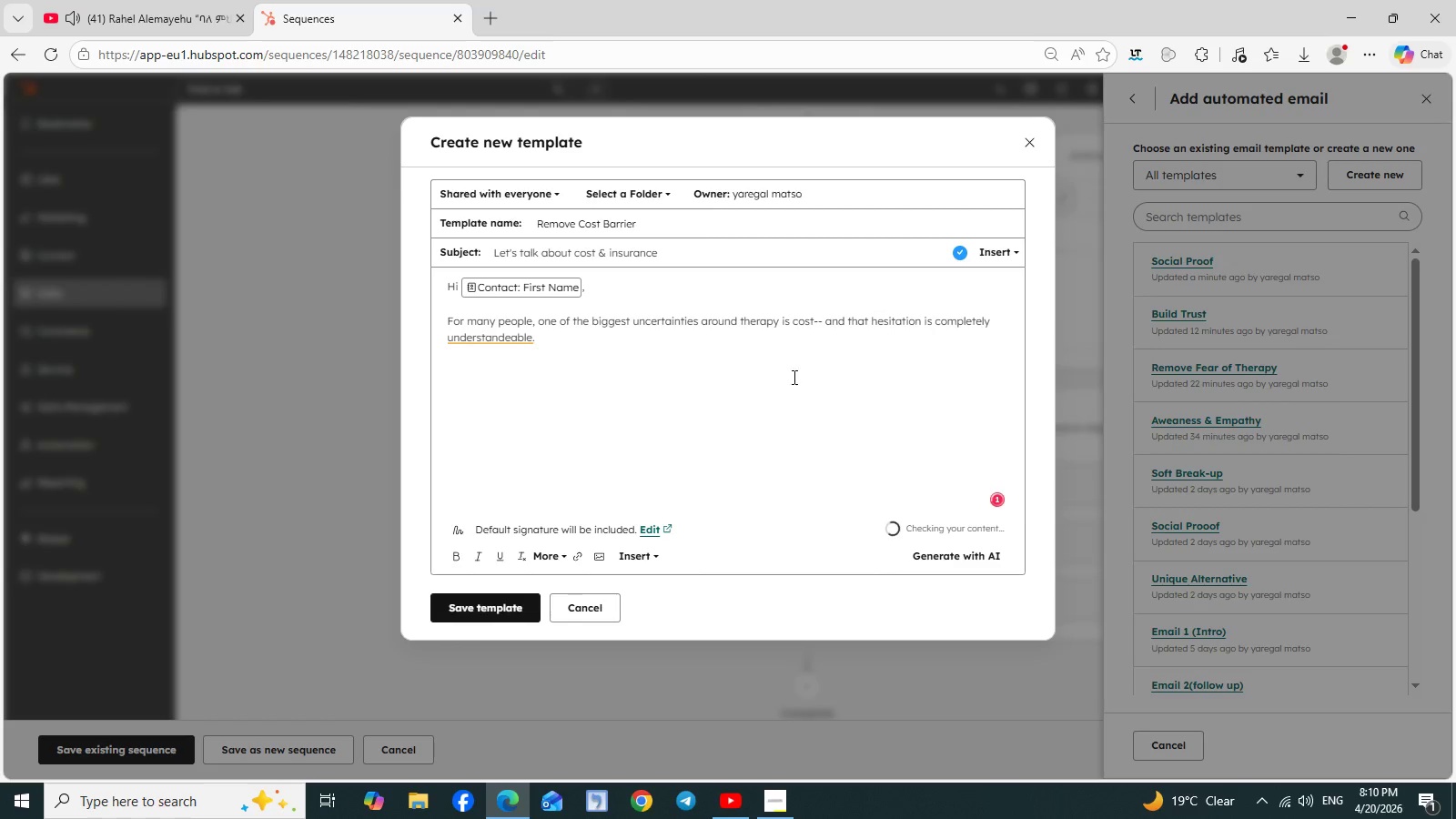 
left_click([768, 361])
 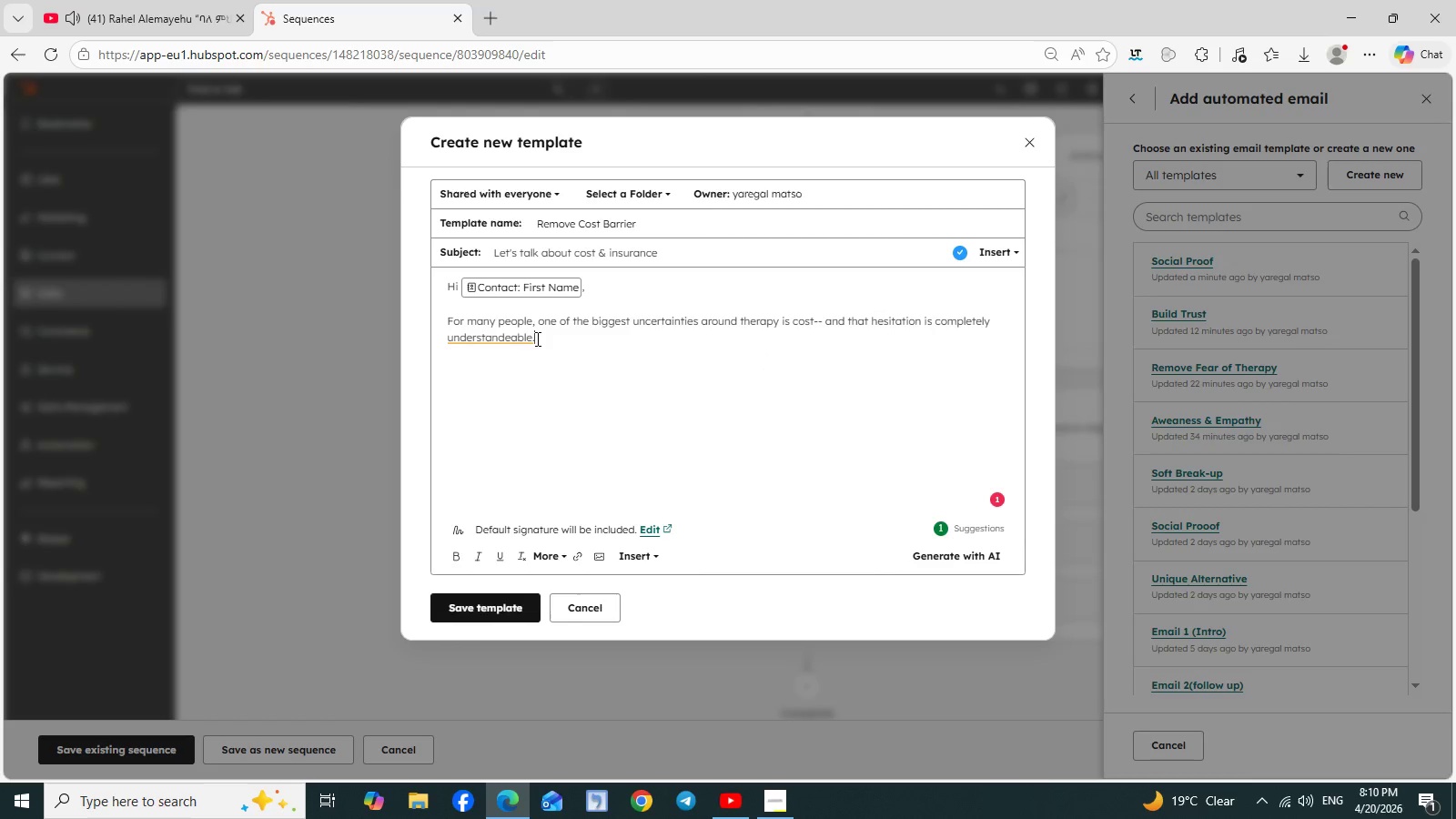 
left_click([513, 338])
 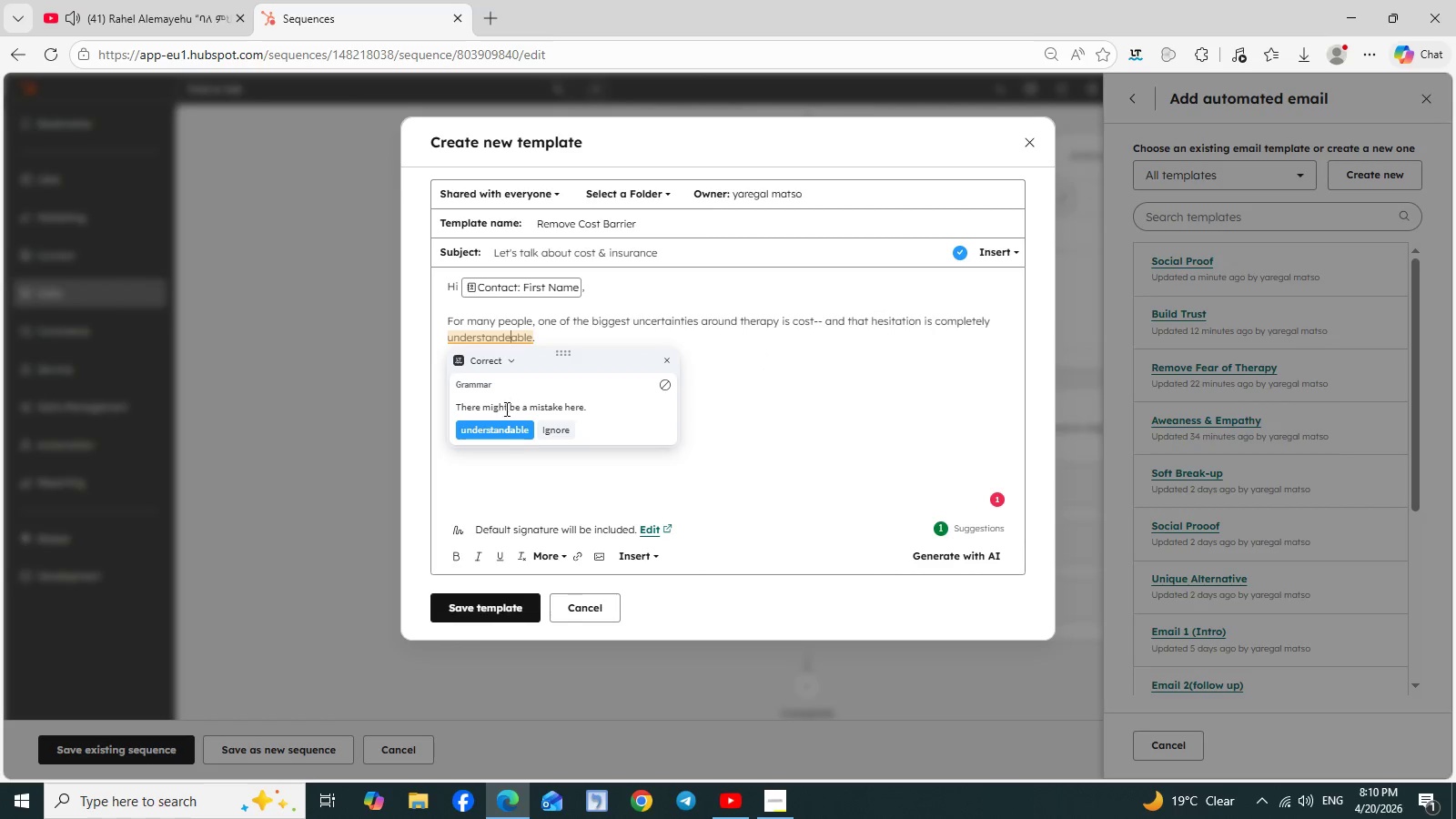 
left_click([495, 425])
 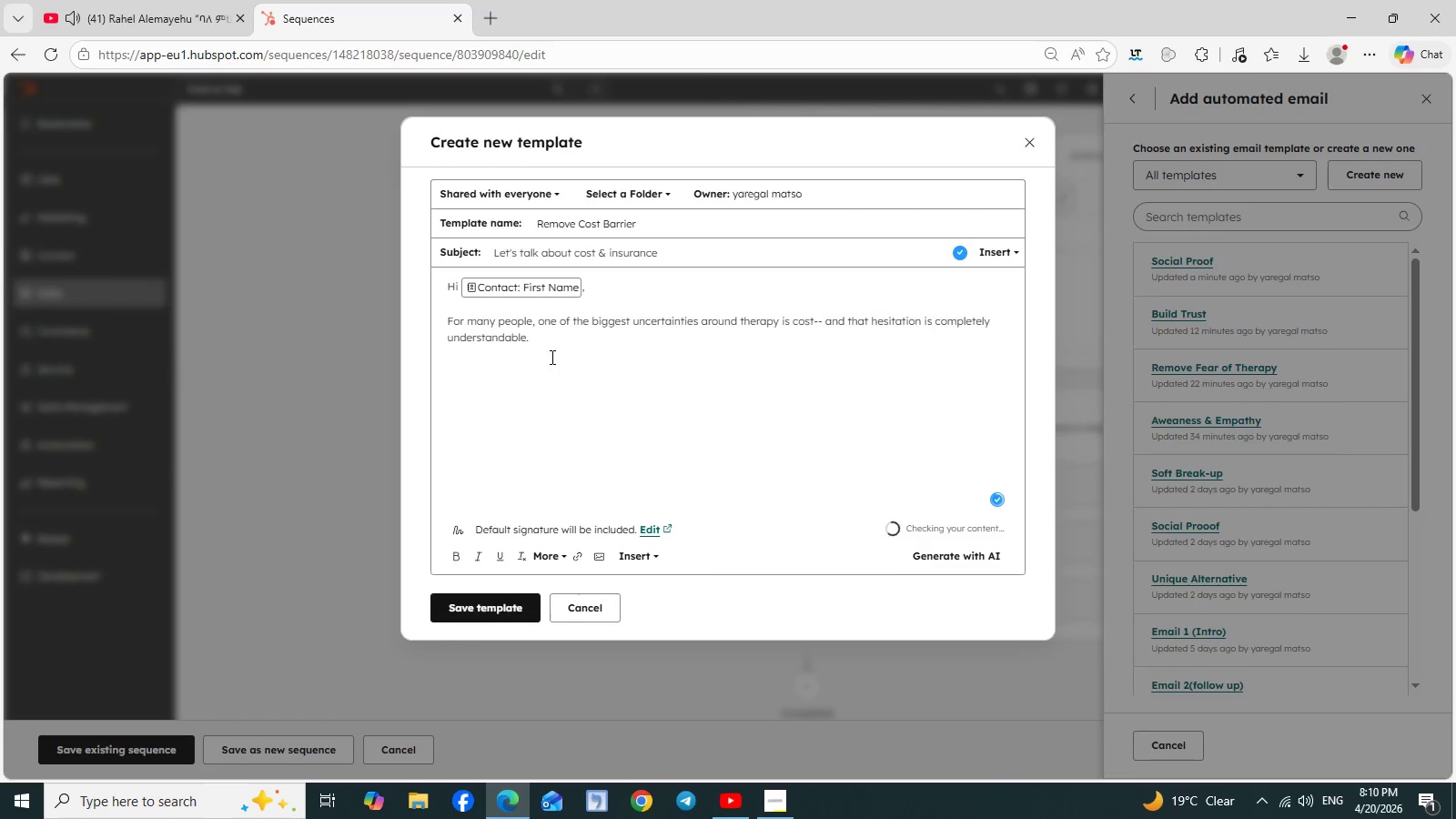 
left_click([547, 349])
 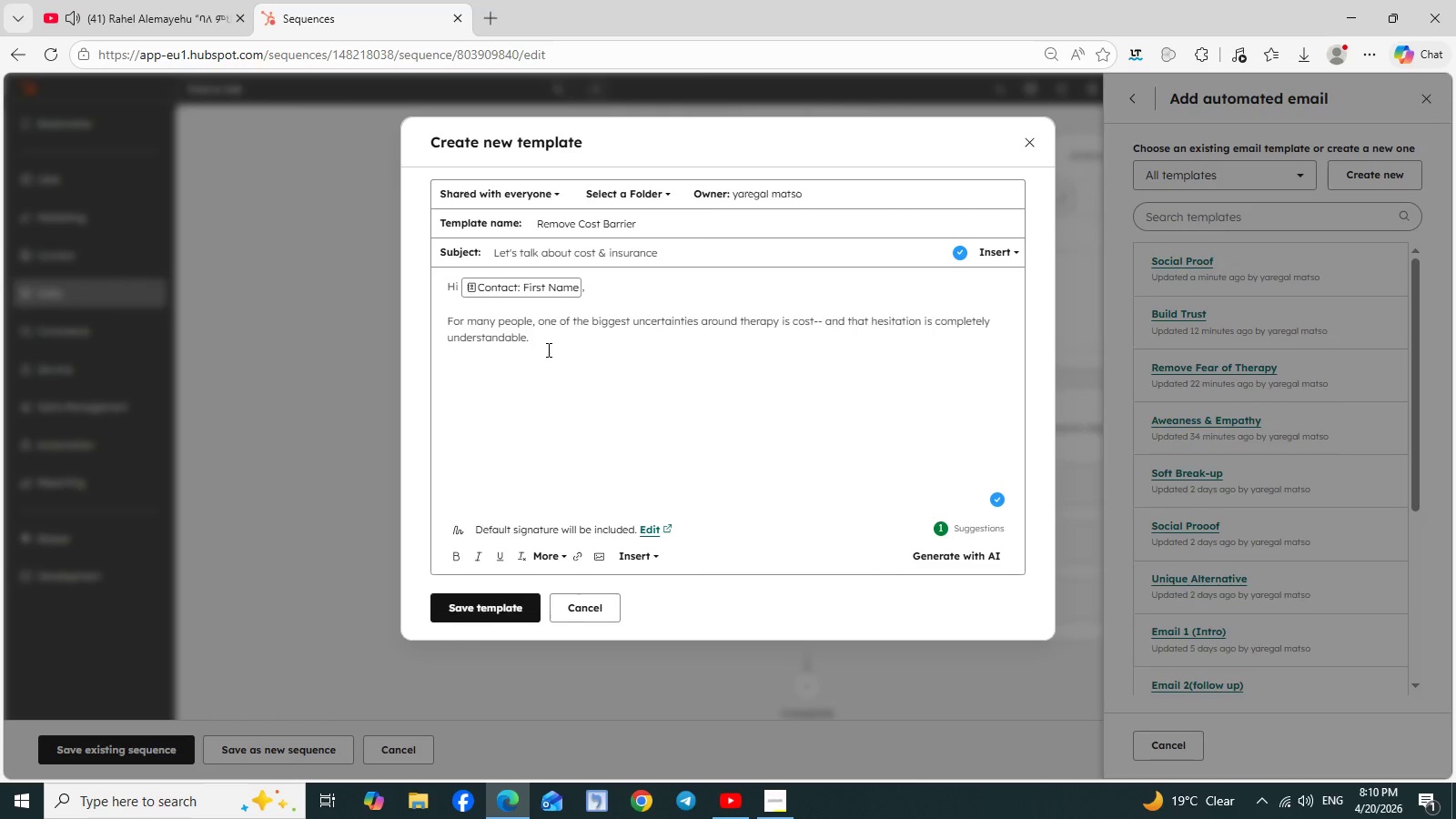 
key(Enter)
 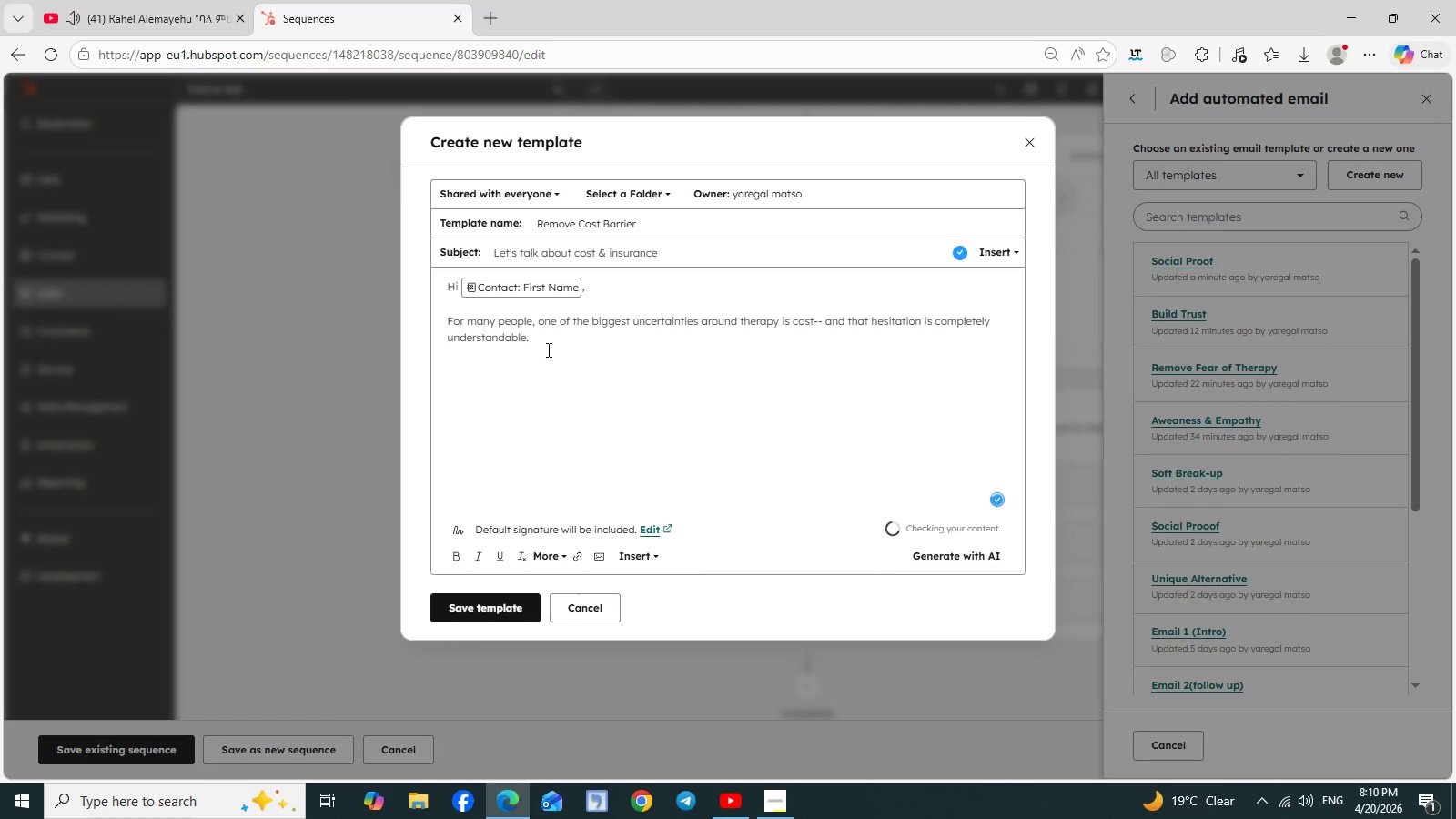 
key(Enter)
 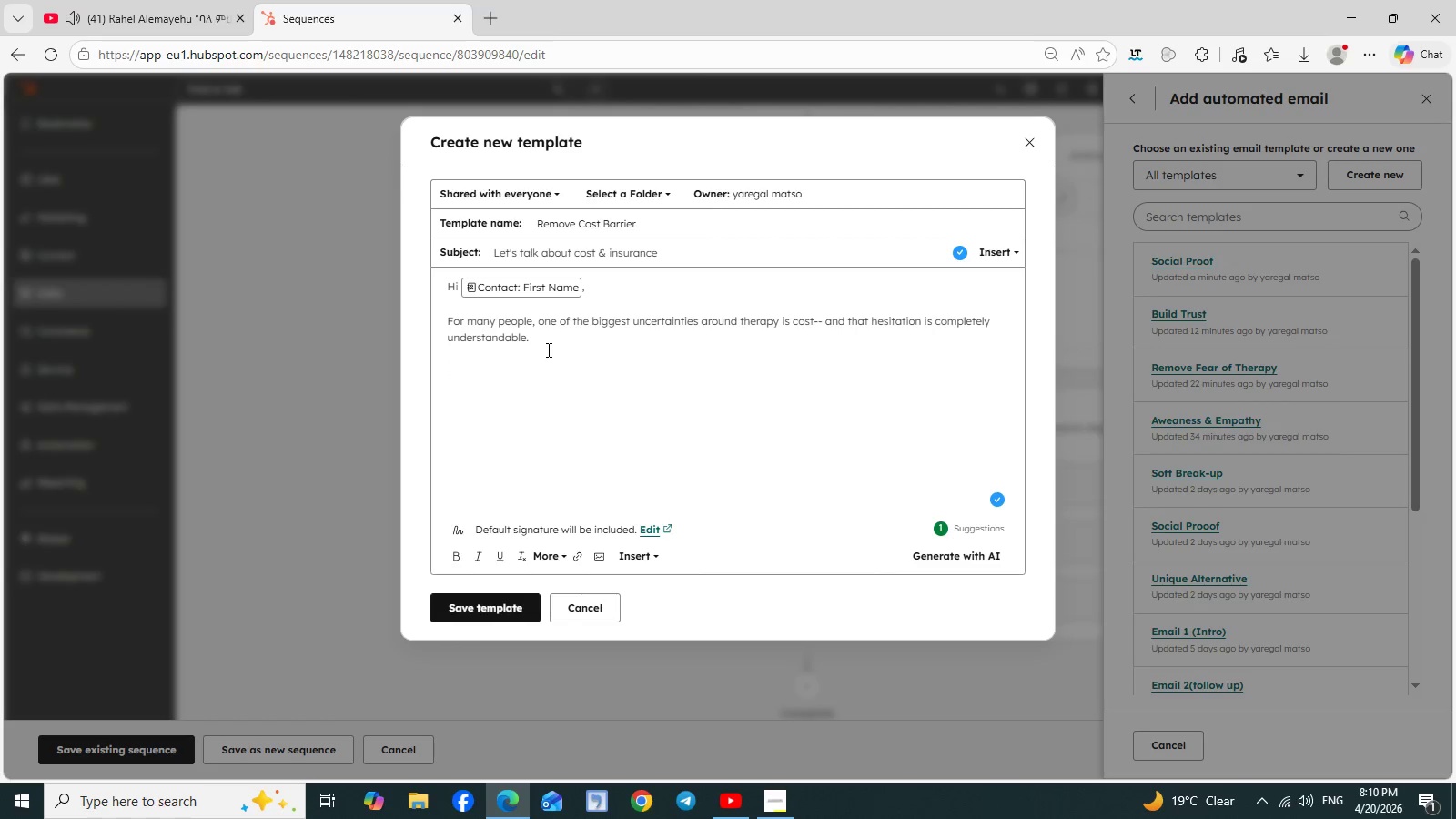 
wait(8.11)
 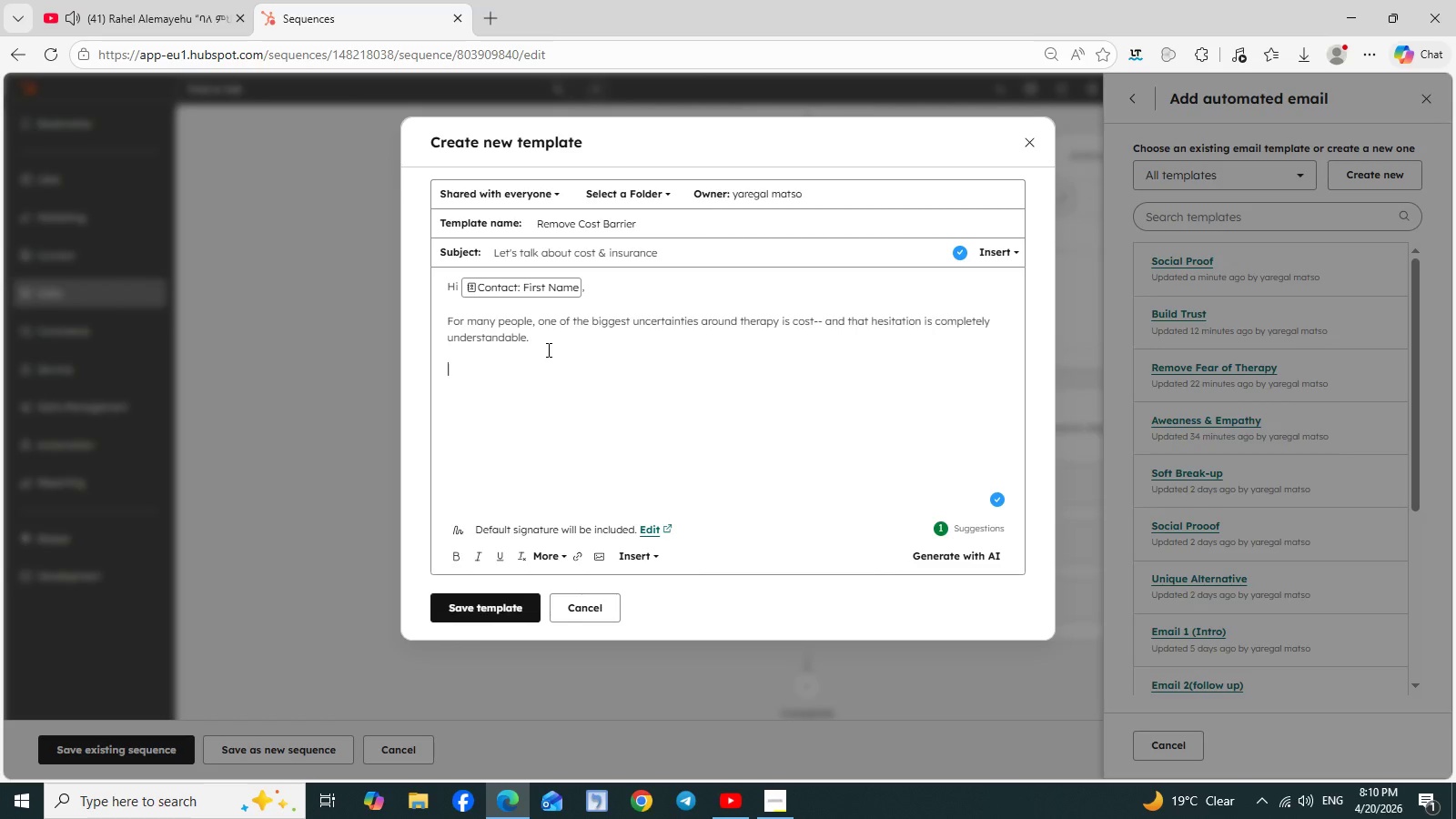 
type(We aim to mske this as transparent )
 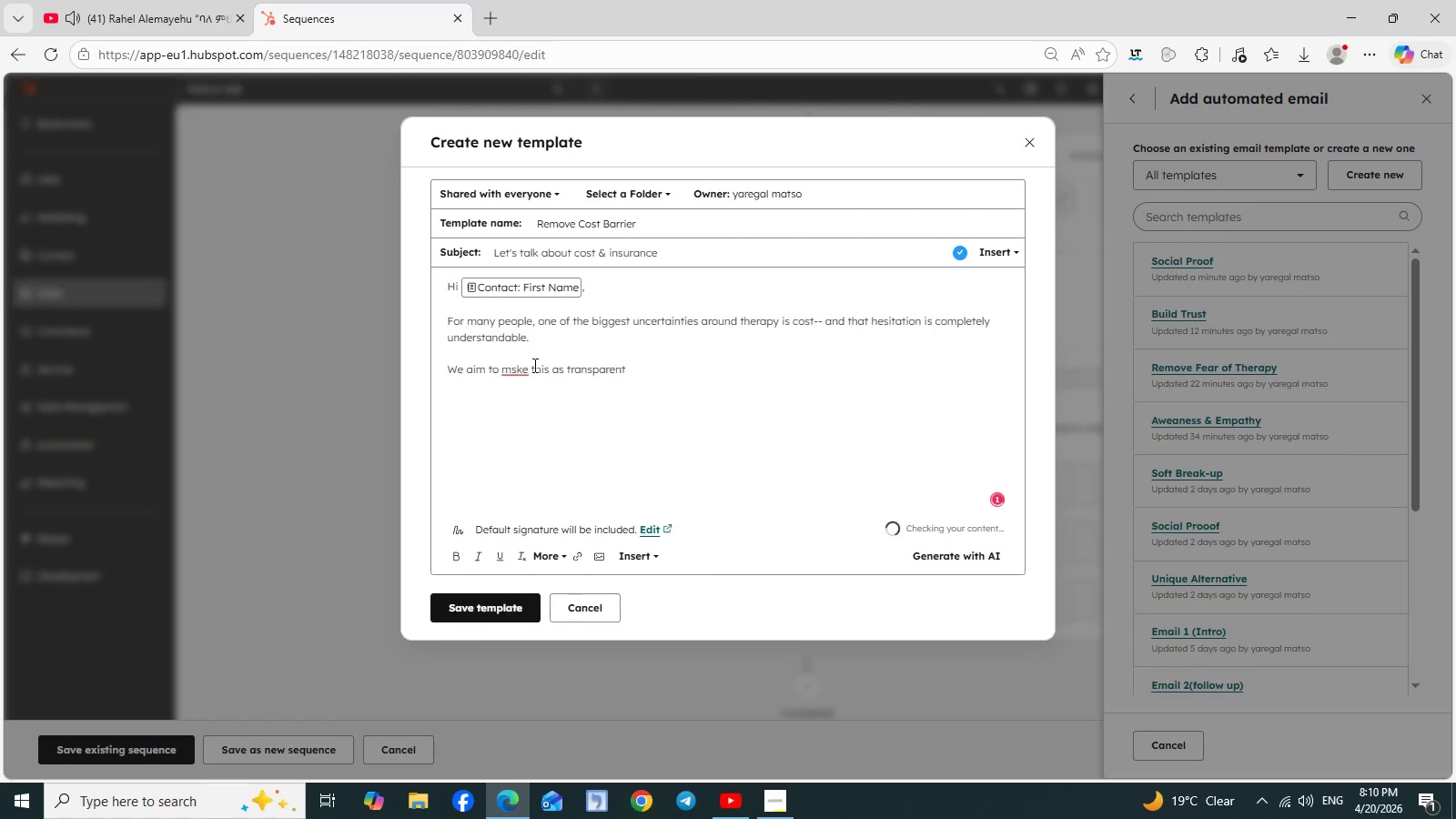 
left_click([514, 368])
 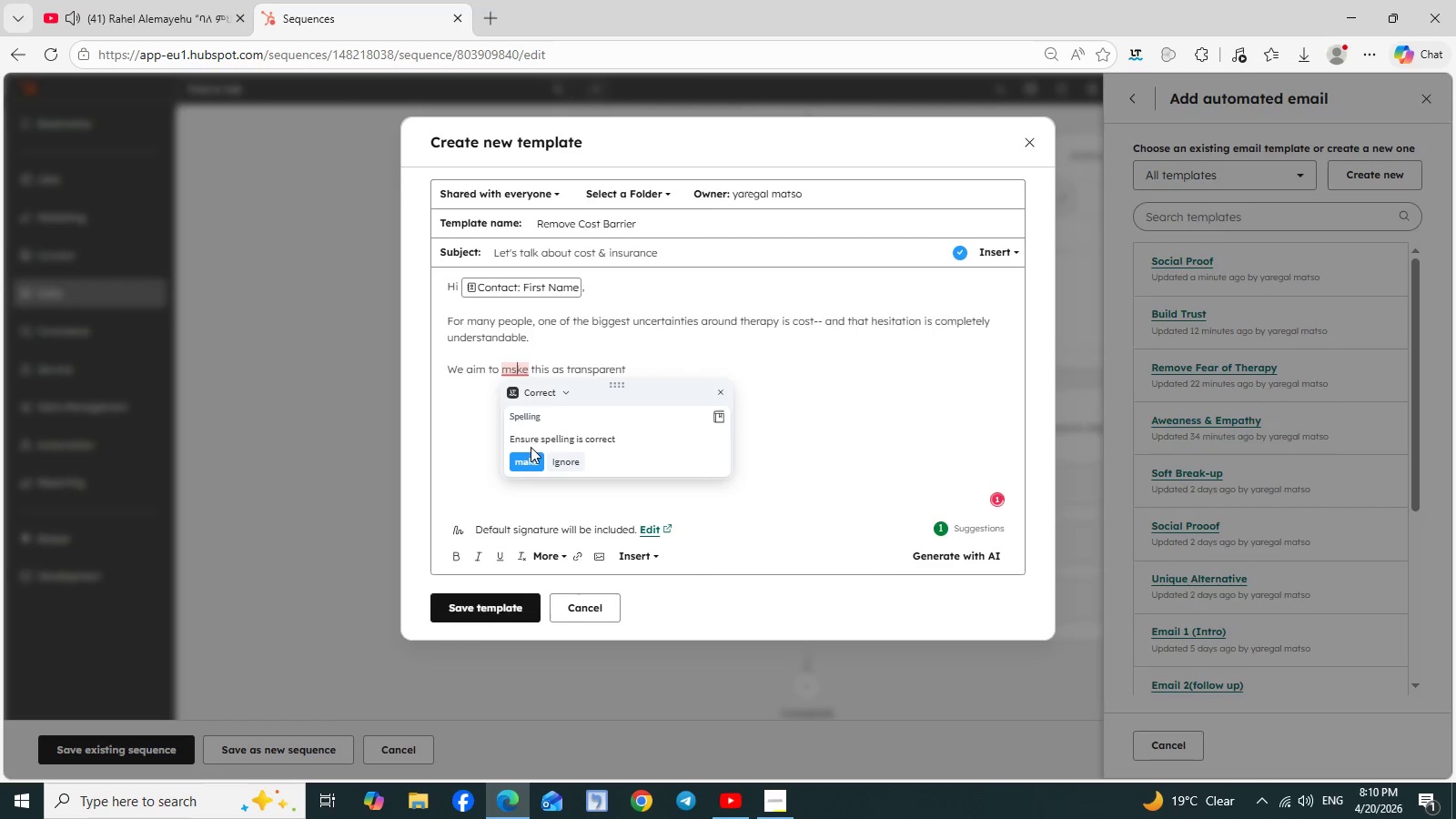 
left_click([526, 460])
 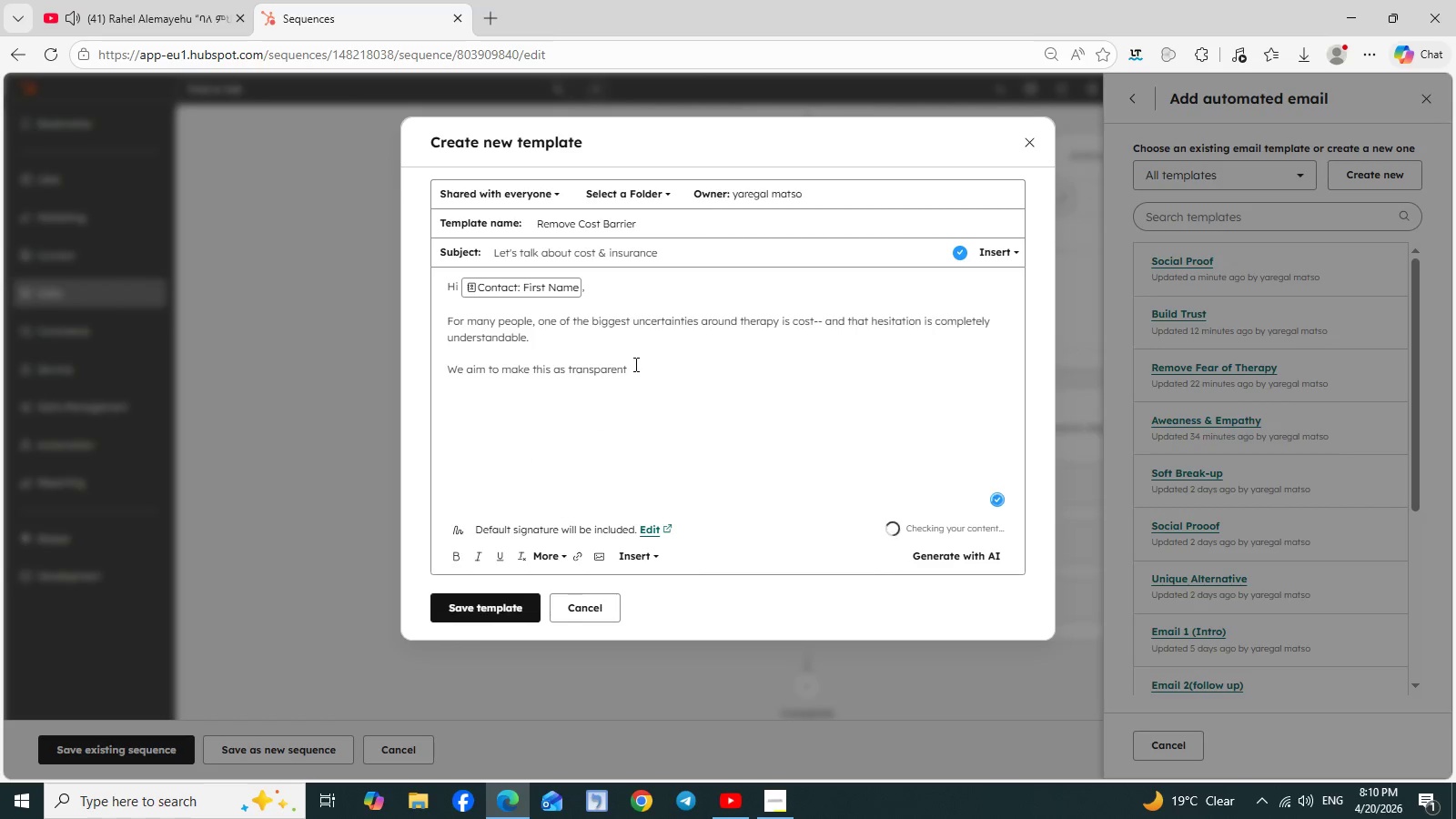 
left_click([634, 364])
 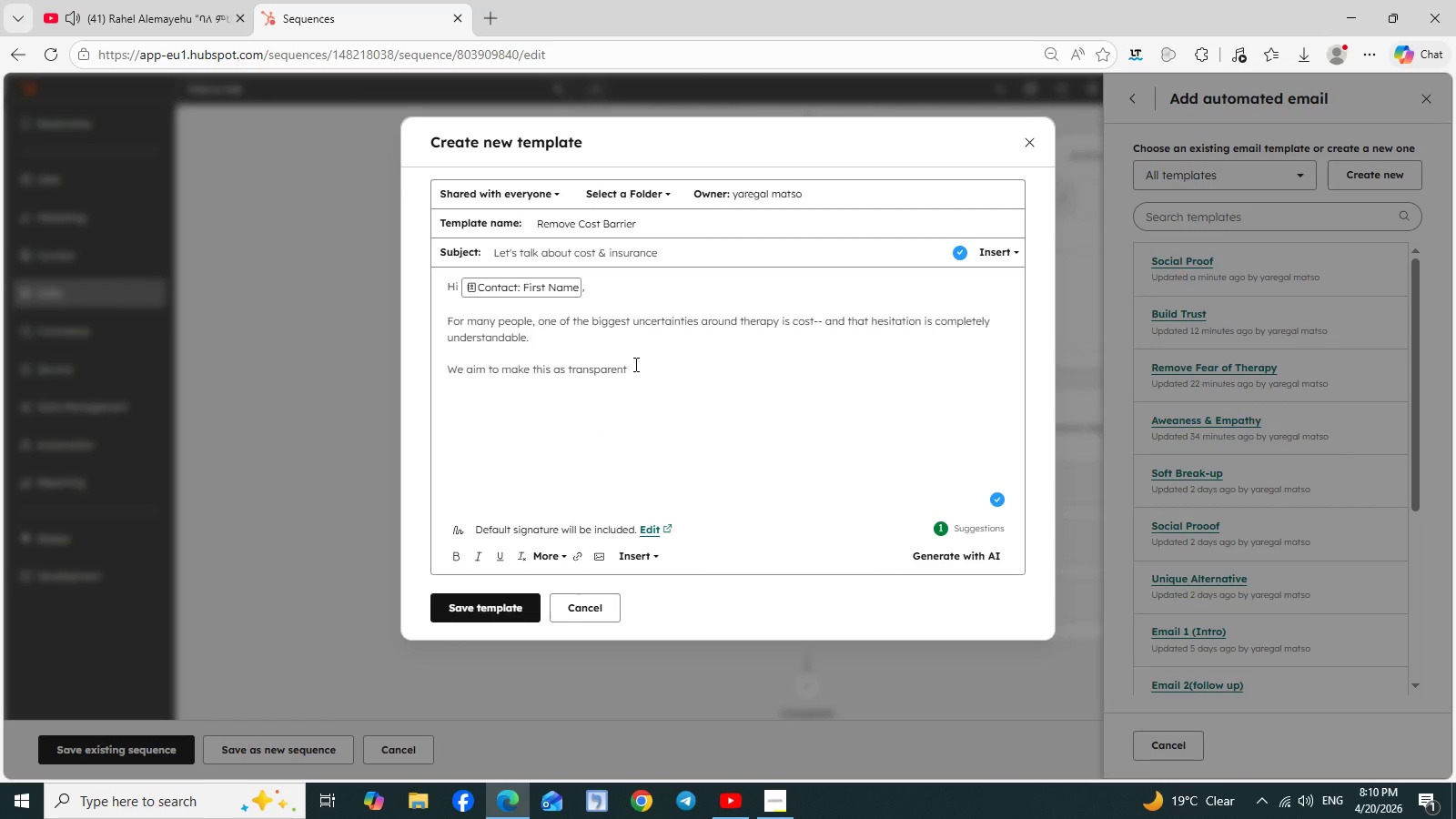 
type(and atrIG)
 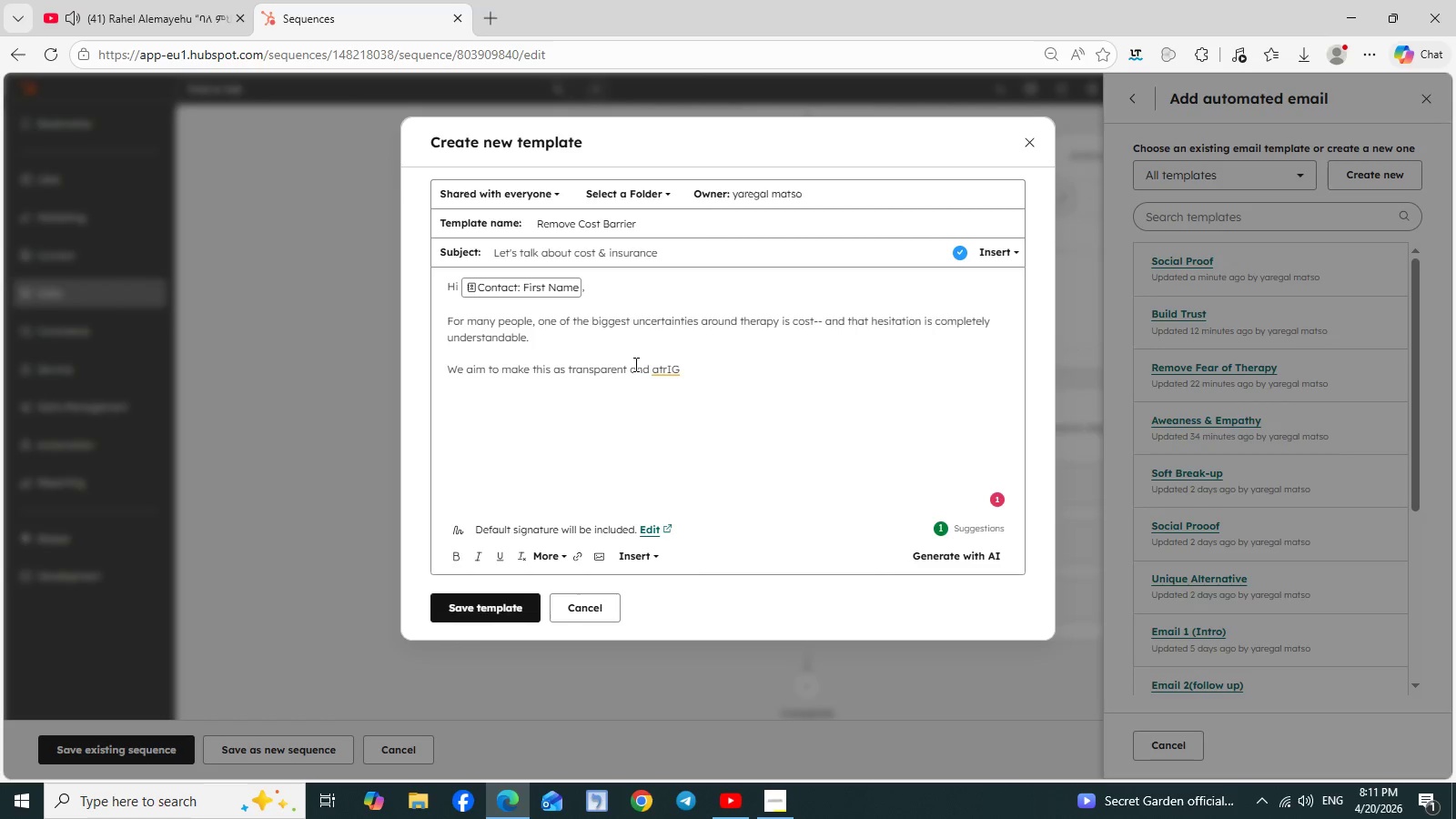 
type(HTFORWrd )
 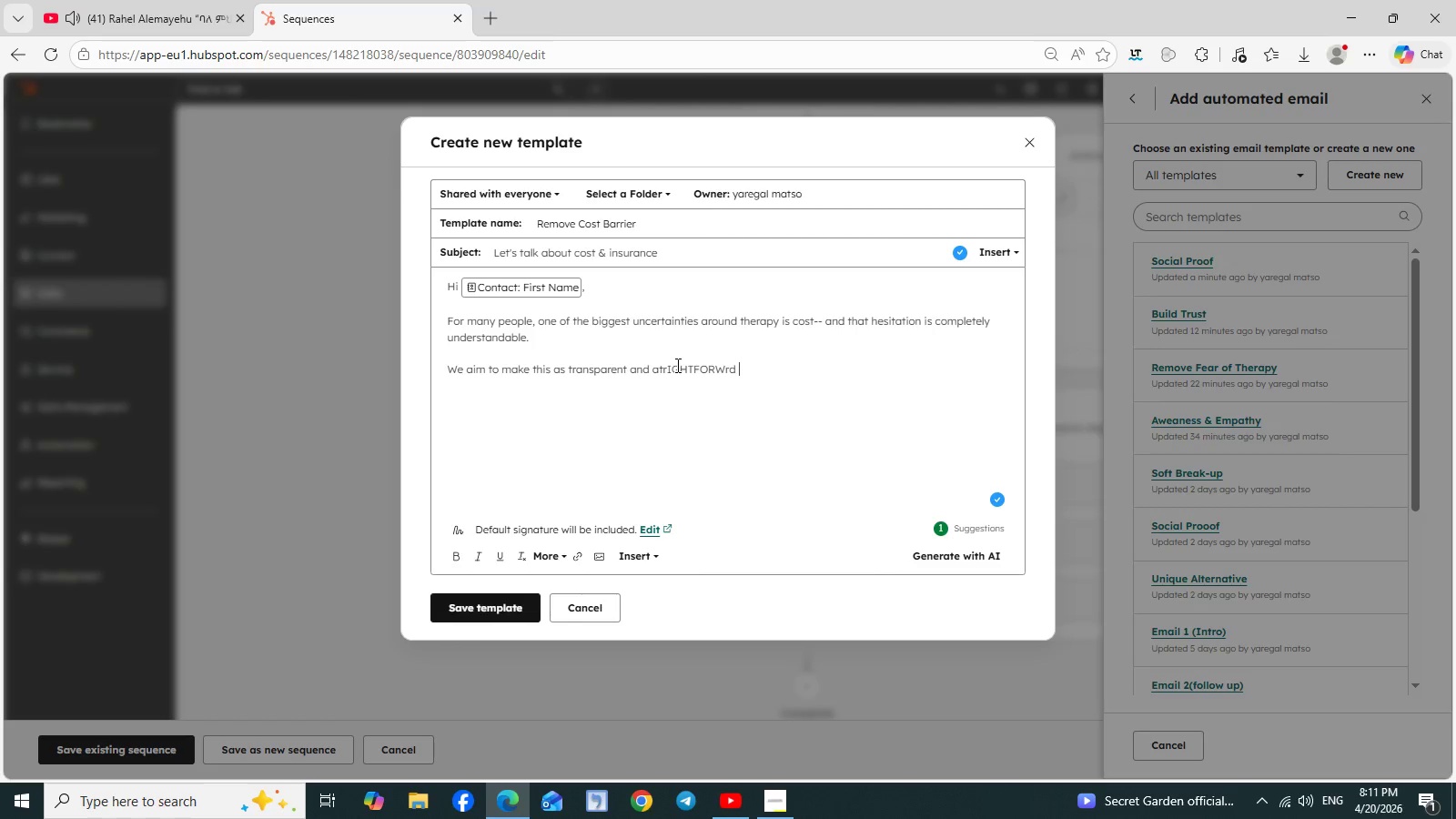 
wait(6.86)
 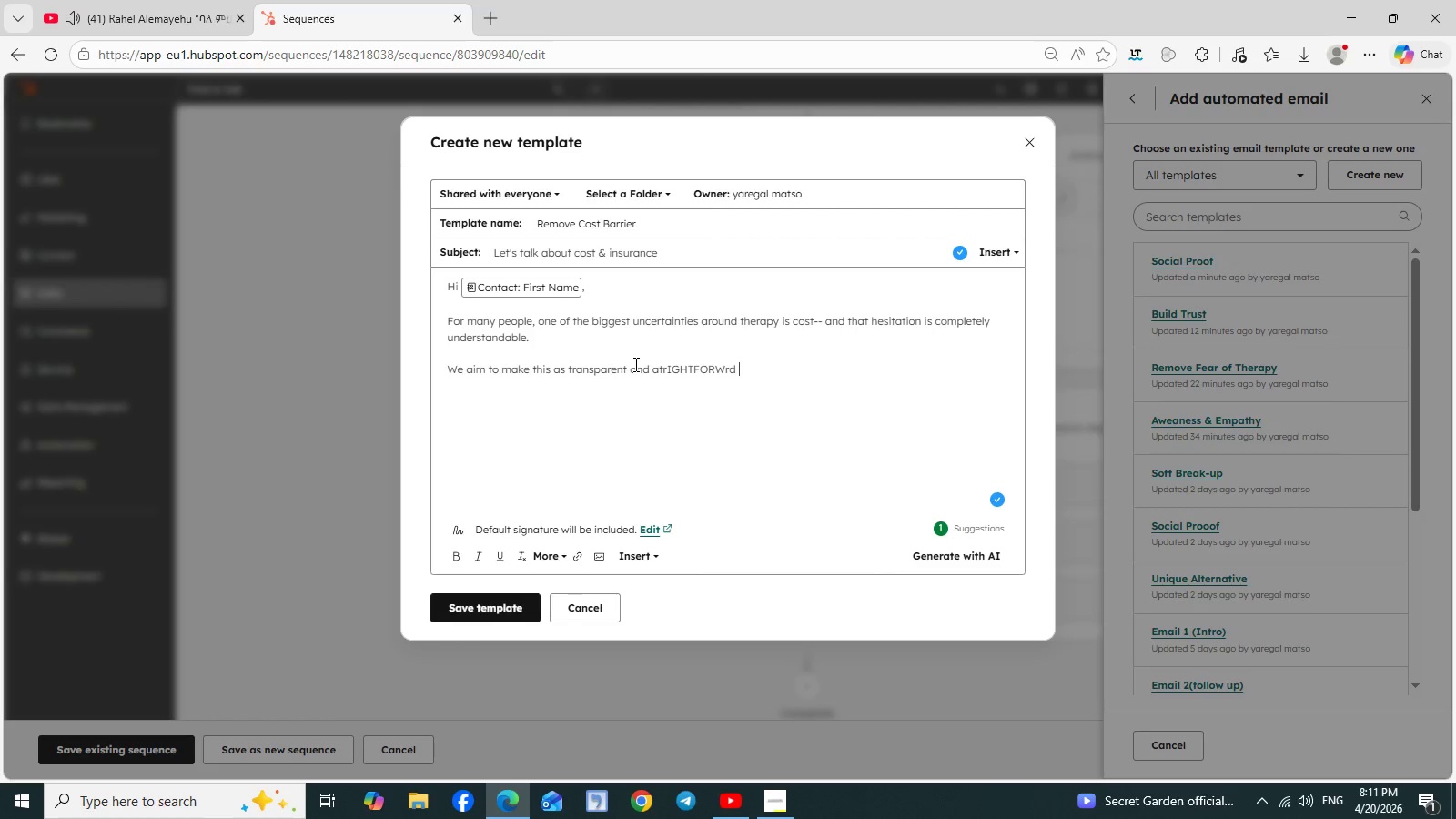 
left_click_drag(start_coordinate=[652, 368], to_coordinate=[771, 379])
 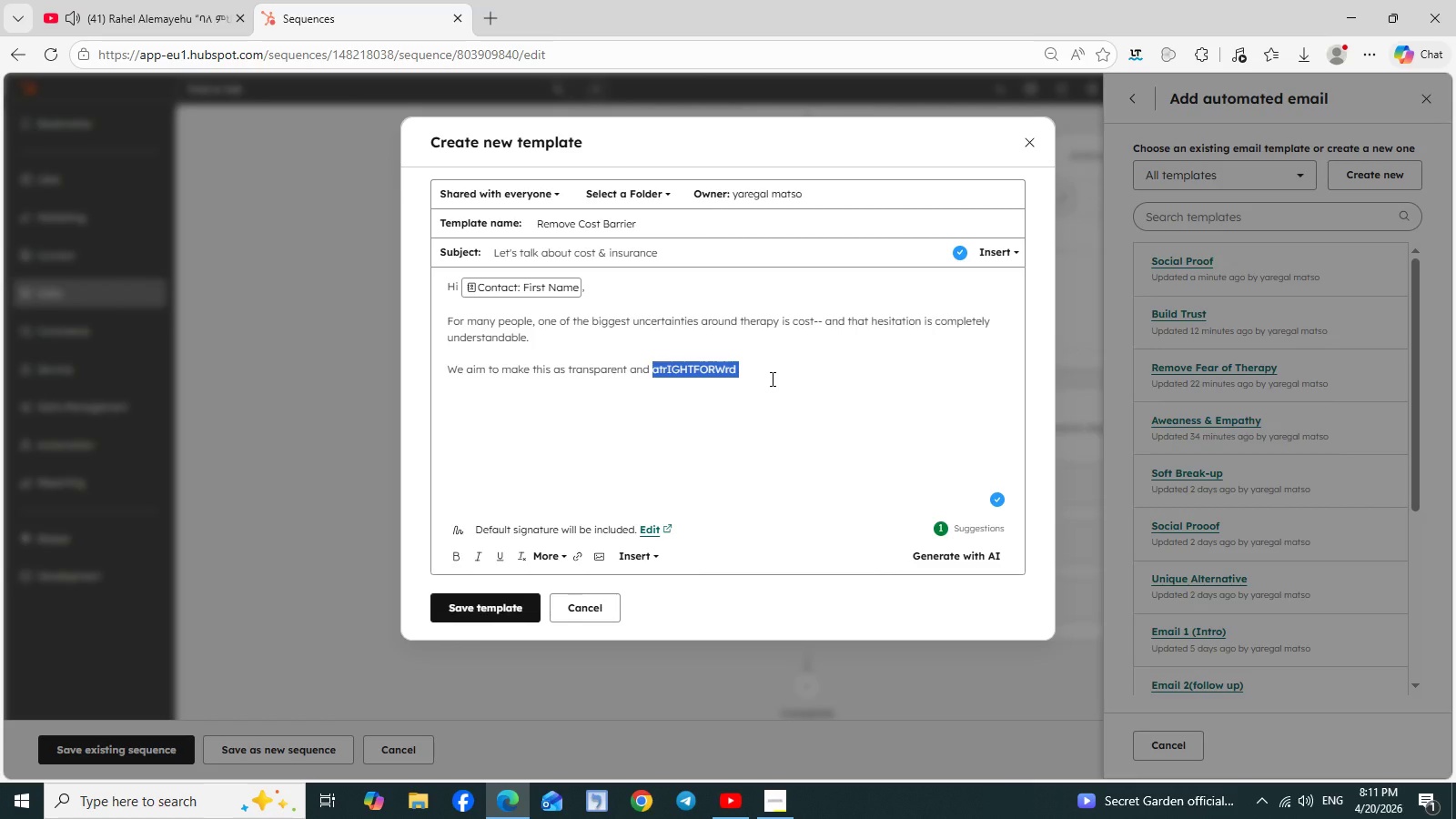 
key(CapsLock)
 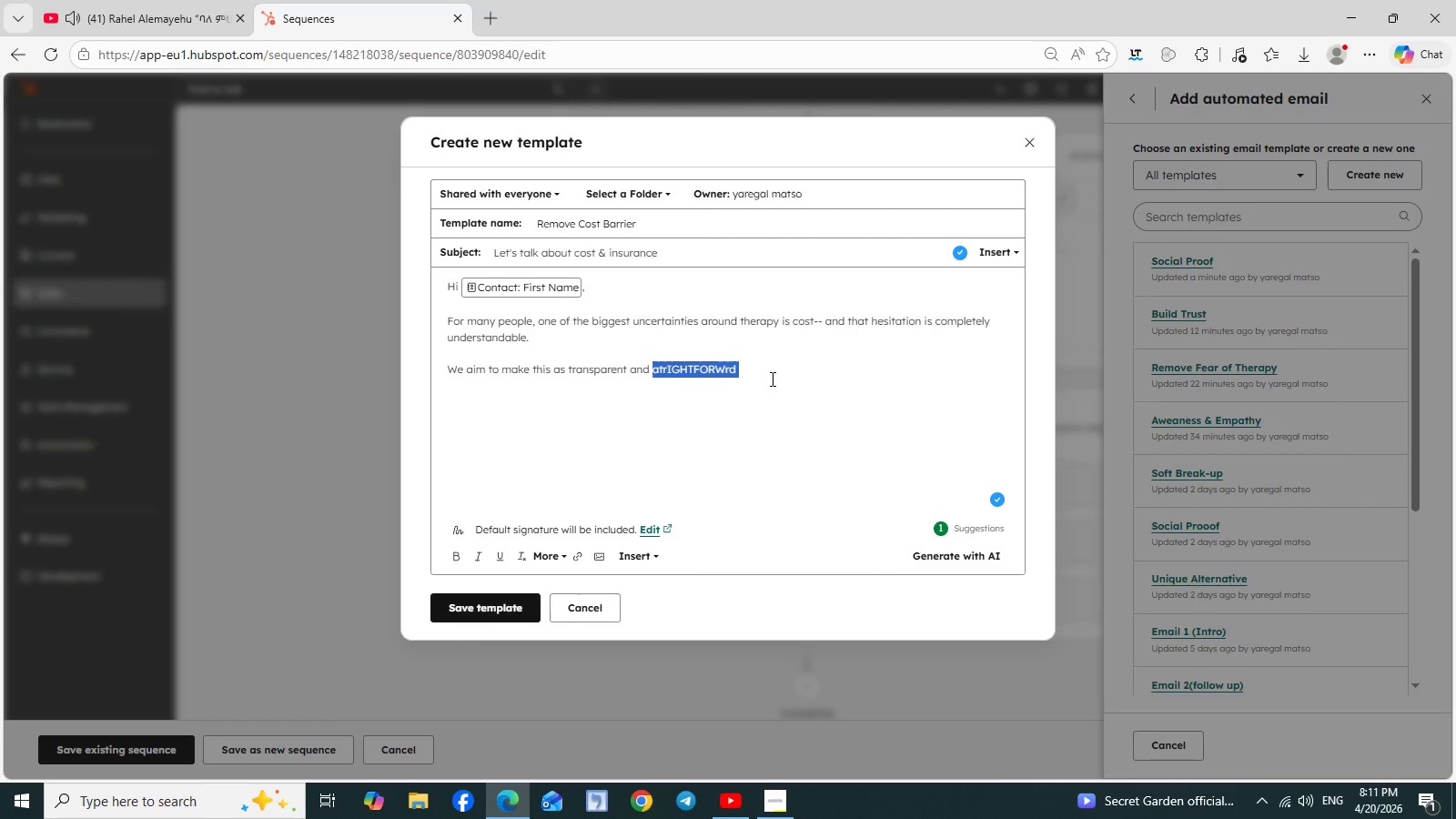 
type(straightforward )
 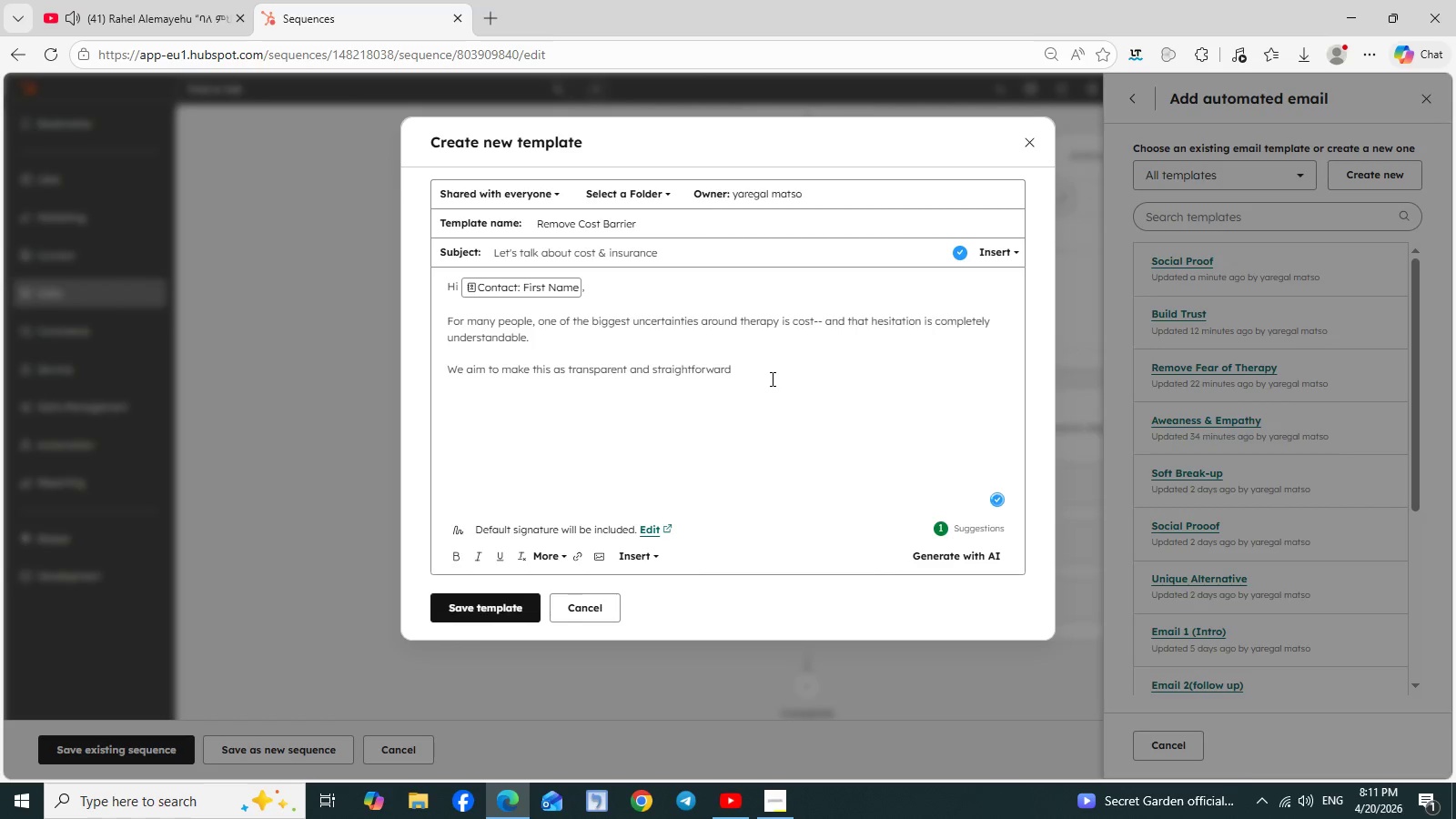 
type(as possible.)
 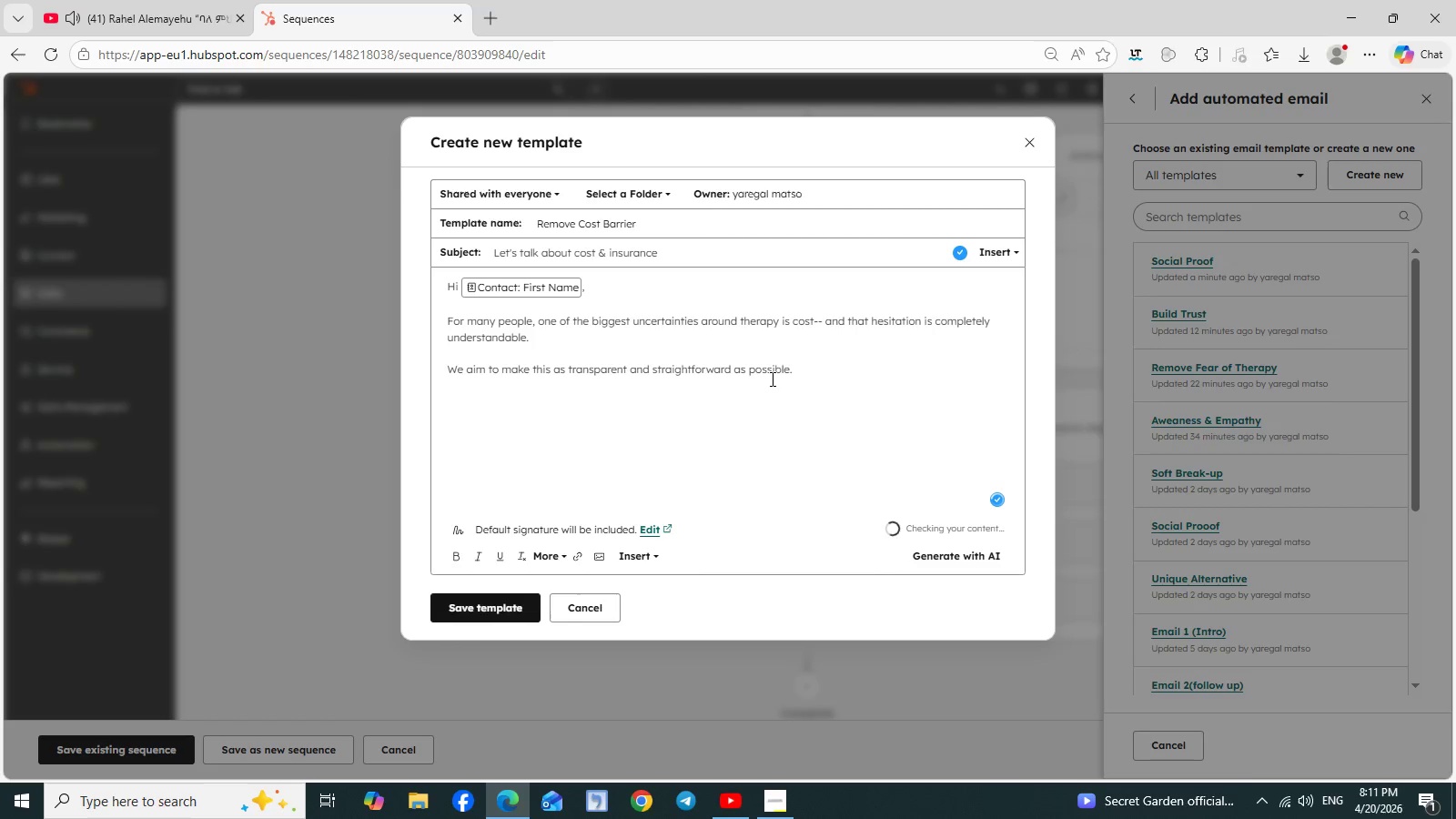 
key(Enter)
 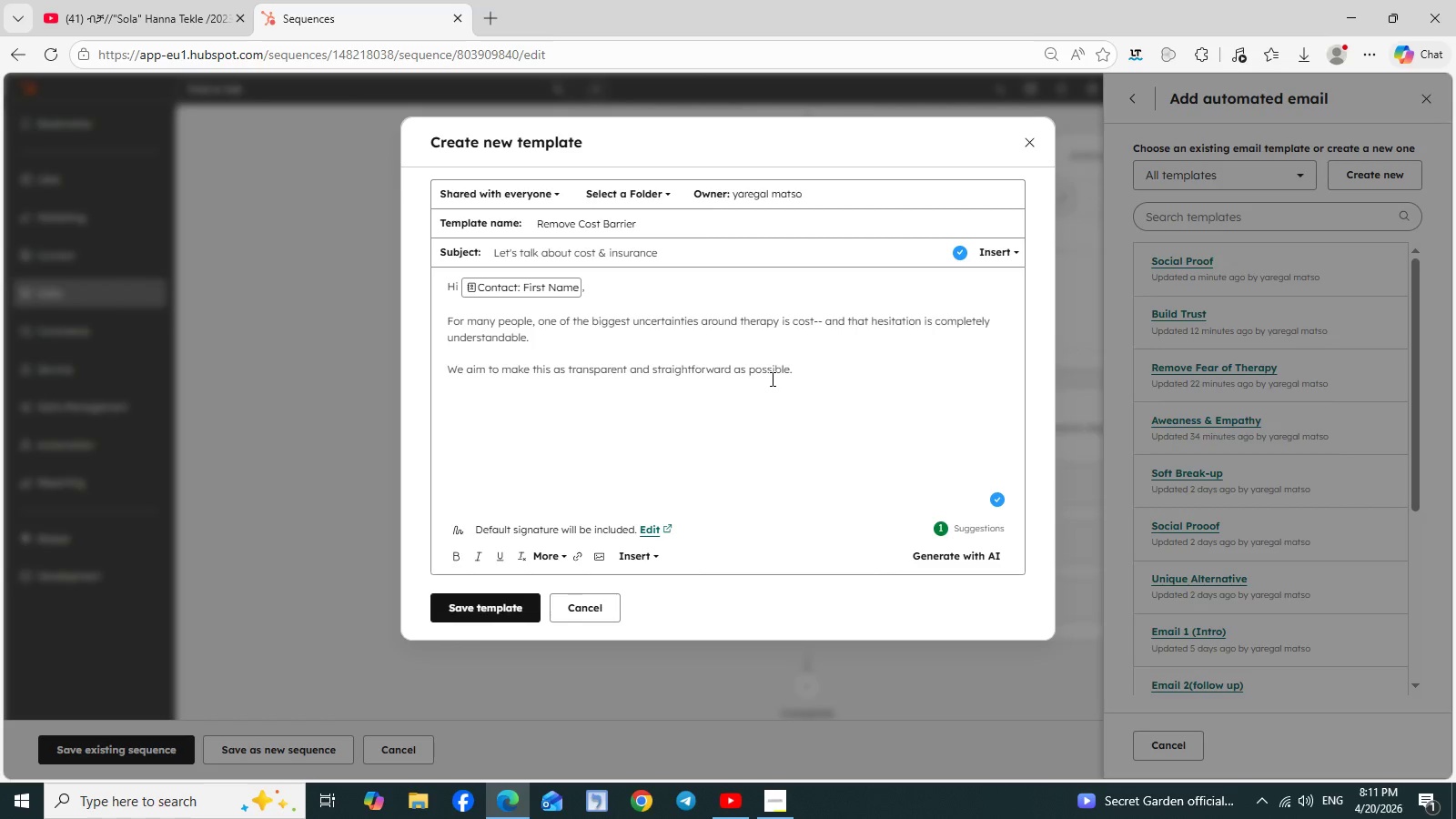 
wait(5.56)
 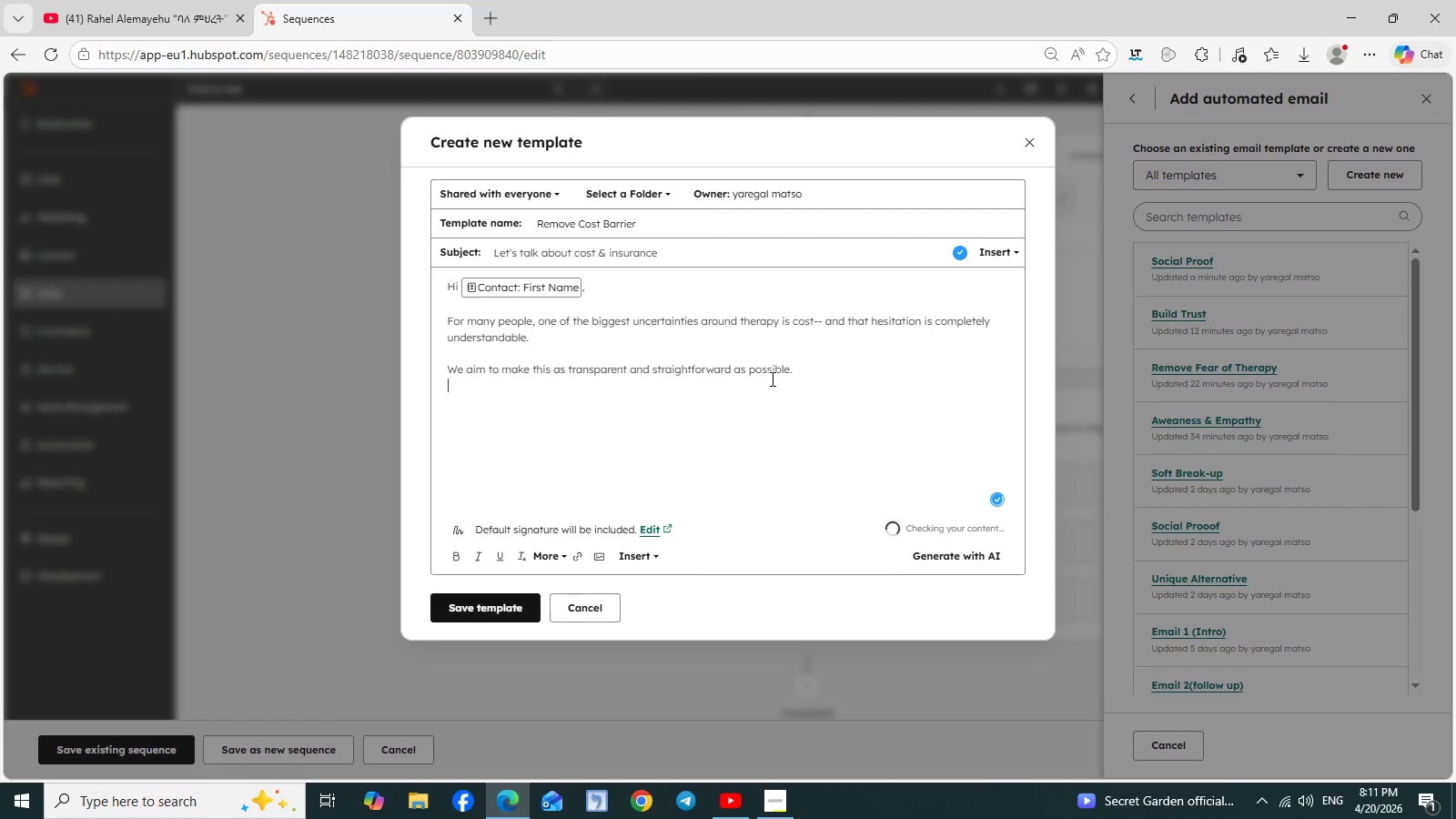 
type(Depending on youe)
key(Backspace)
type(r situation)
 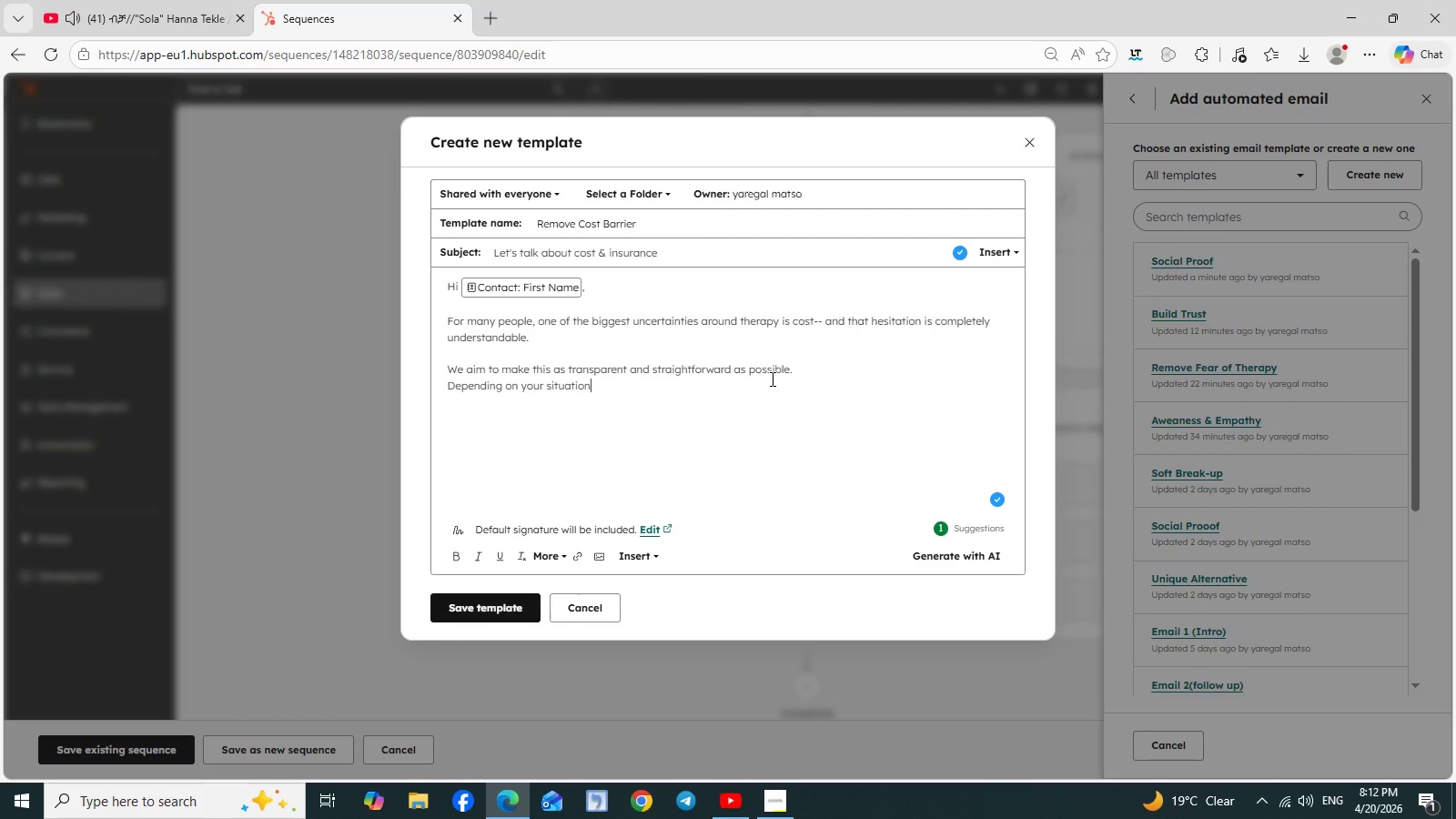 
wait(5.91)
 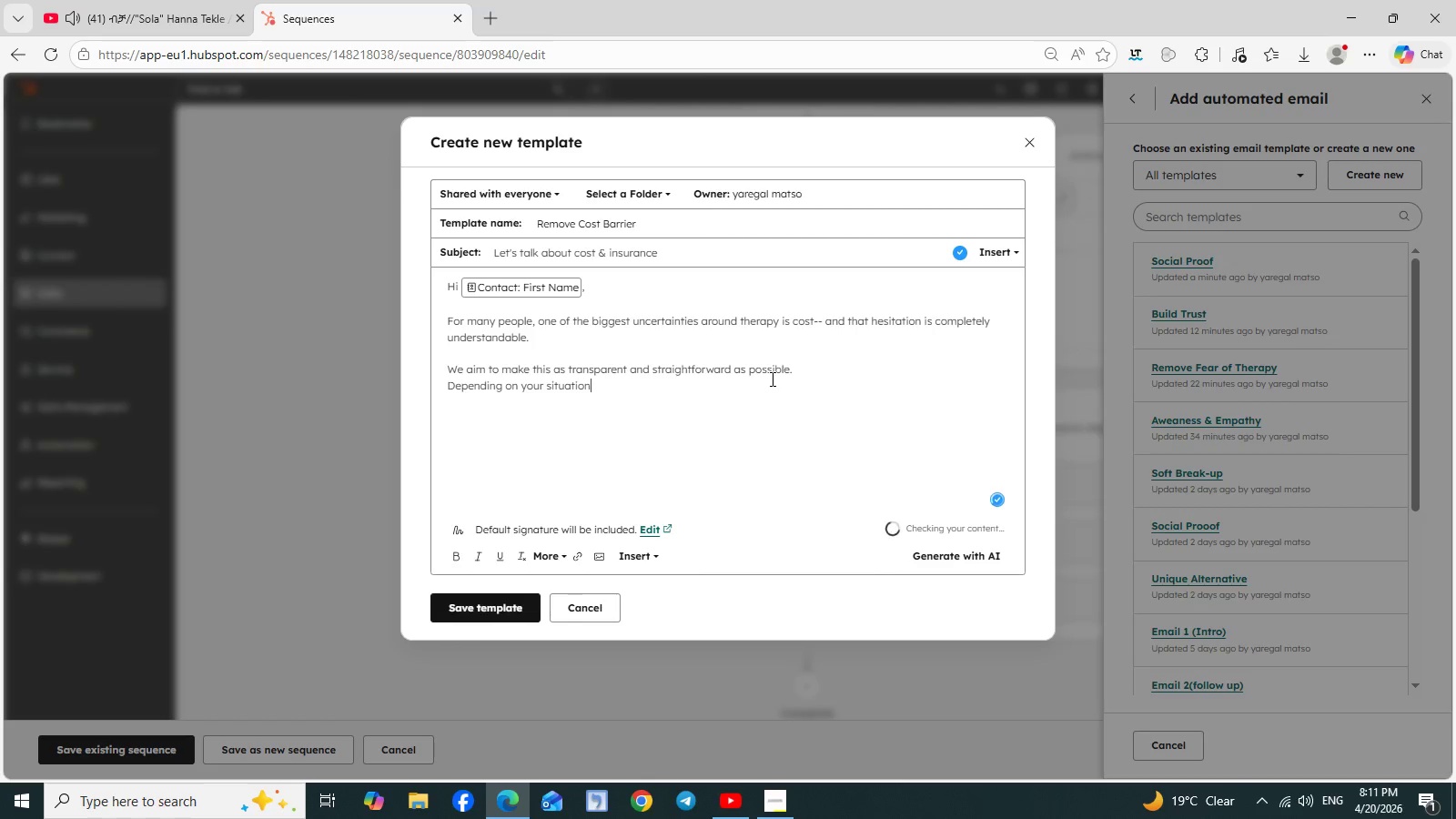 
key(Shift+Semicolon)
 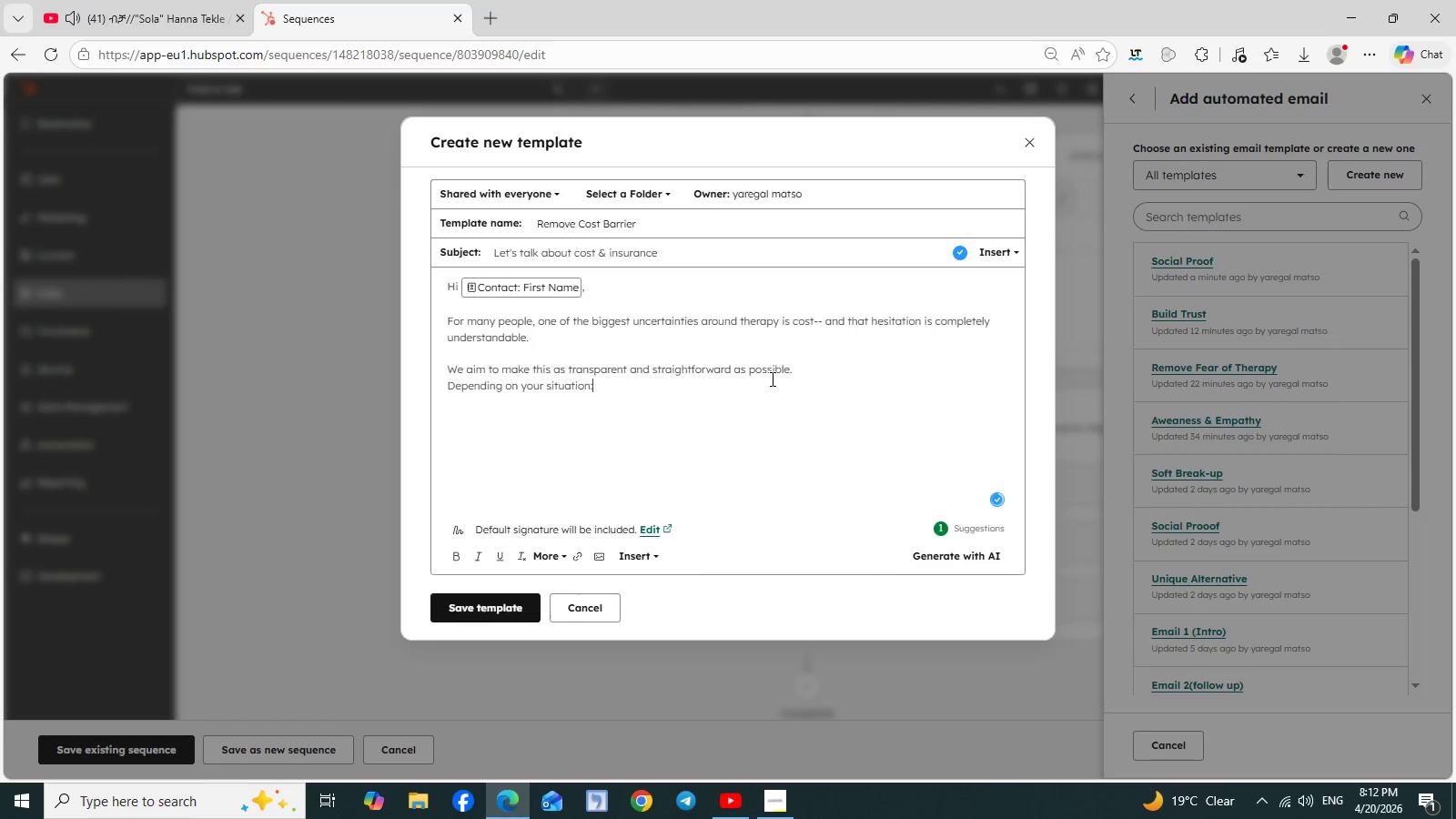 
key(Enter)
 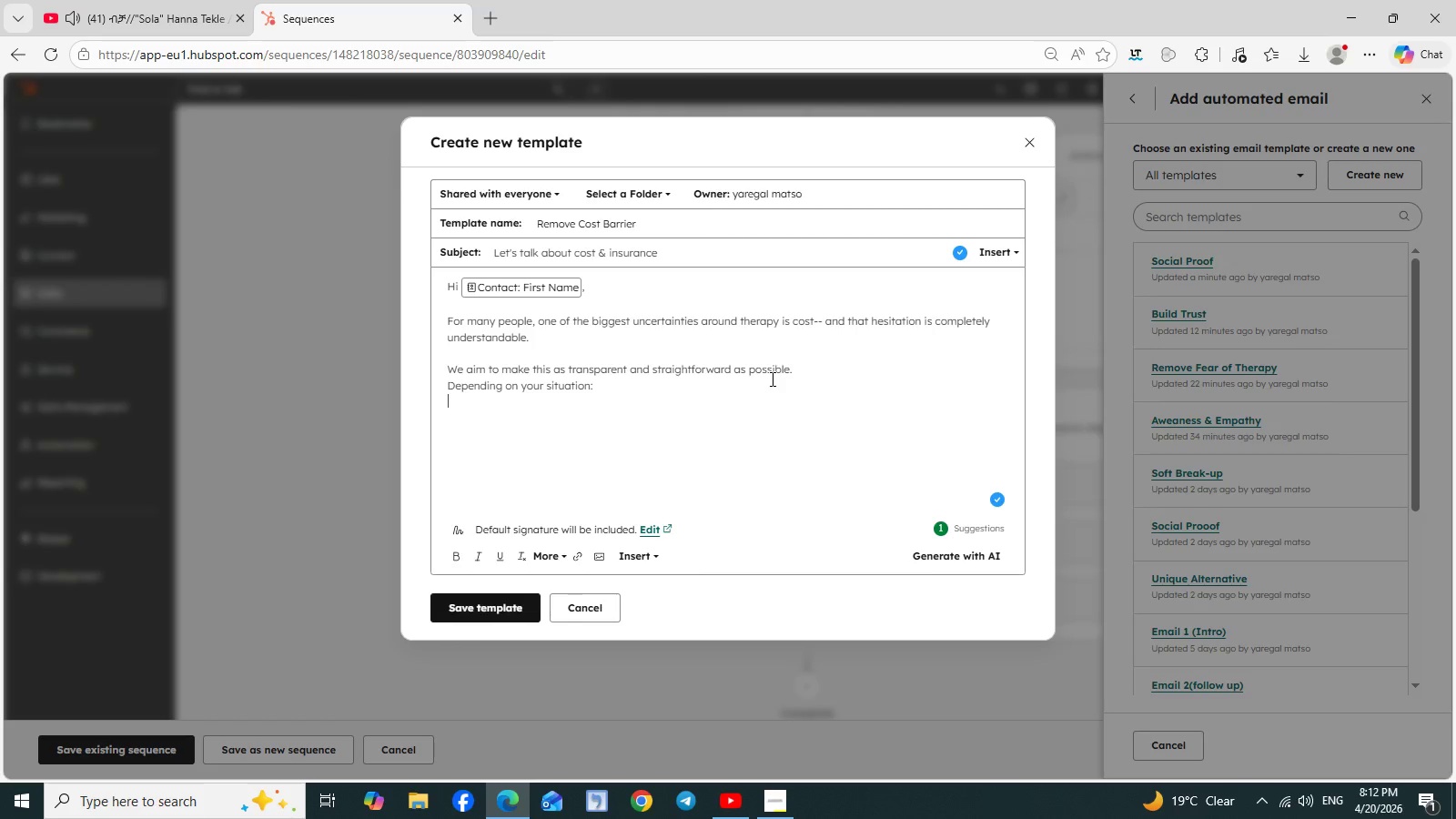 
wait(27.62)
 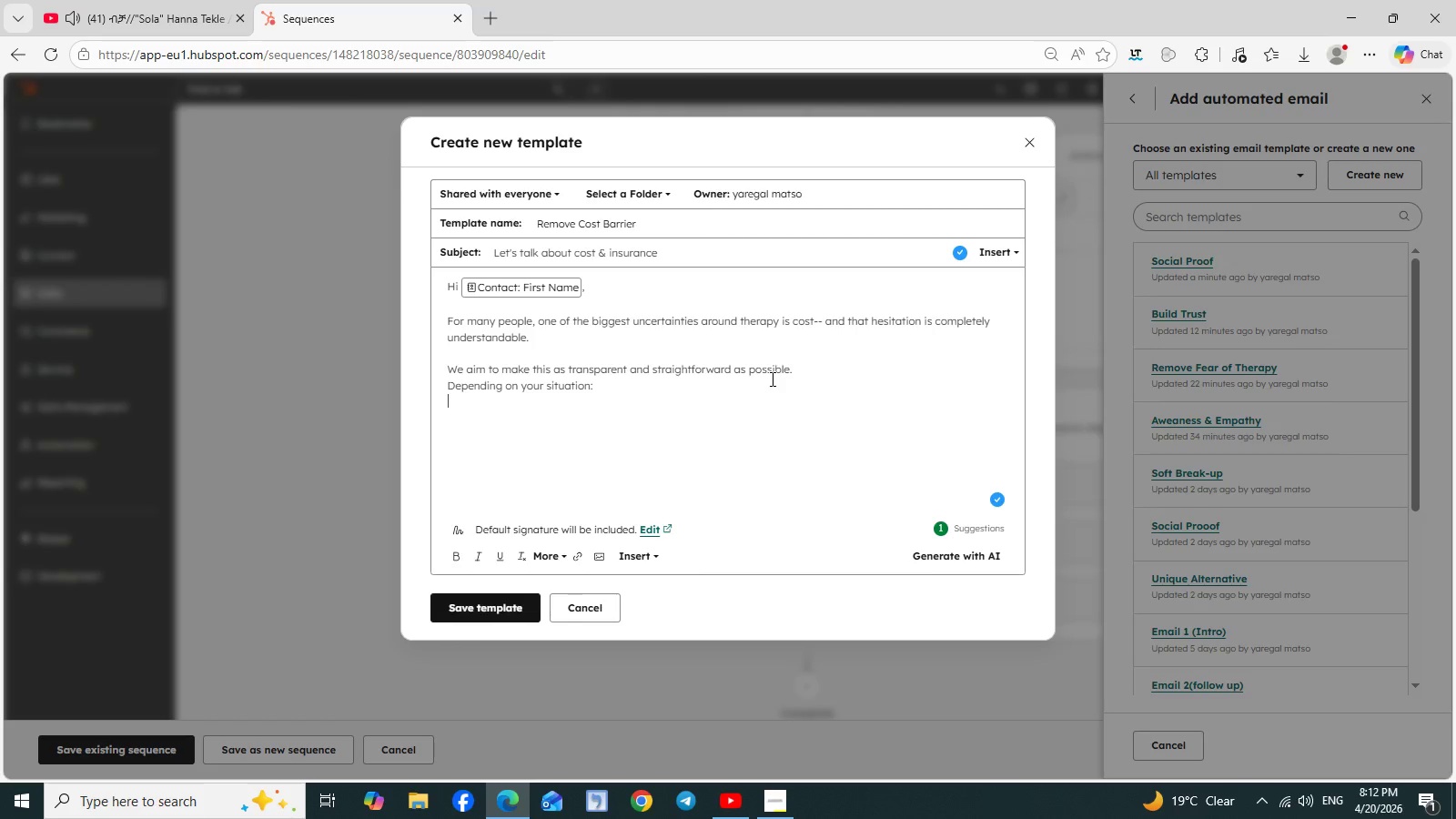 
key(Enter)
 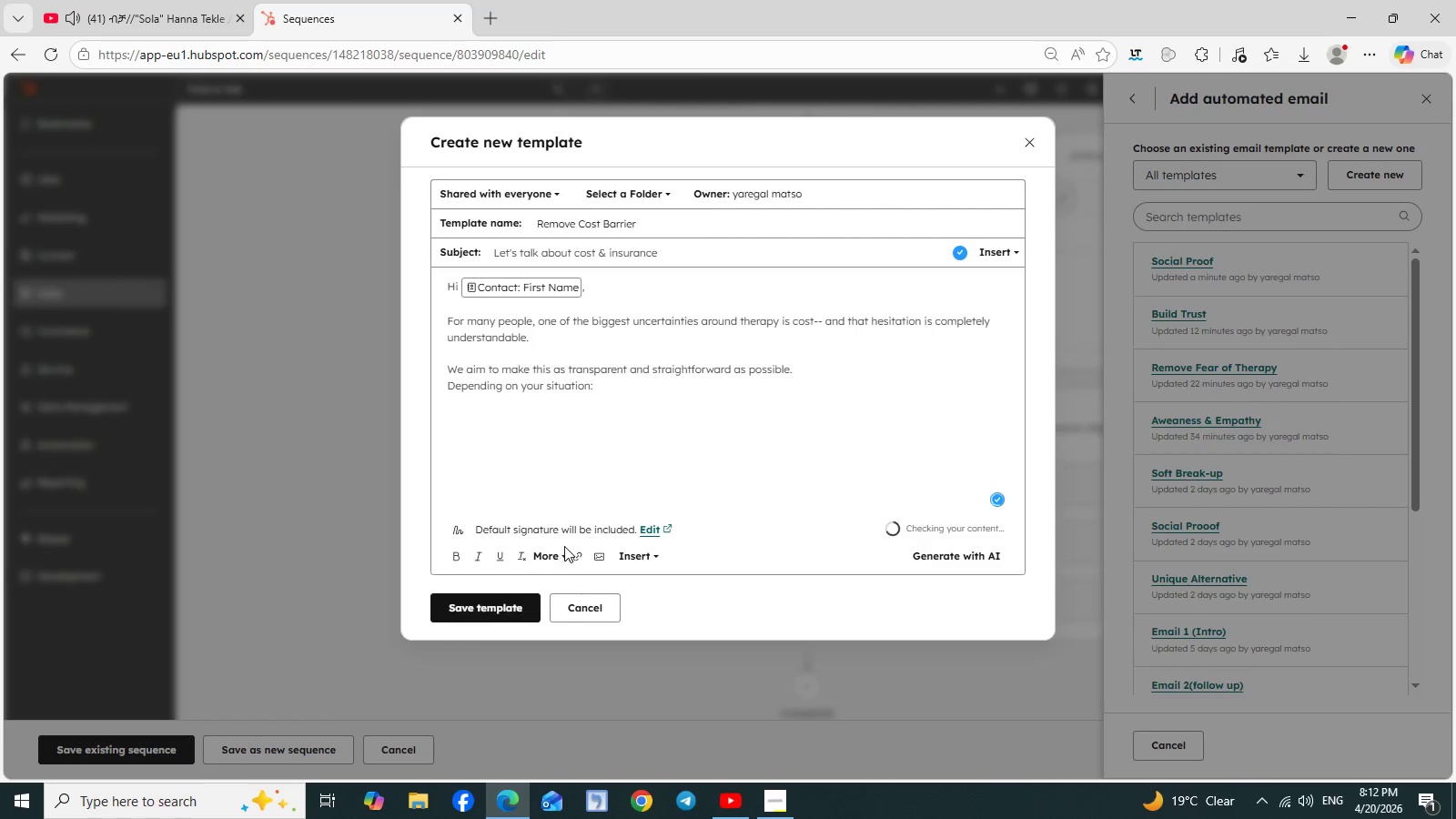 
left_click([564, 553])
 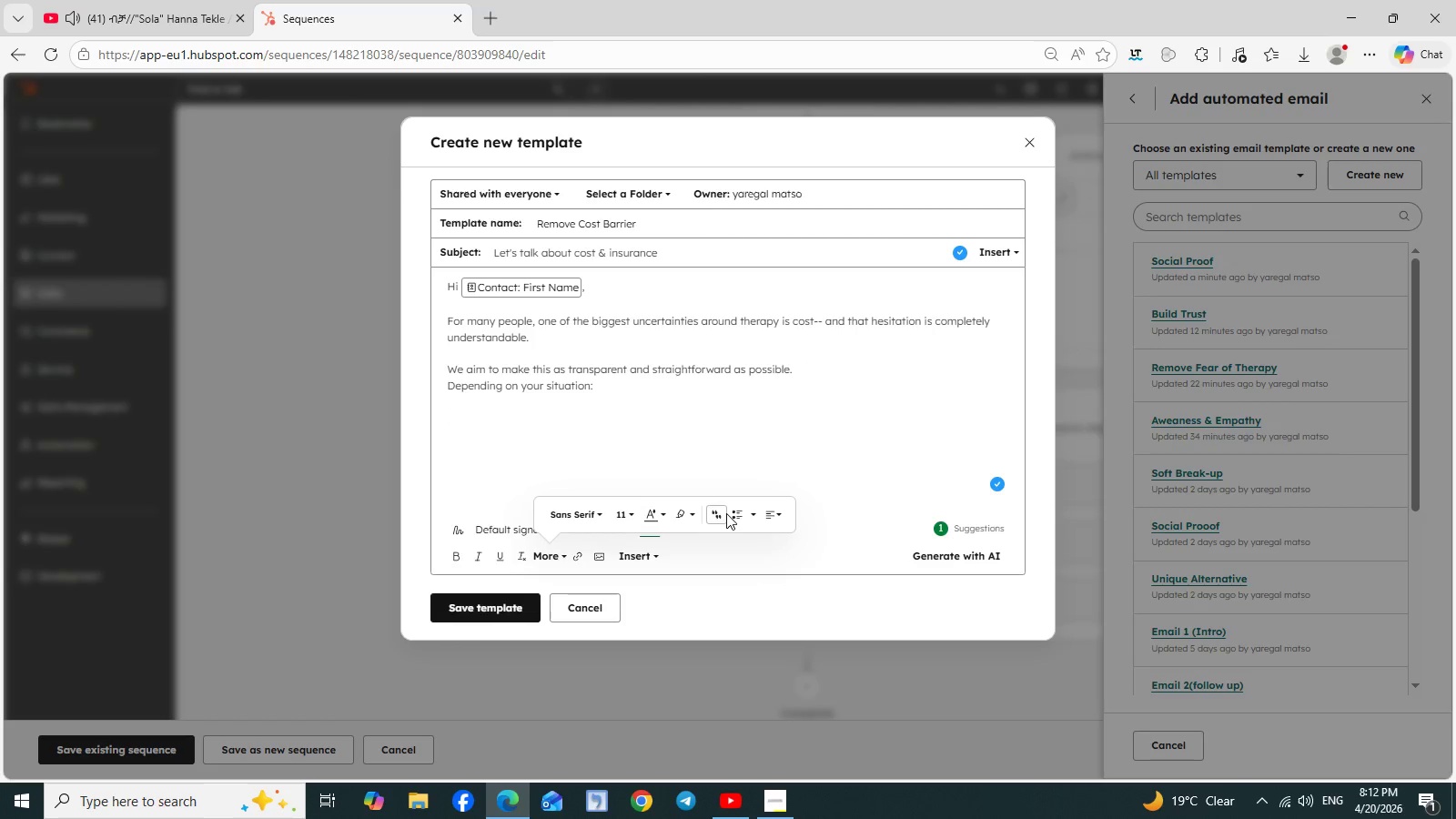 
left_click([734, 512])
 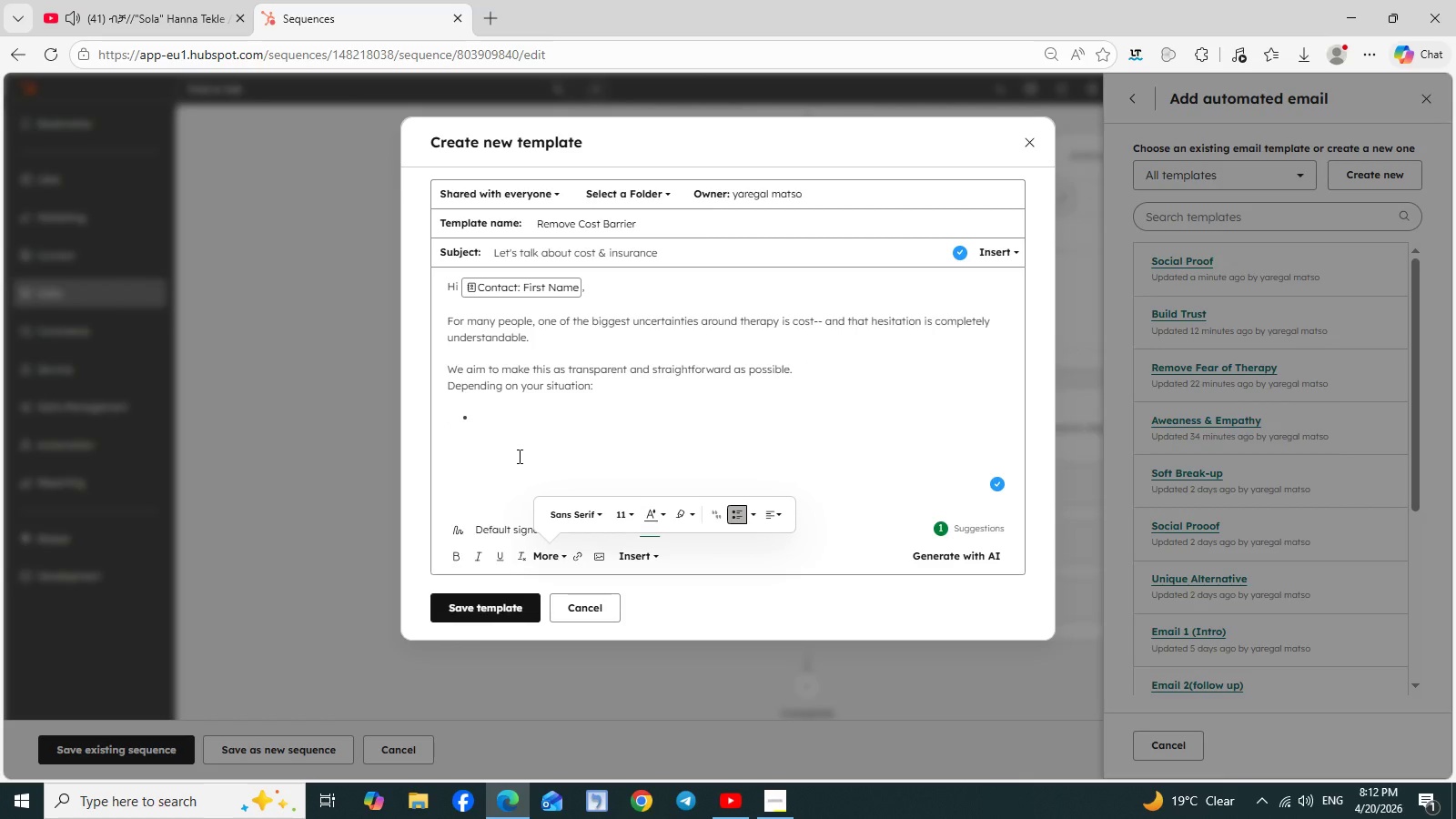 
wait(5.59)
 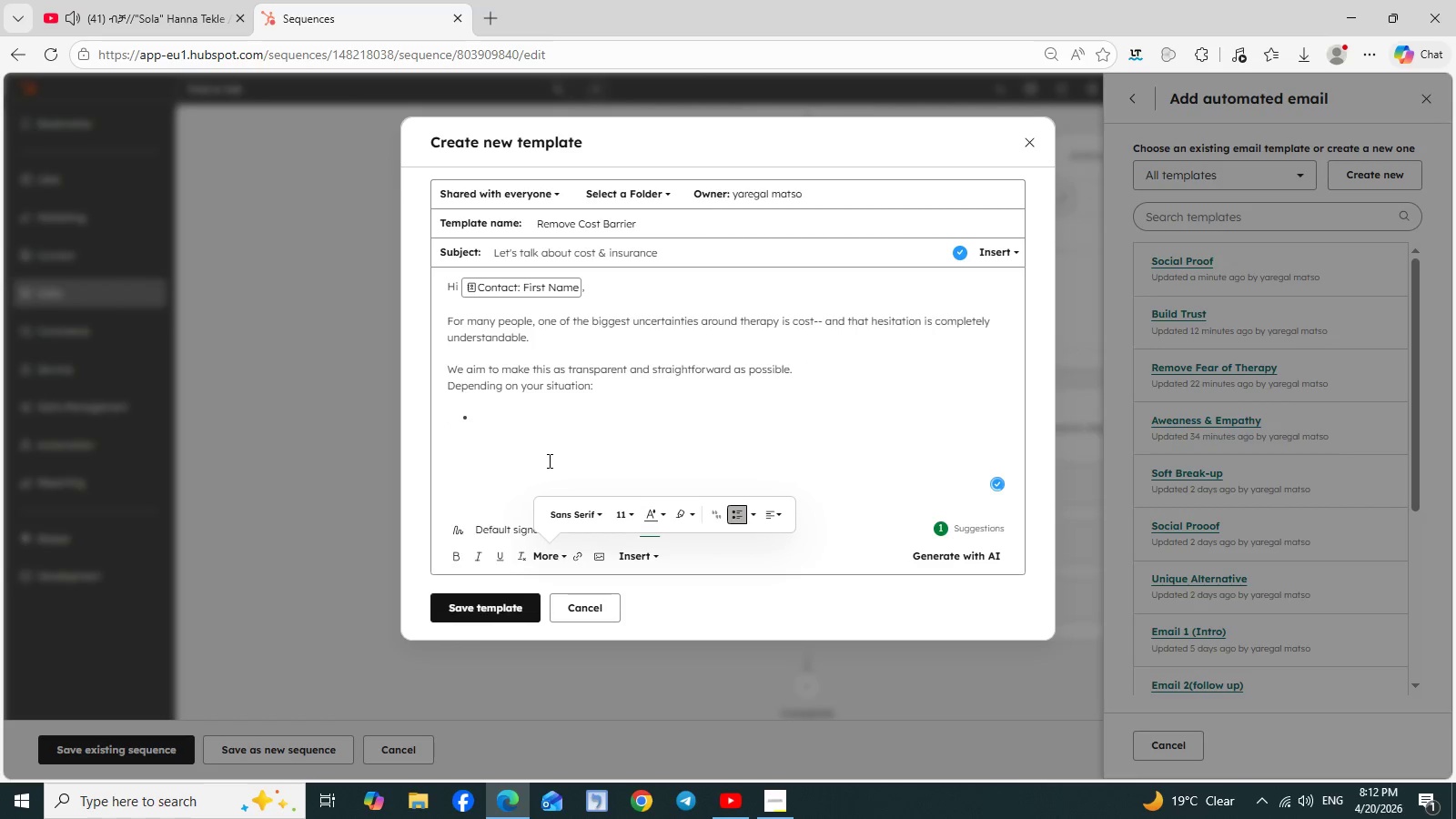 
left_click([491, 425])
 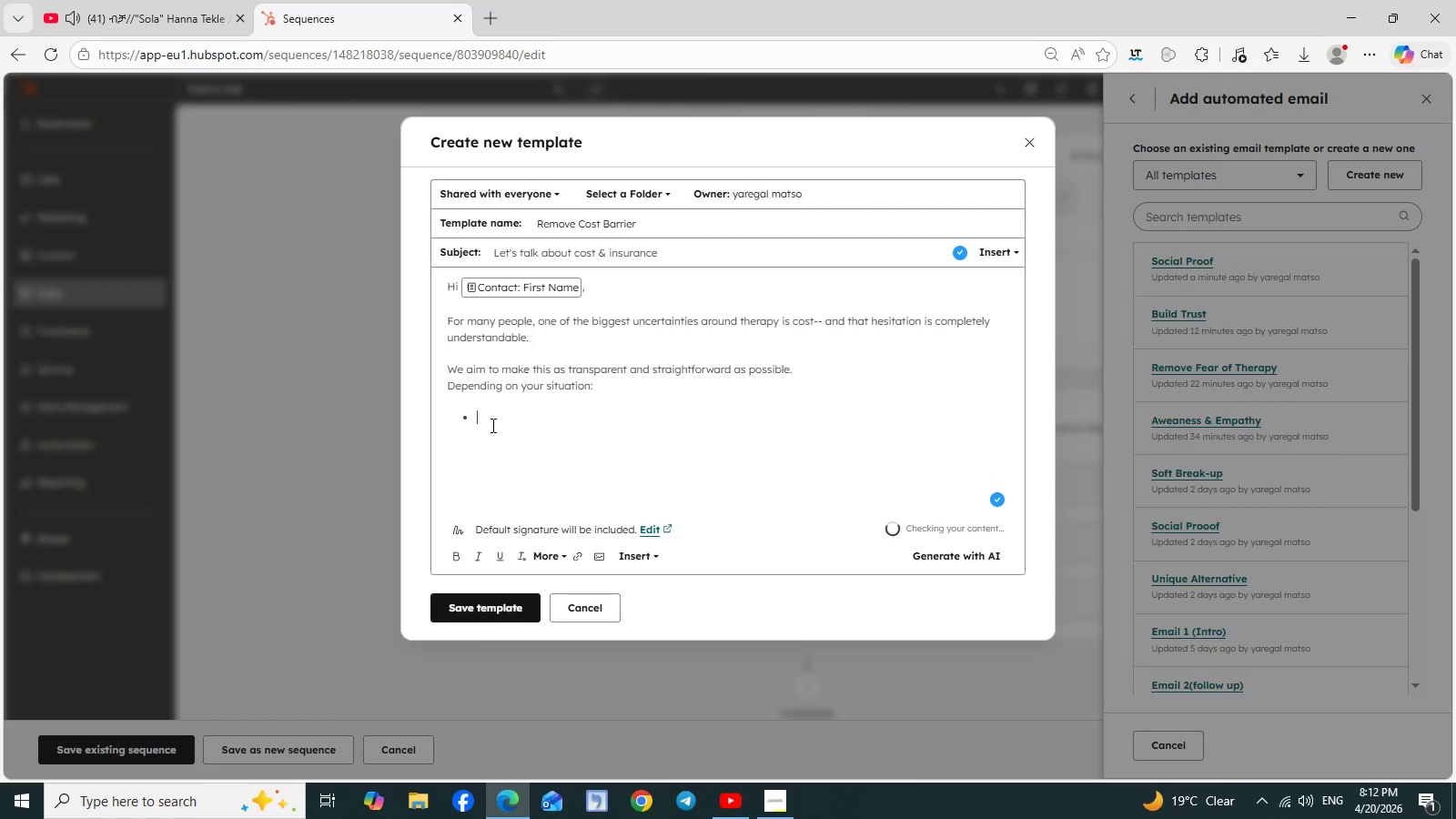 
type(You may be eligible for )
 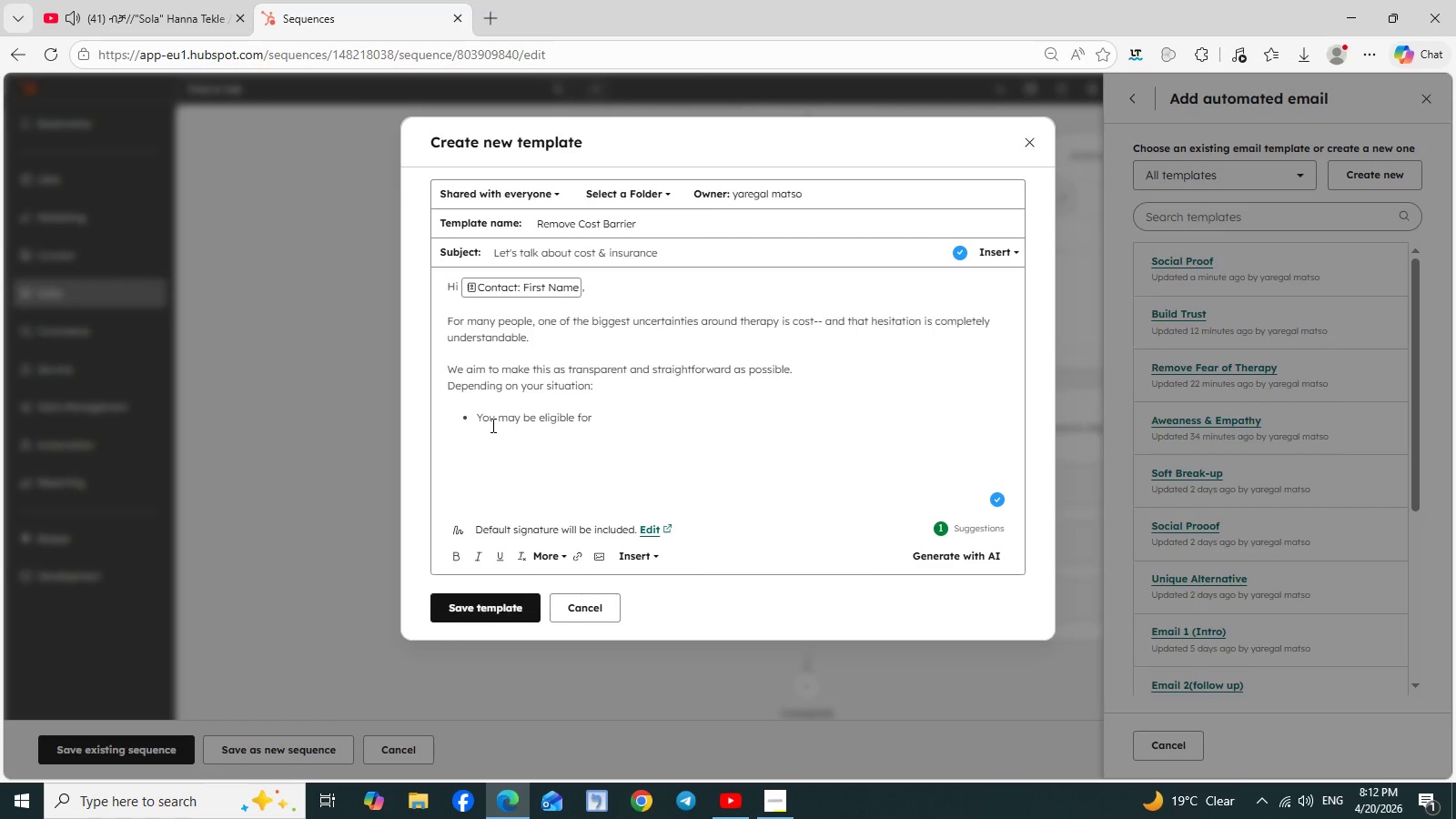 
type(coverage through your )
 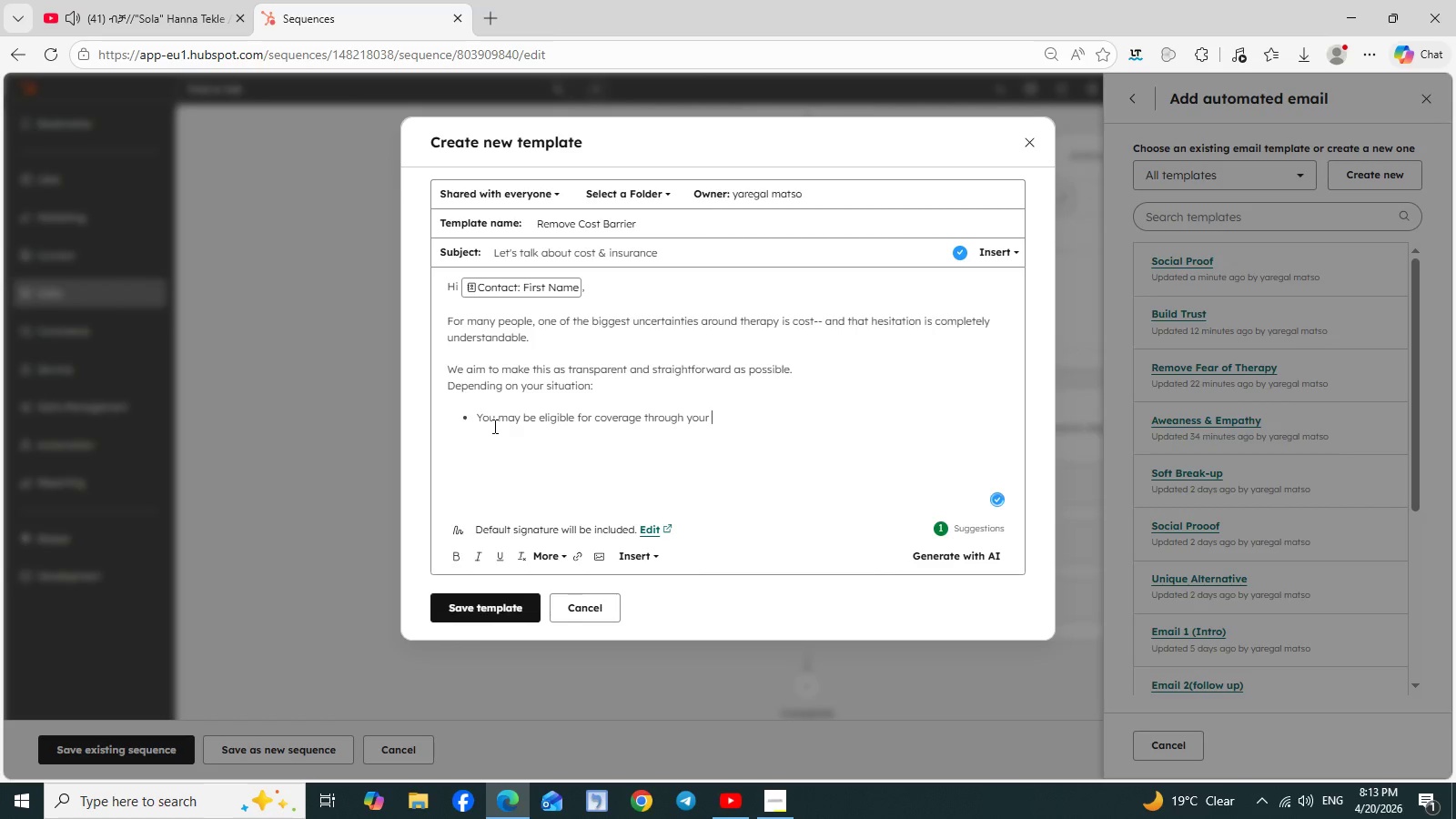 
left_click([652, 557])
 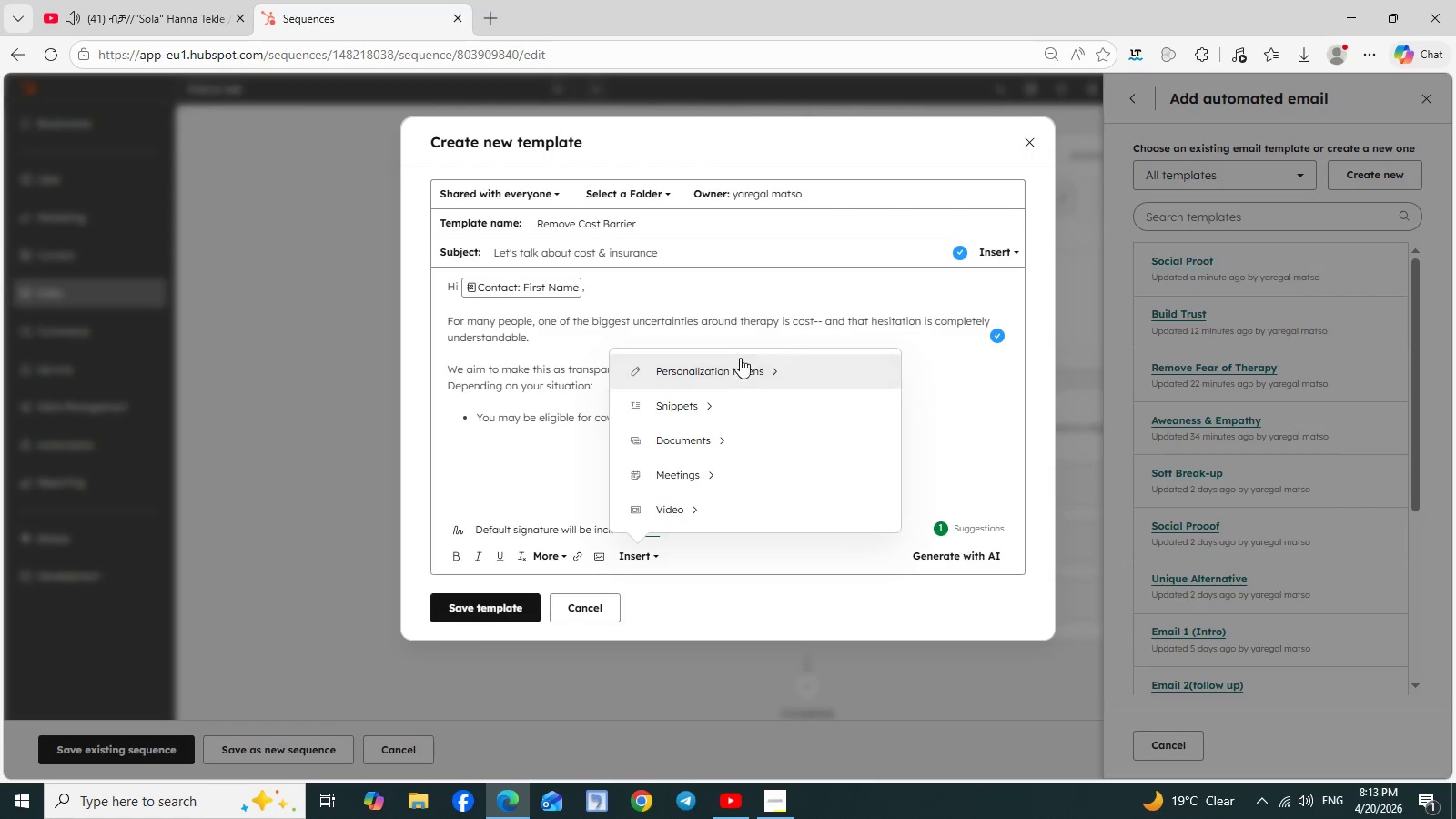 
left_click([748, 371])
 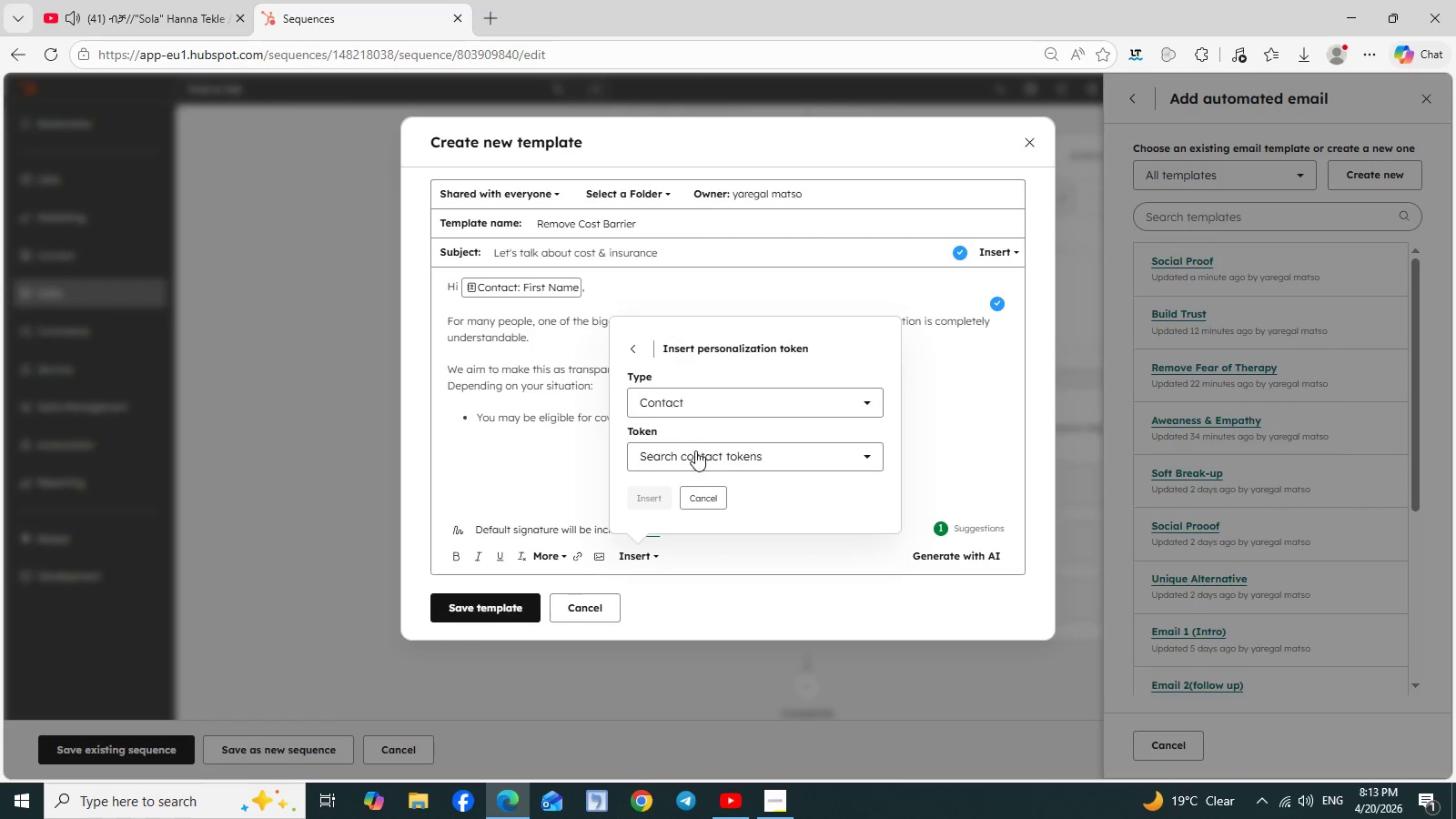 
left_click([689, 453])
 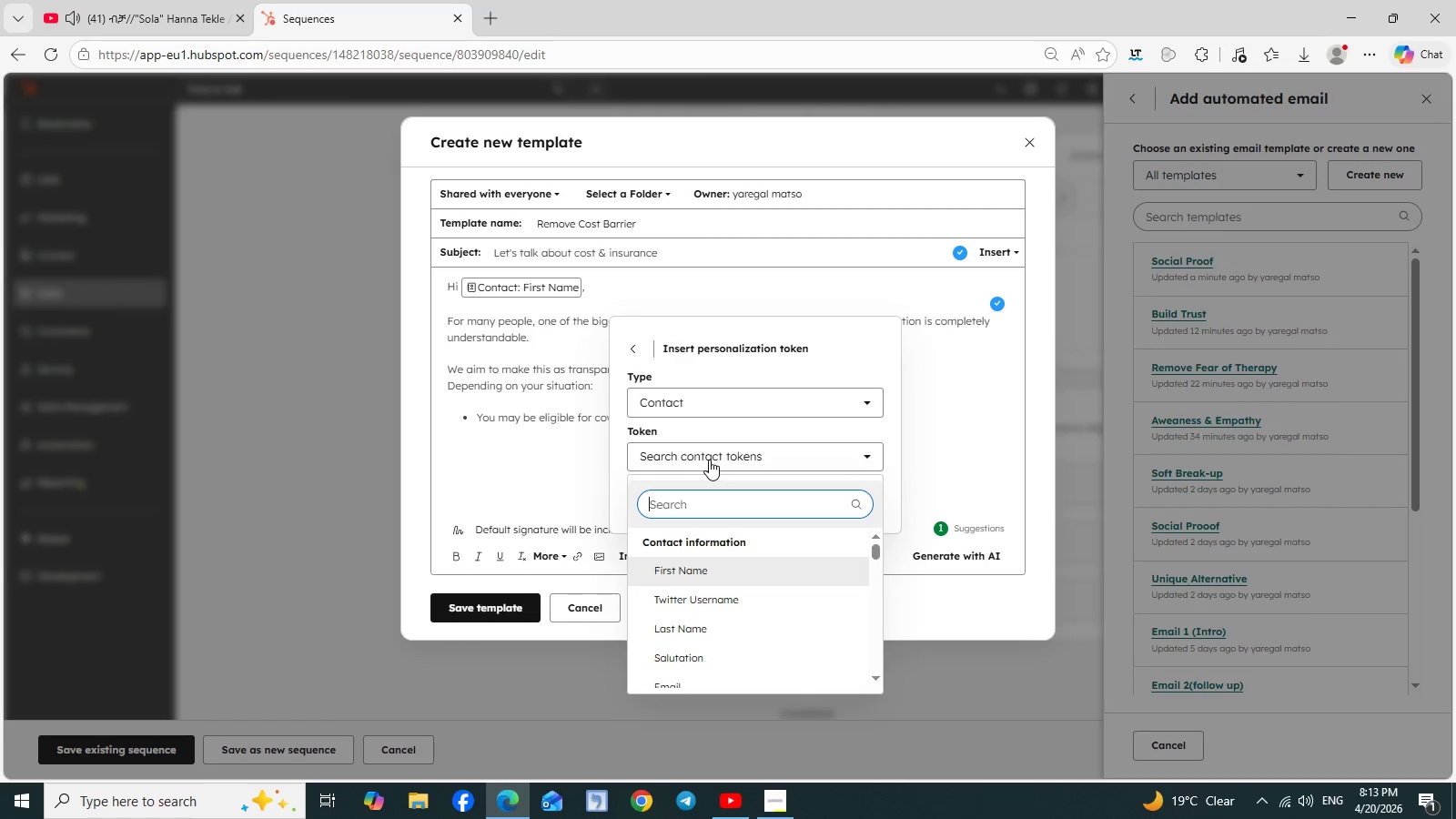 
type(ins)
 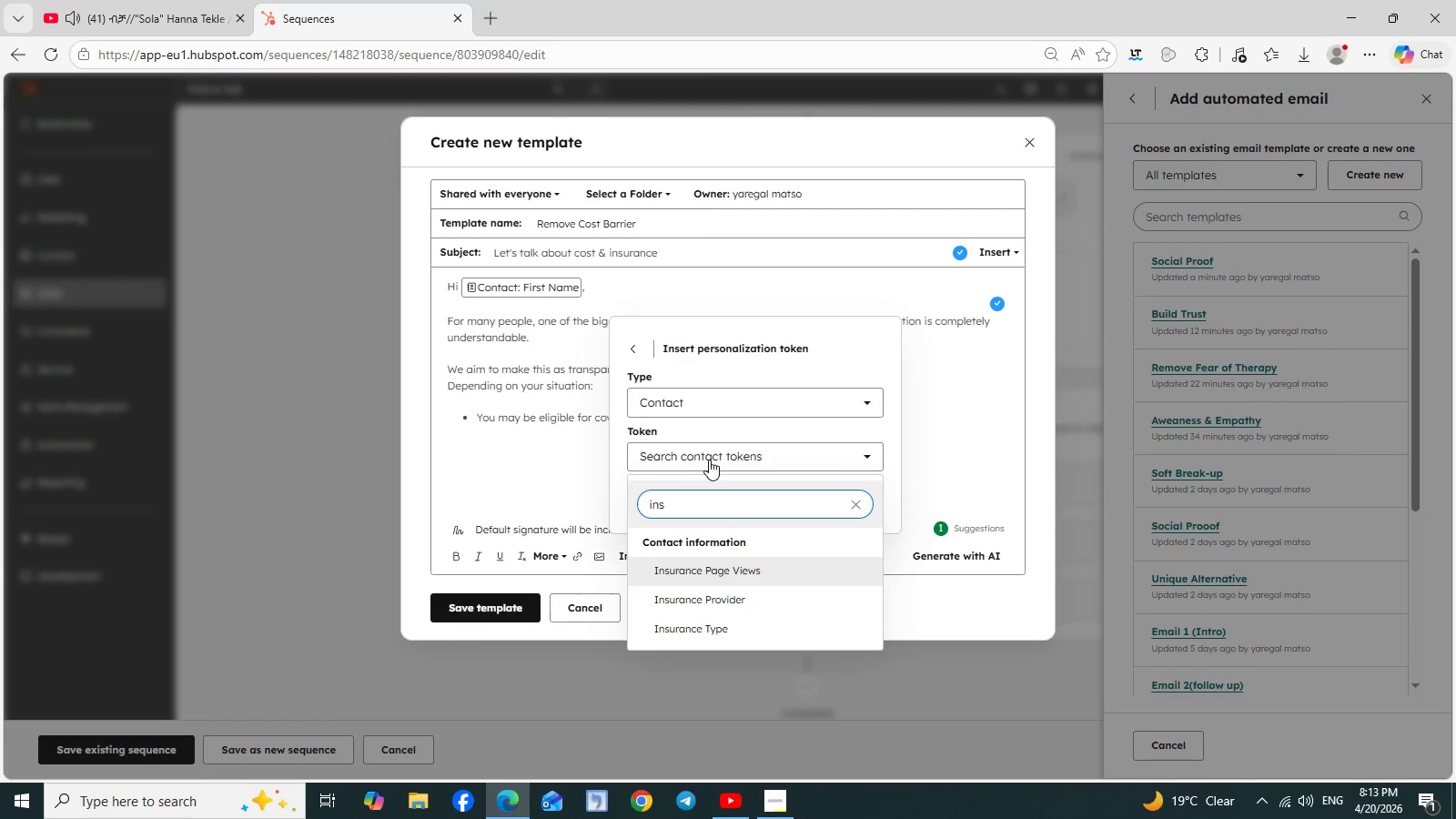 
left_click([703, 626])
 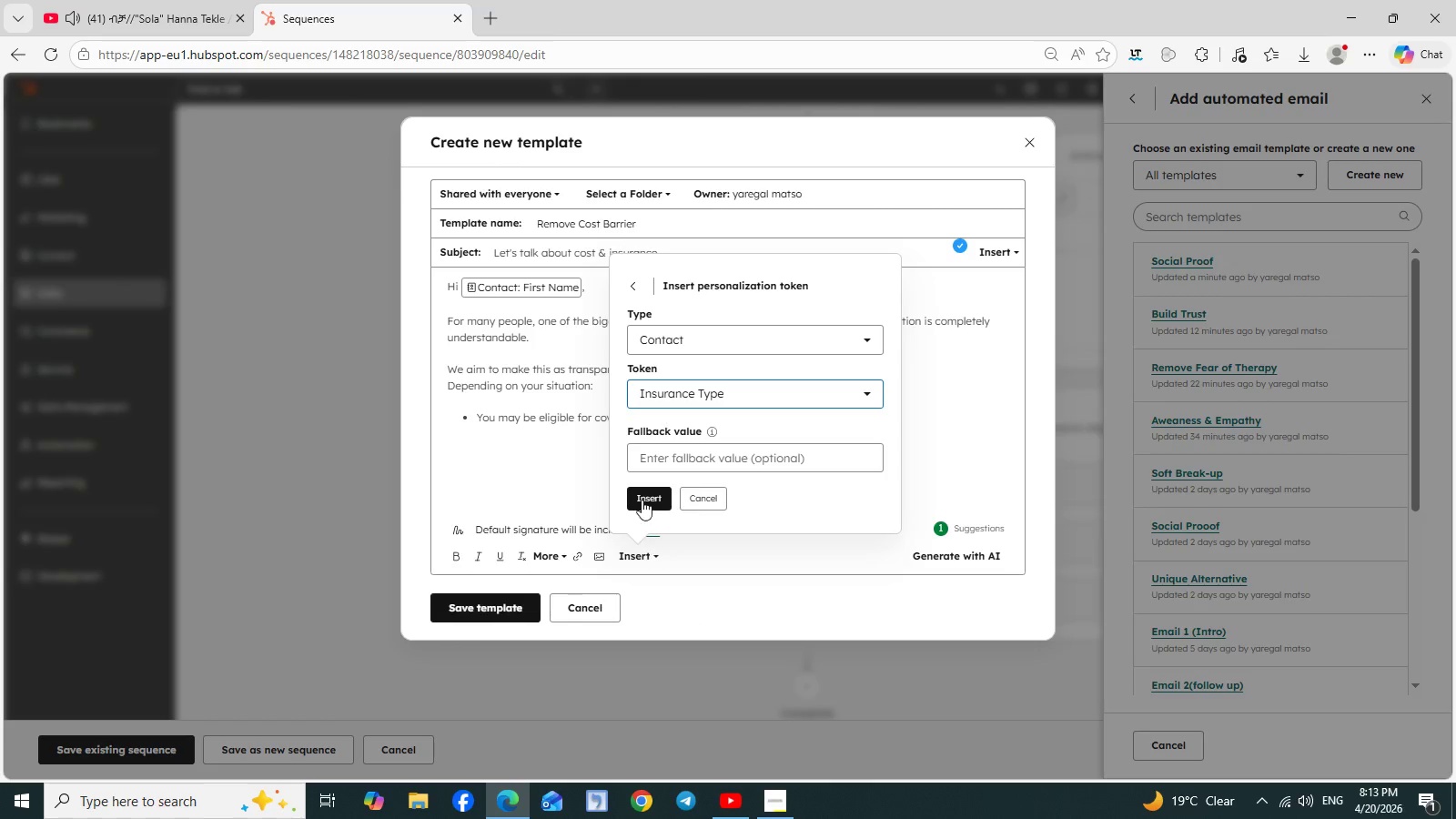 
left_click([642, 491])
 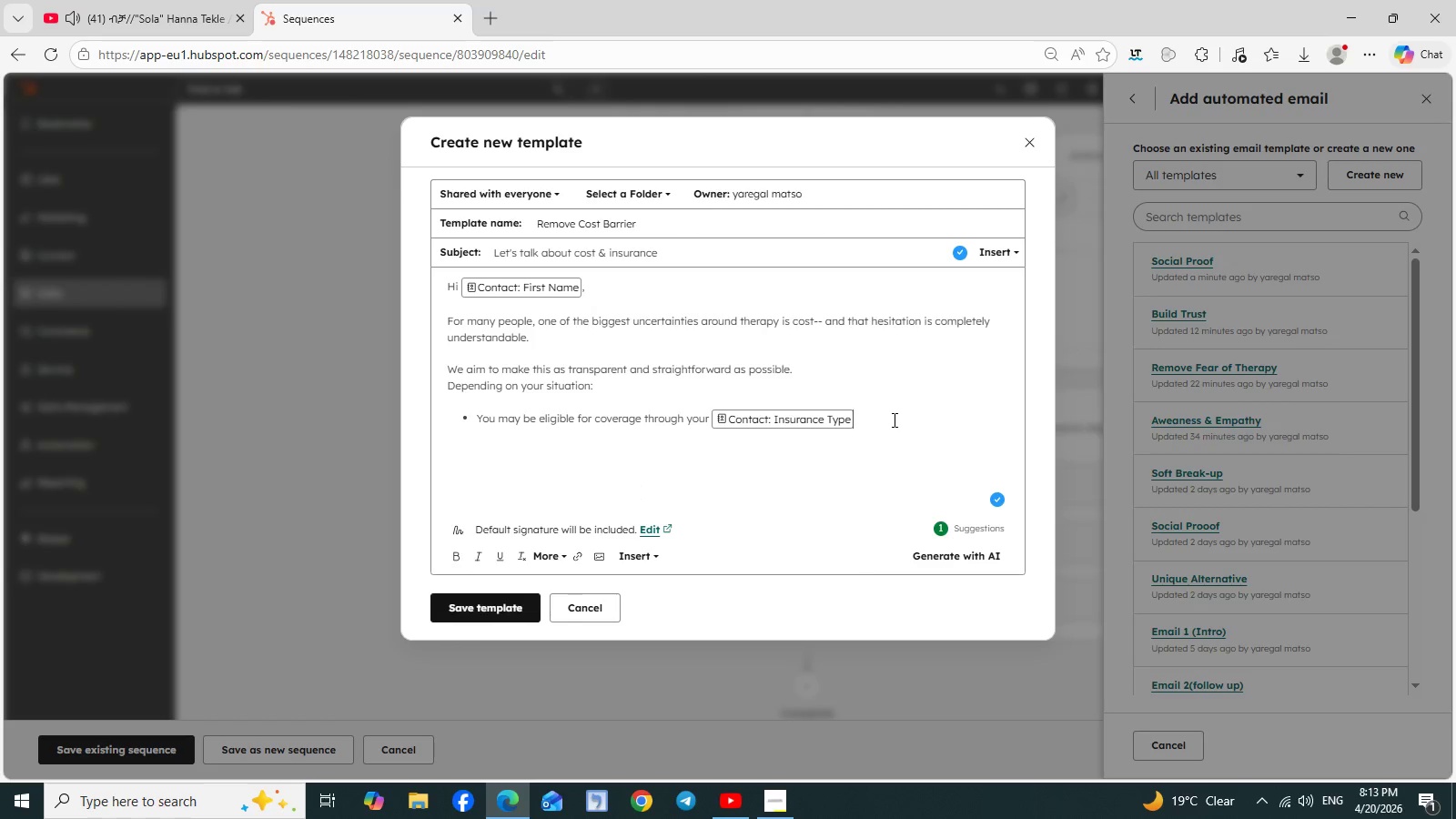 
key(Enter)
 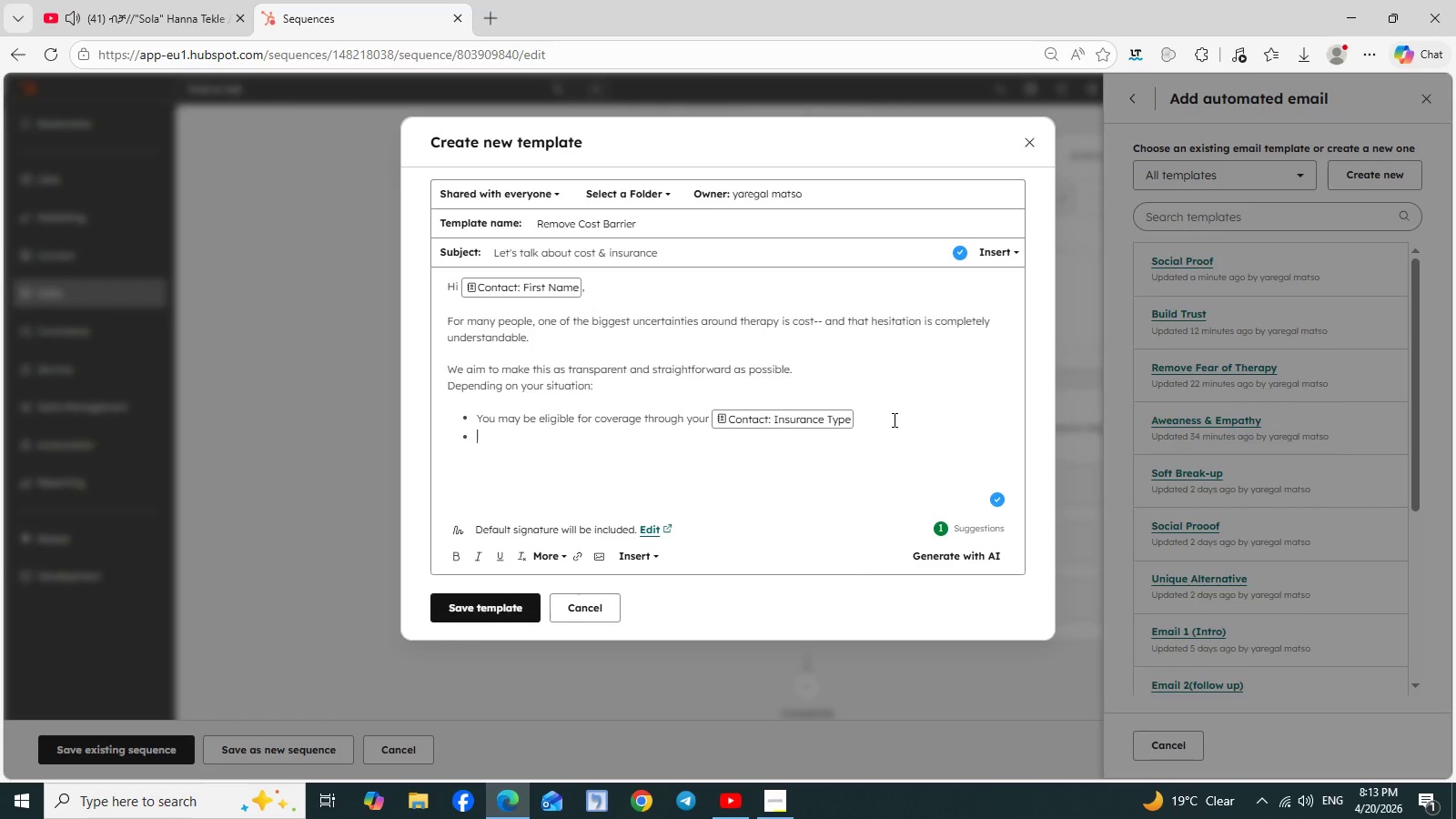 
type(We pri)
key(Backspace)
type(ovide clear )
 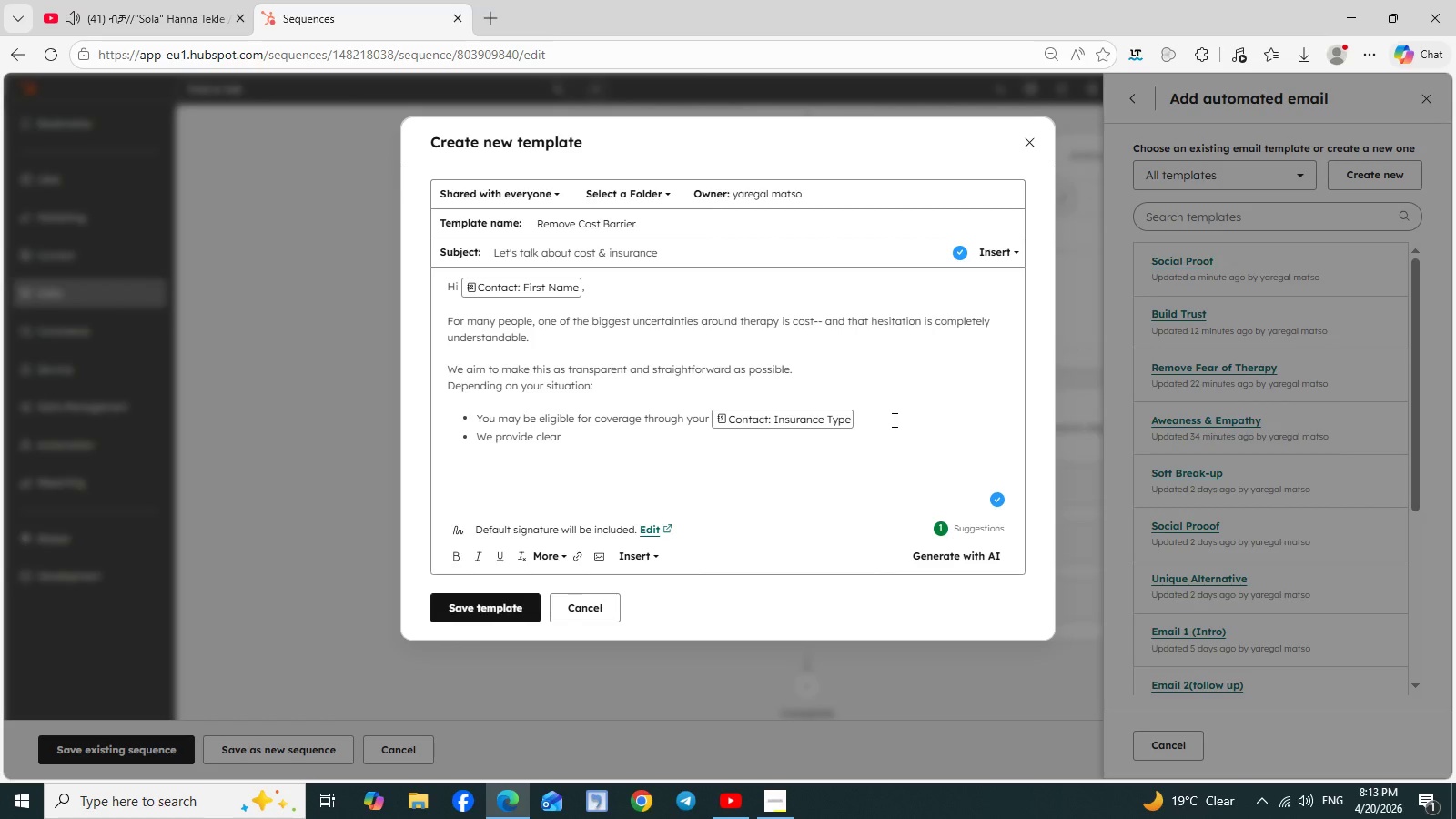 
type(guidance )
 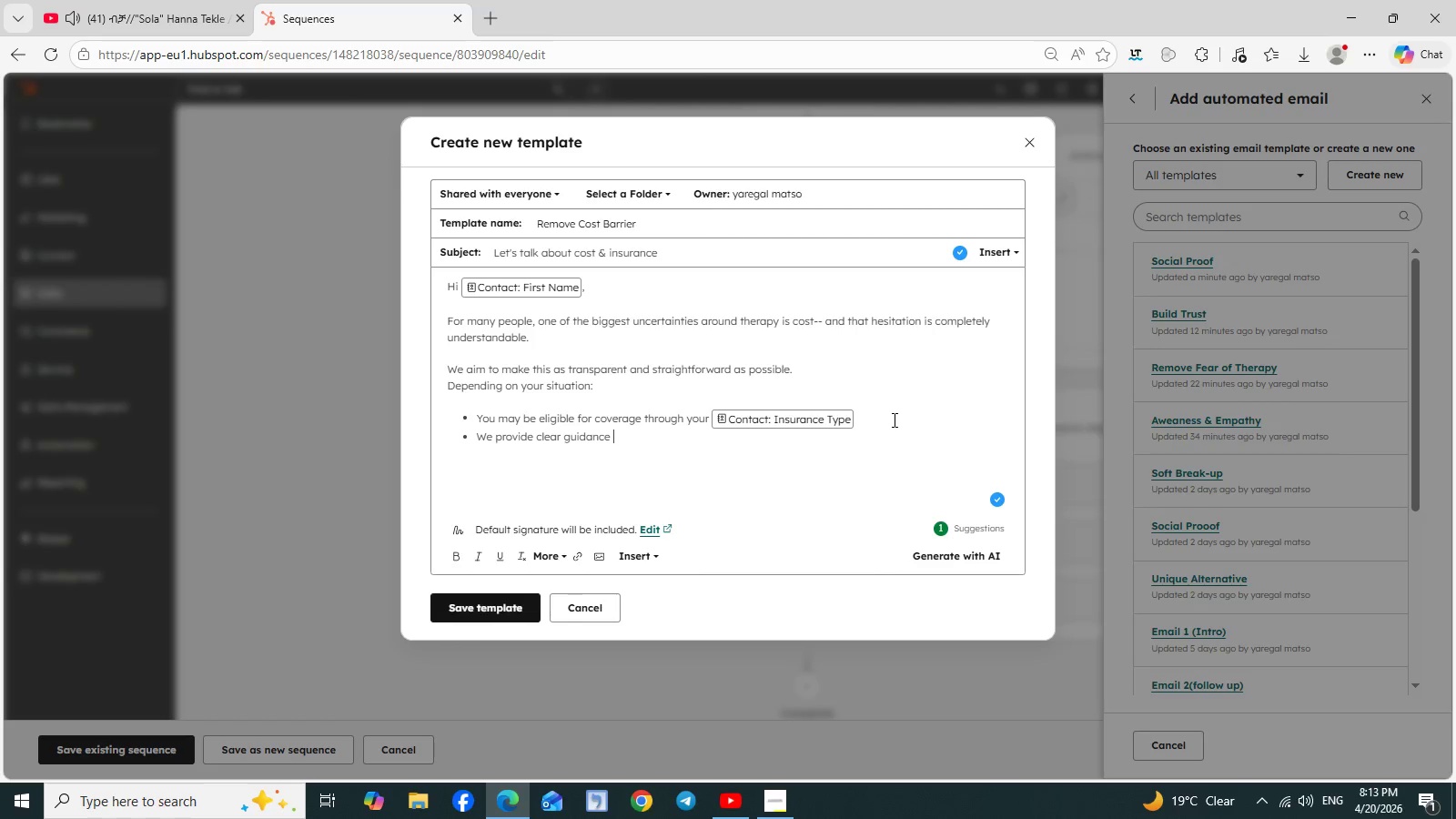 
type(on re)
 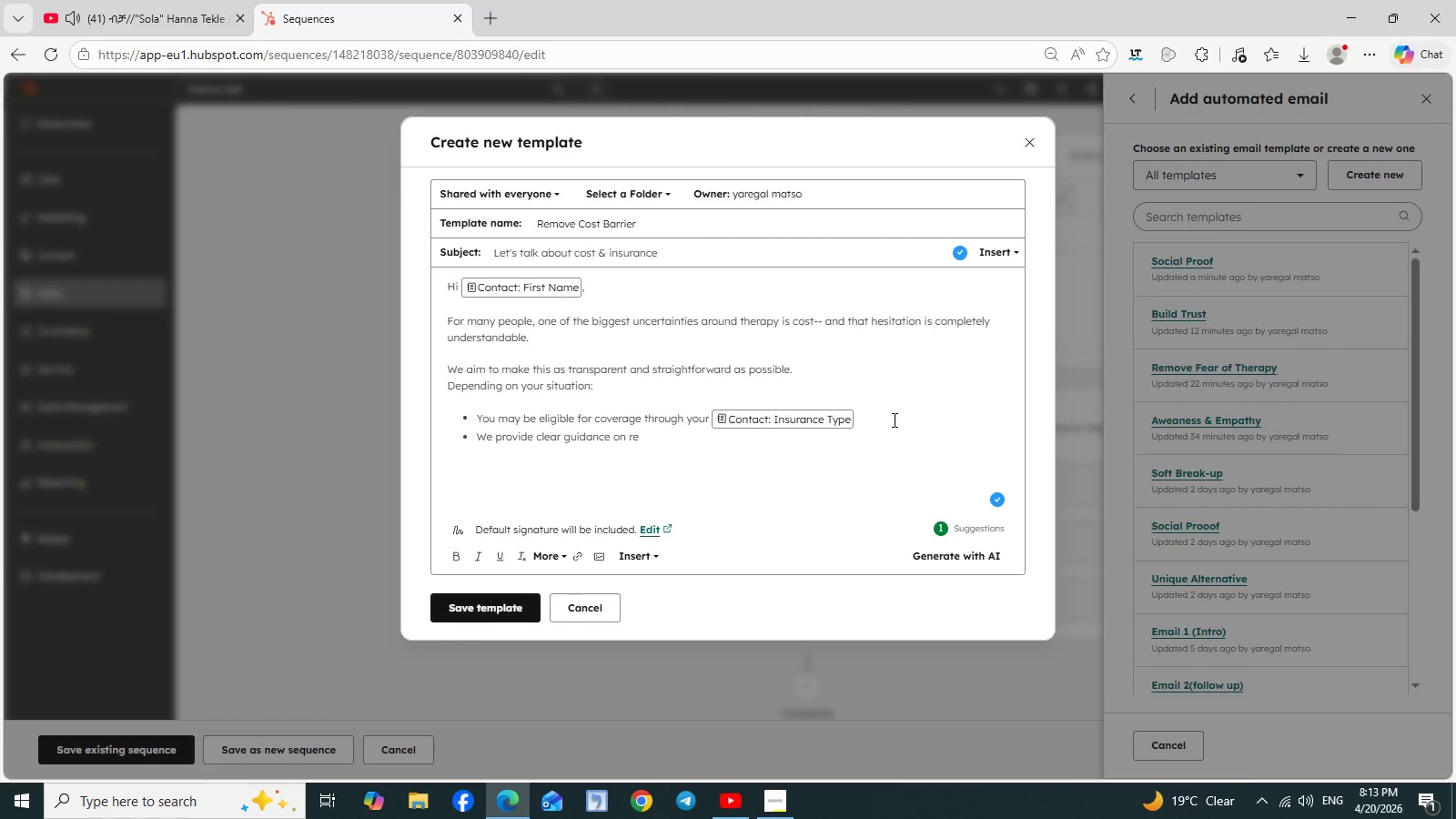 
wait(9.95)
 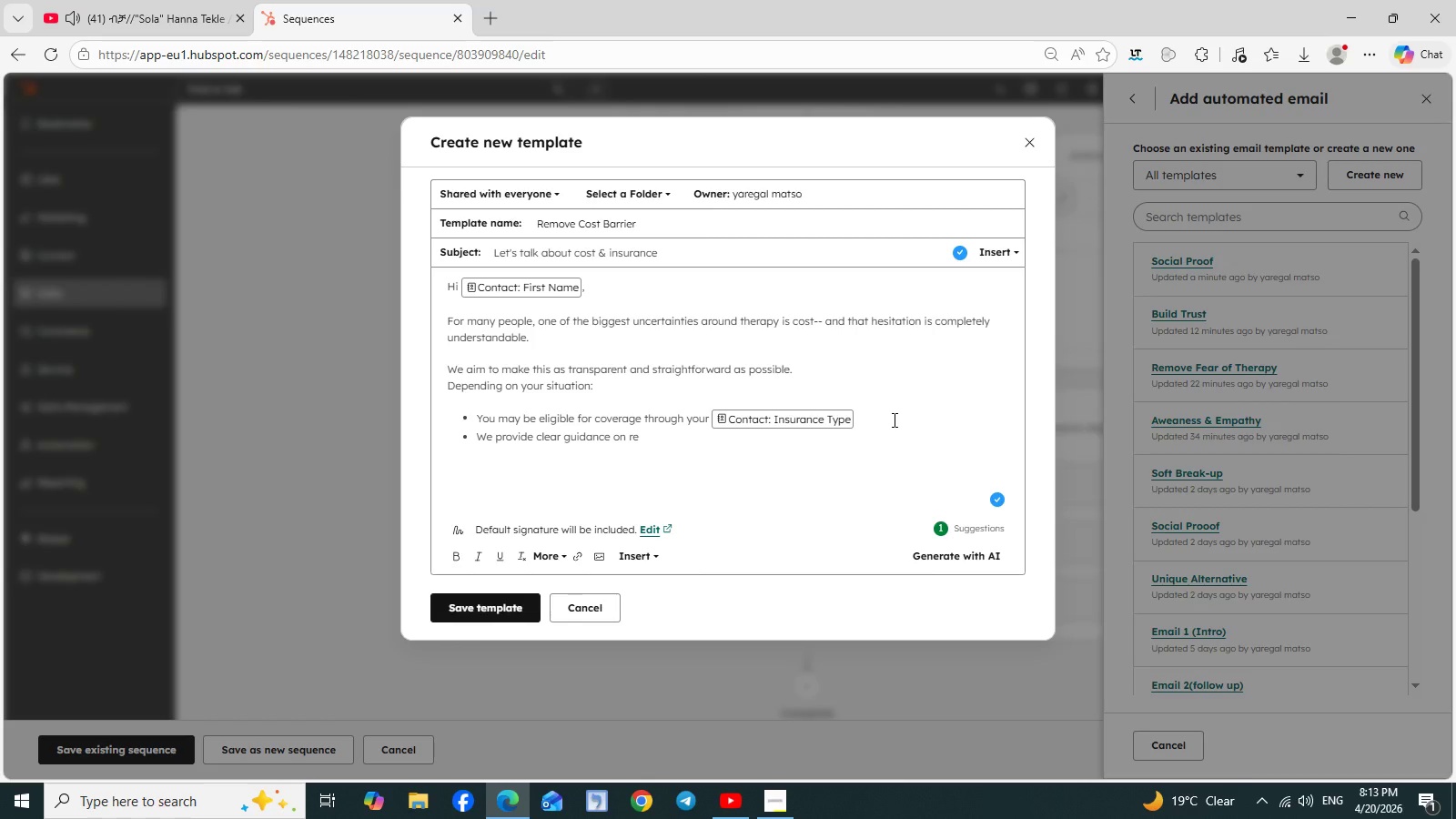 
type(imbursement options)
 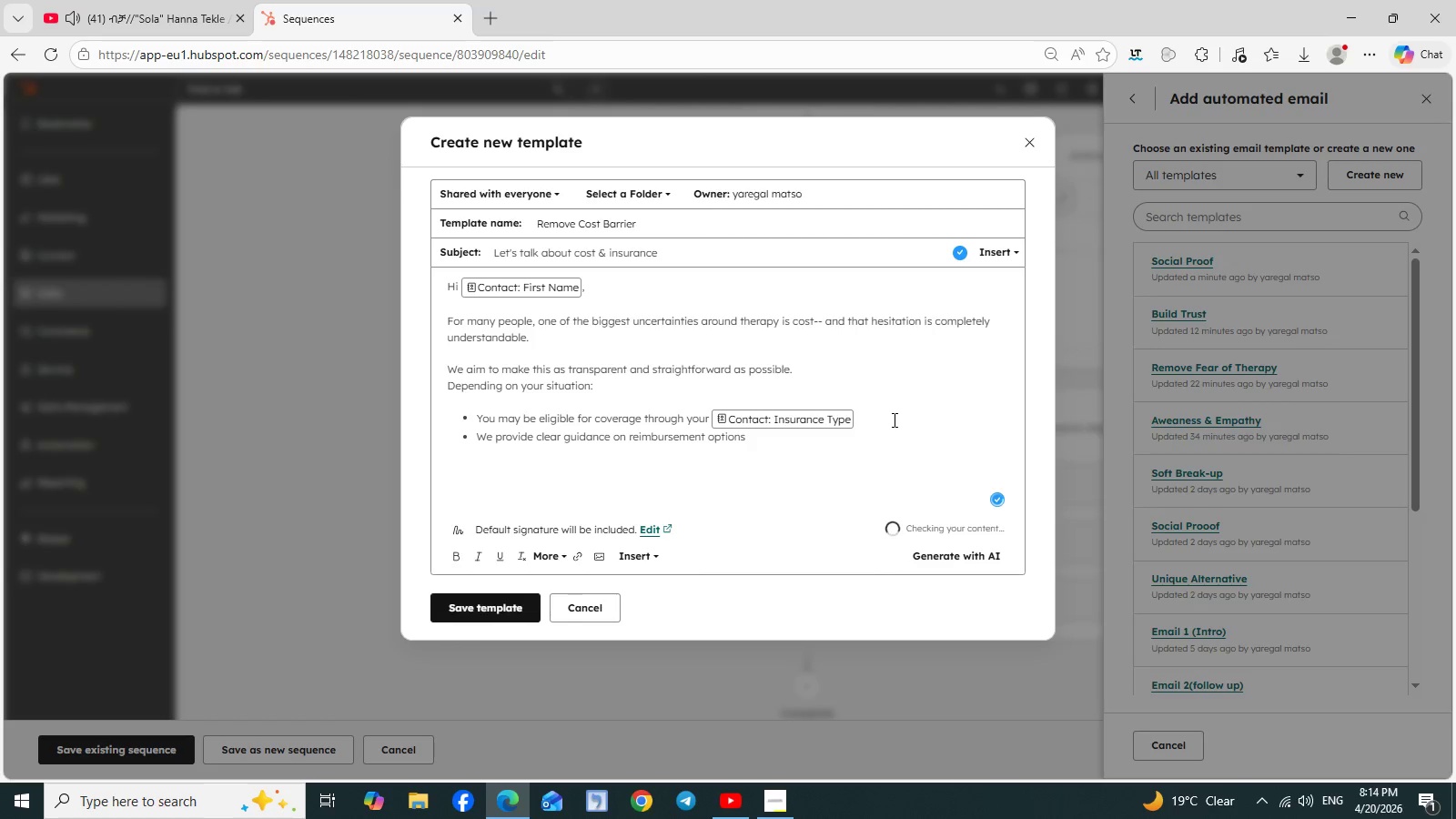 
key(Enter)
 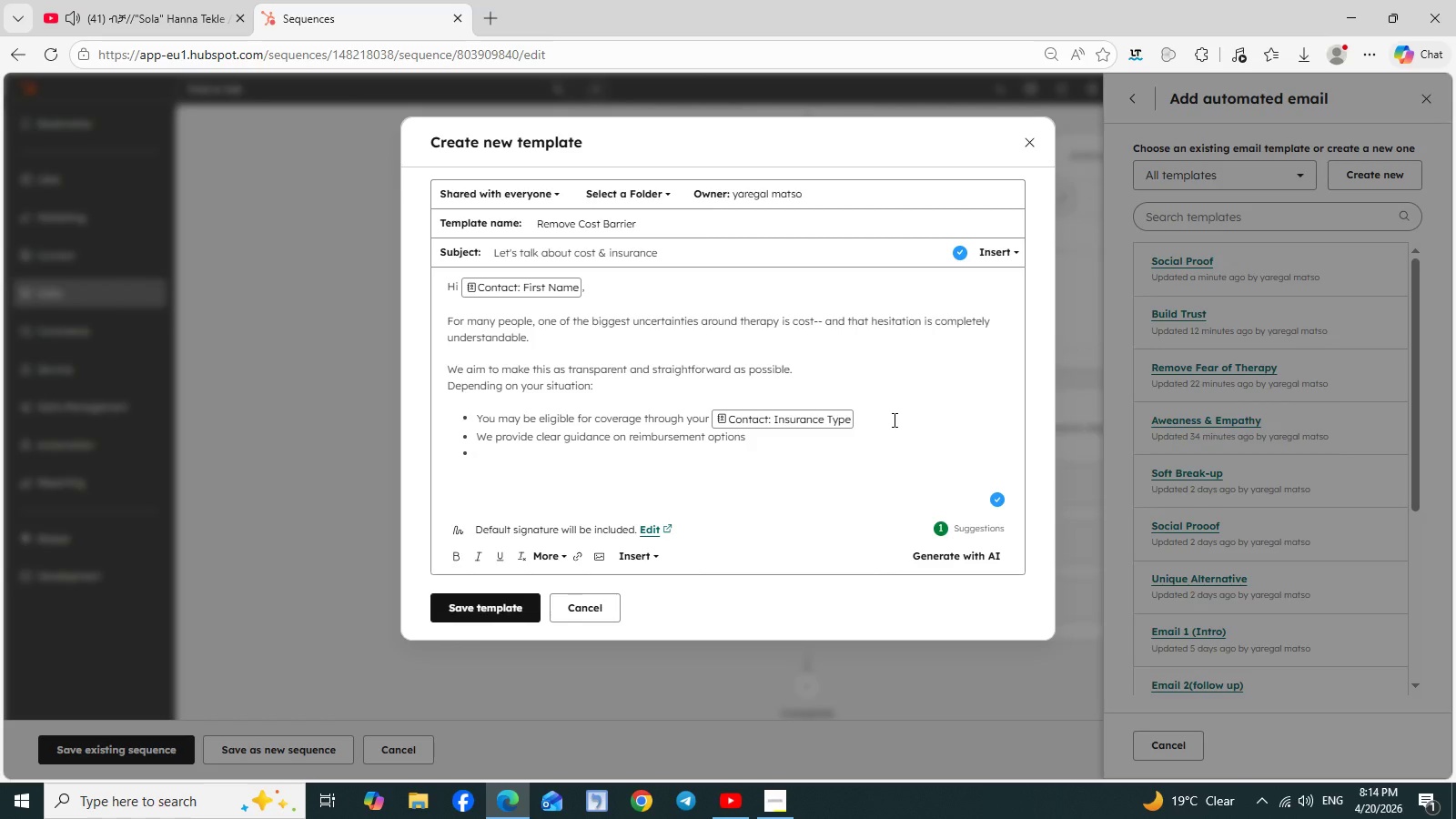 
type(WE )
key(Backspace)
key(Backspace)
type(e outline all costs upfront--no surprises)
 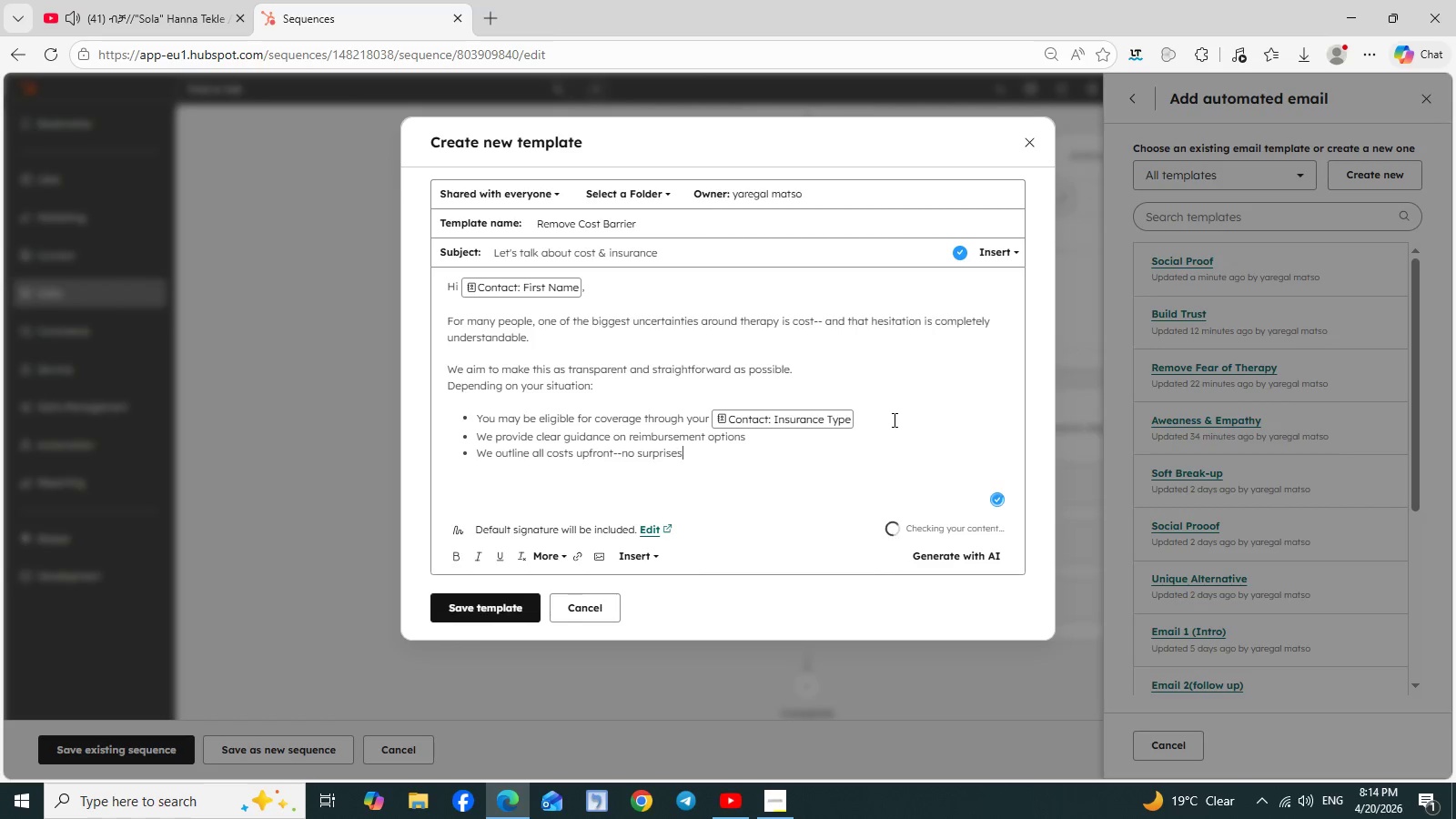 
key(Enter)
 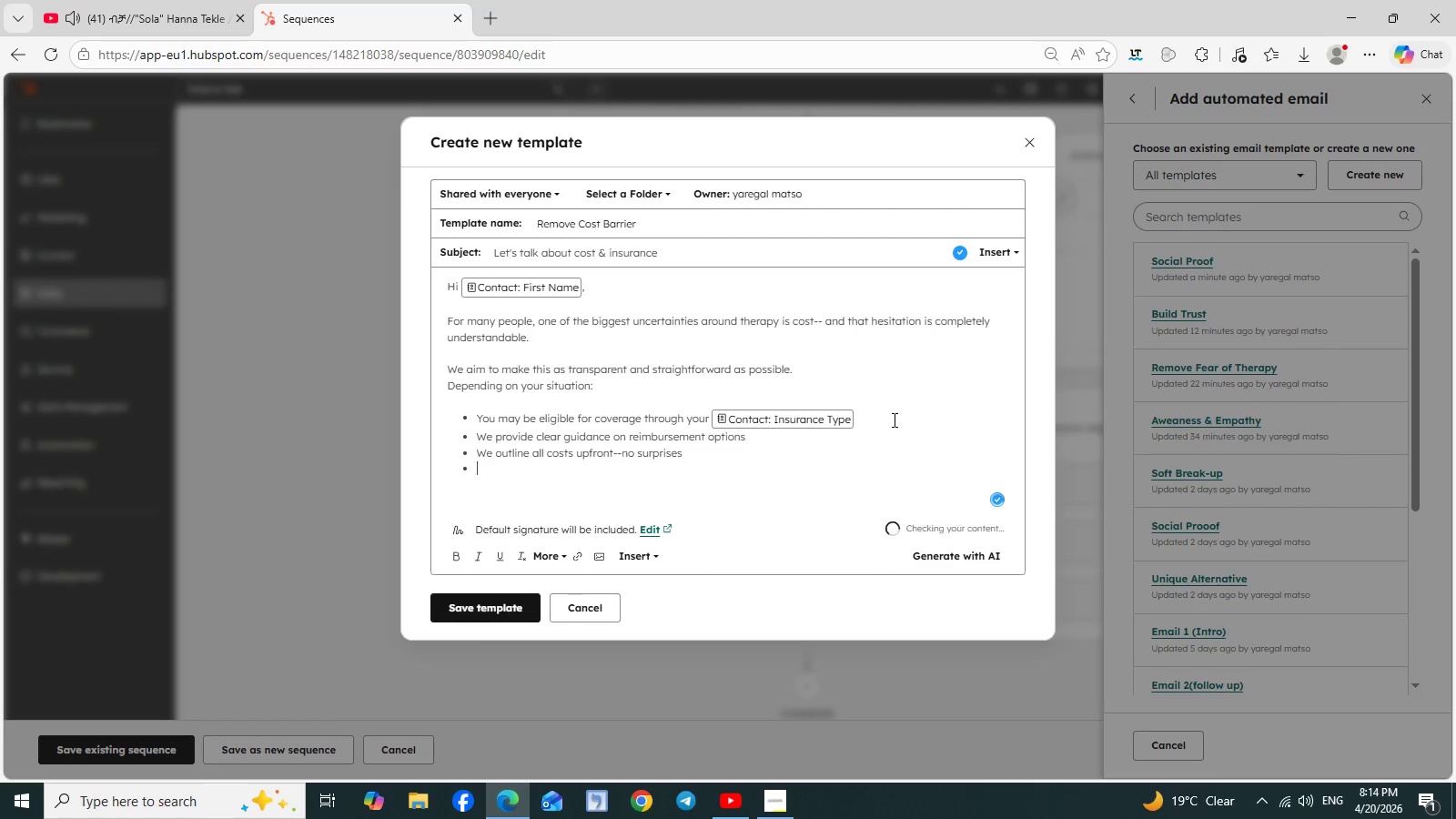 
key(Enter)
 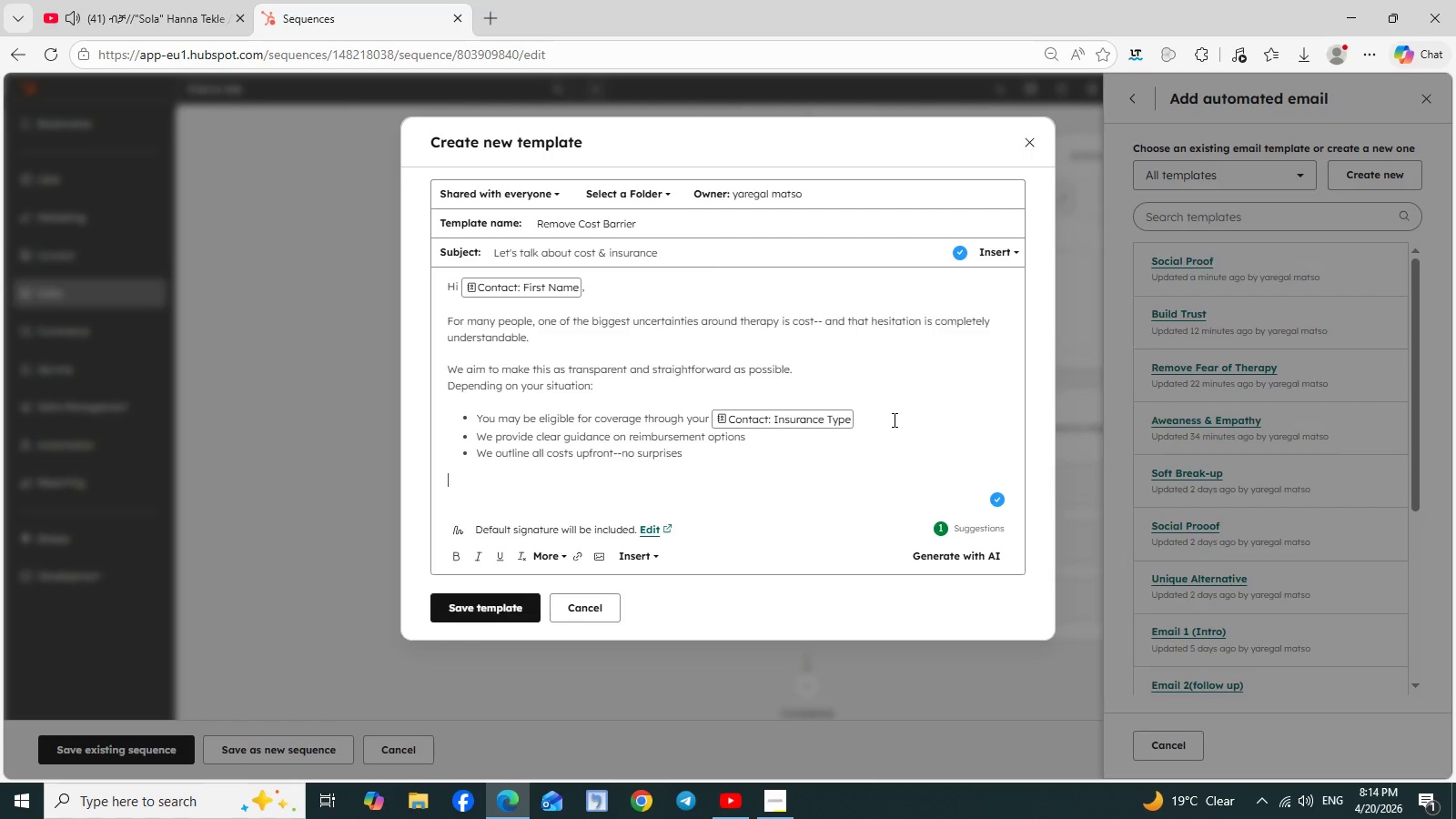 
type(Our goal is to ensure you can make an informed de)
 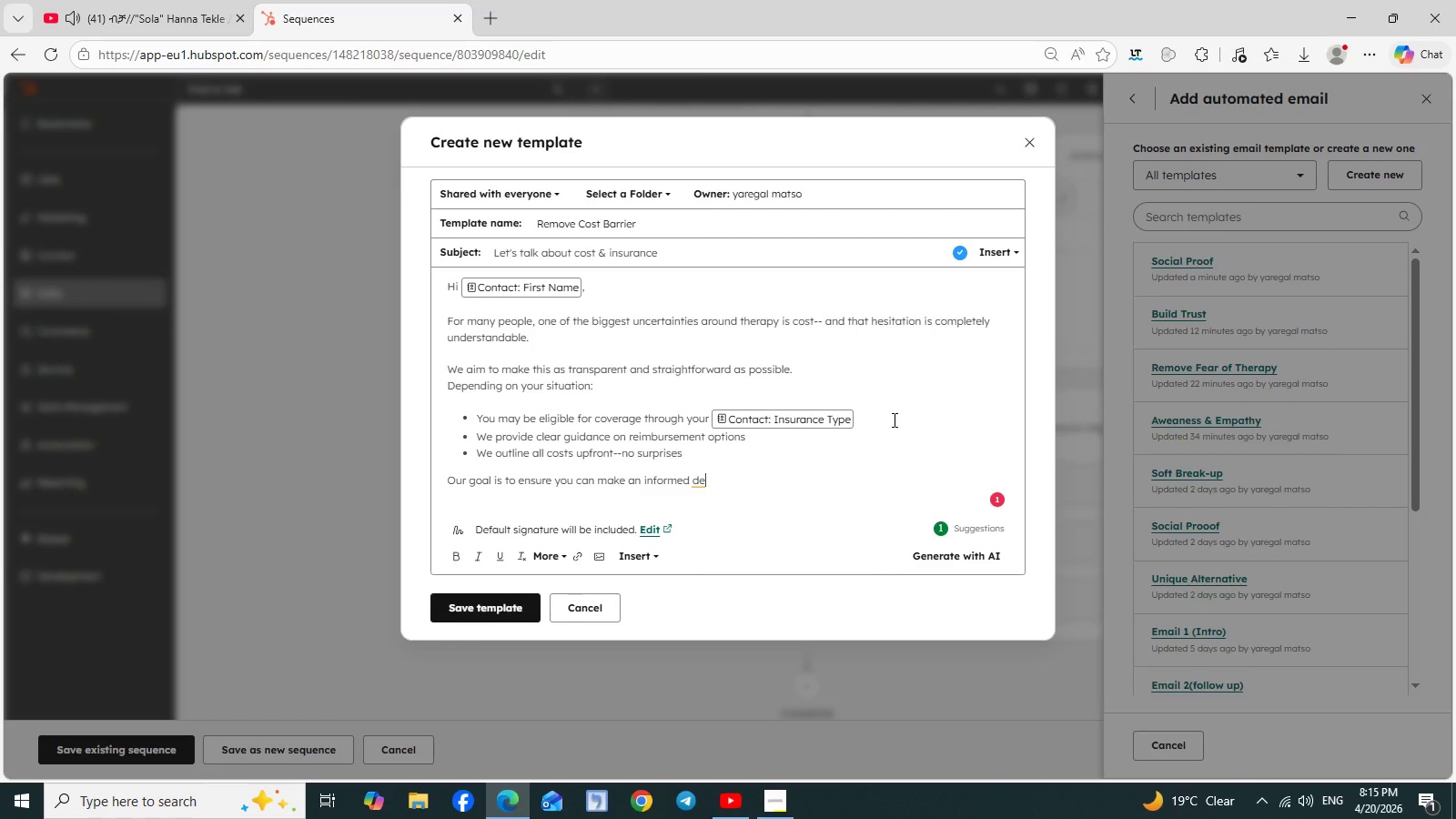 
type(cision without )
 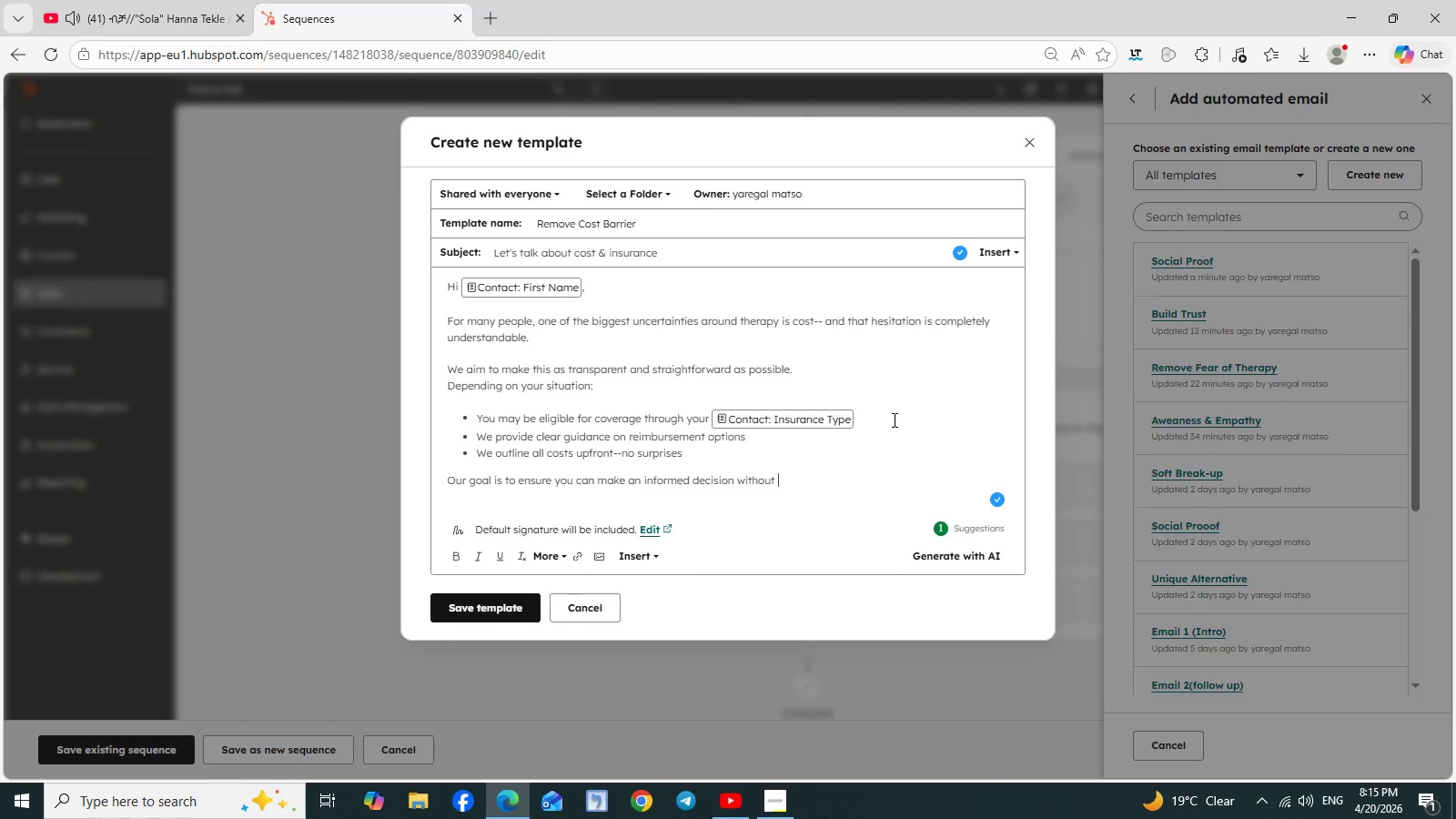 
wait(6.11)
 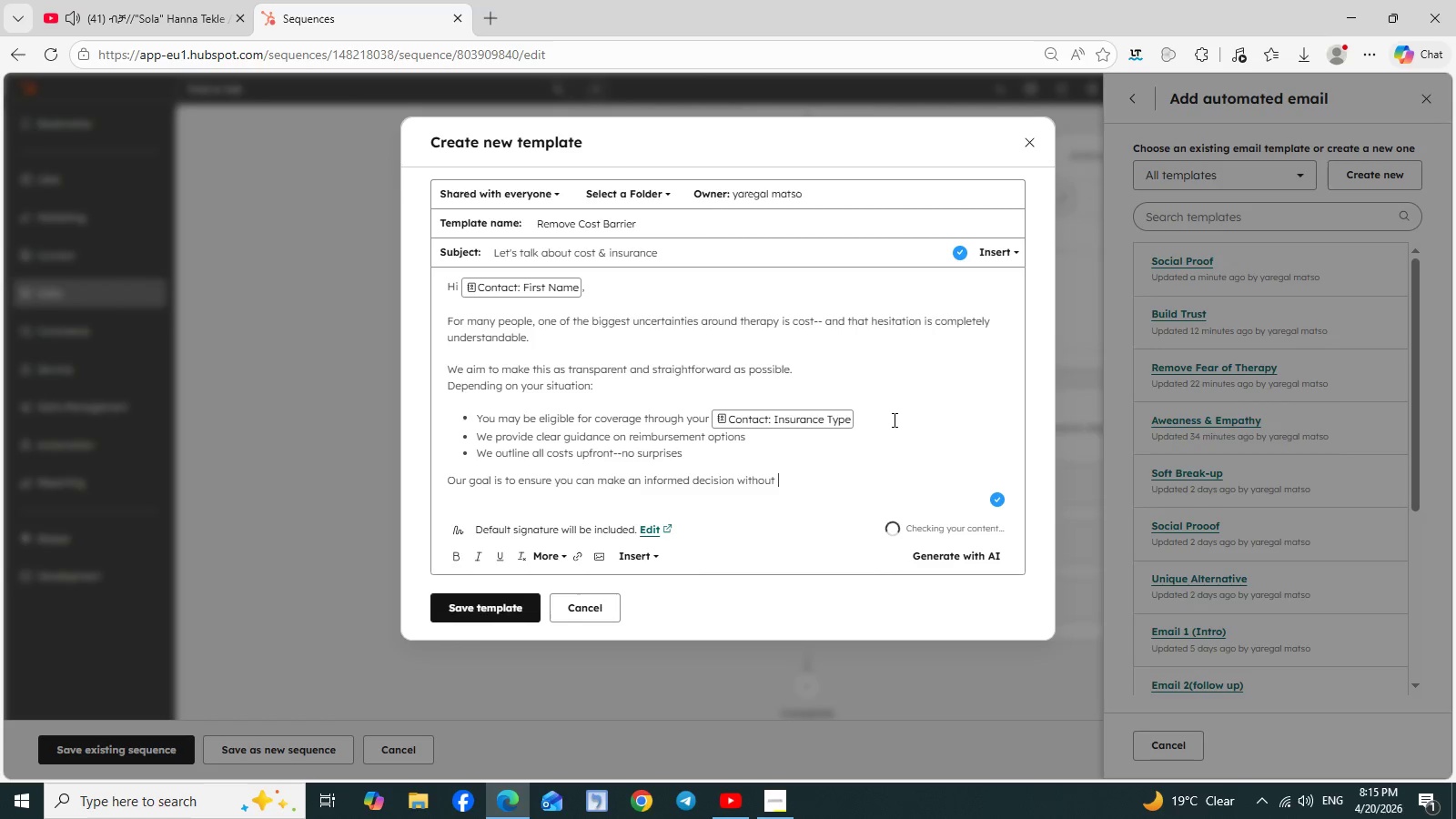 
type(added stress,)
key(Backspace)
type(.)
 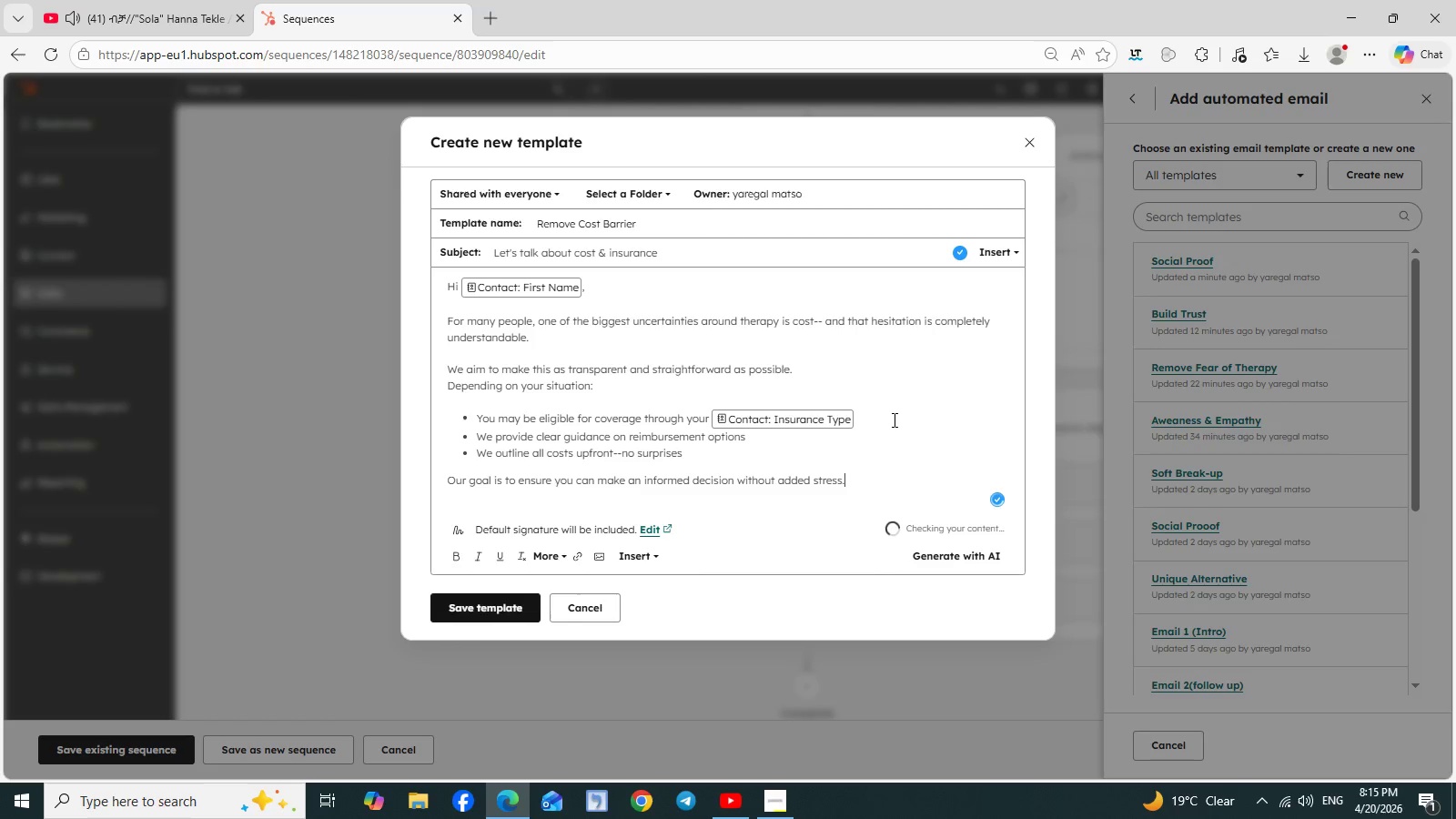 
key(Enter)
 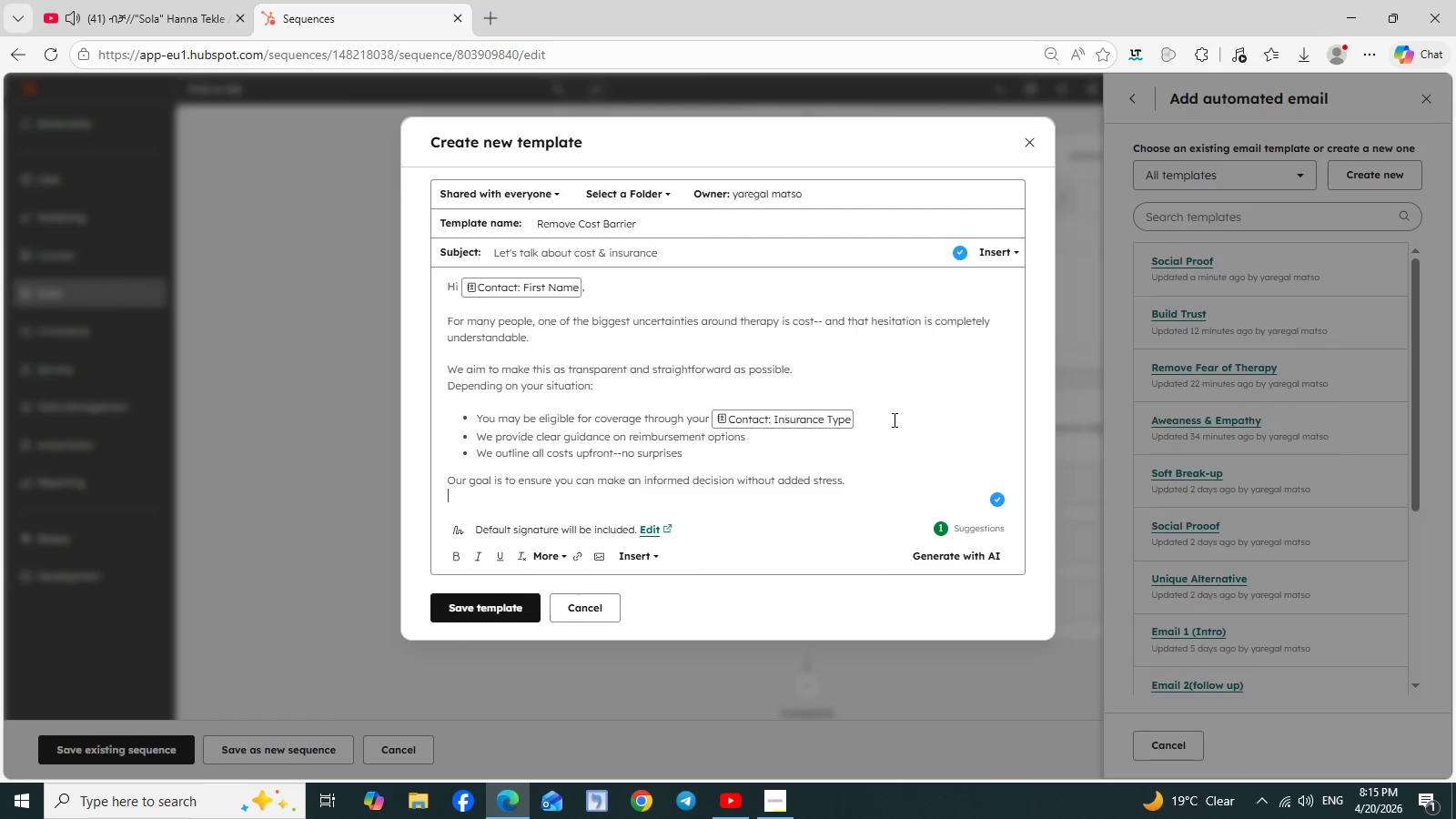 
wait(7.34)
 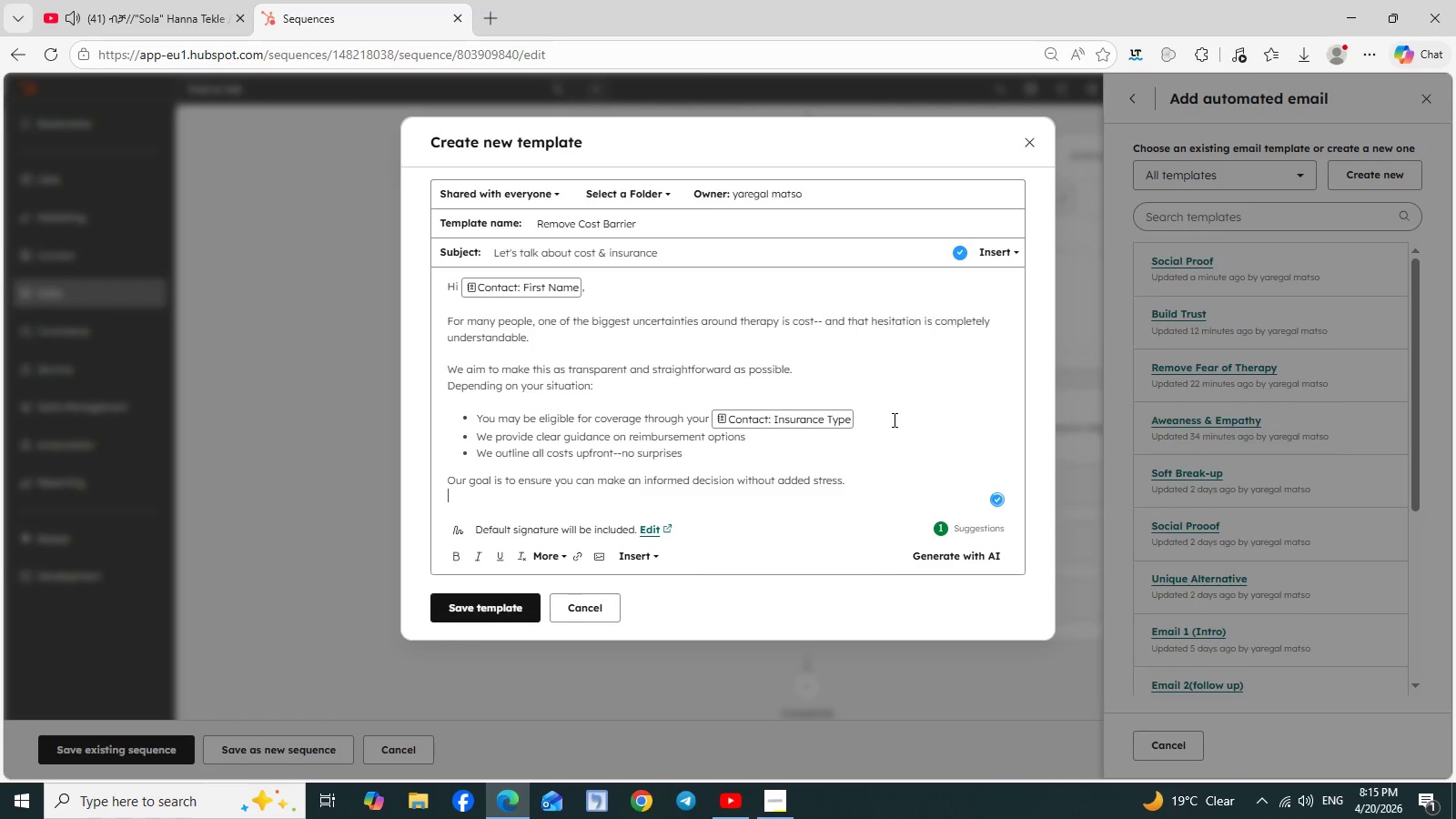 
type(If you'd like to review your options, you can take a closer look at )
 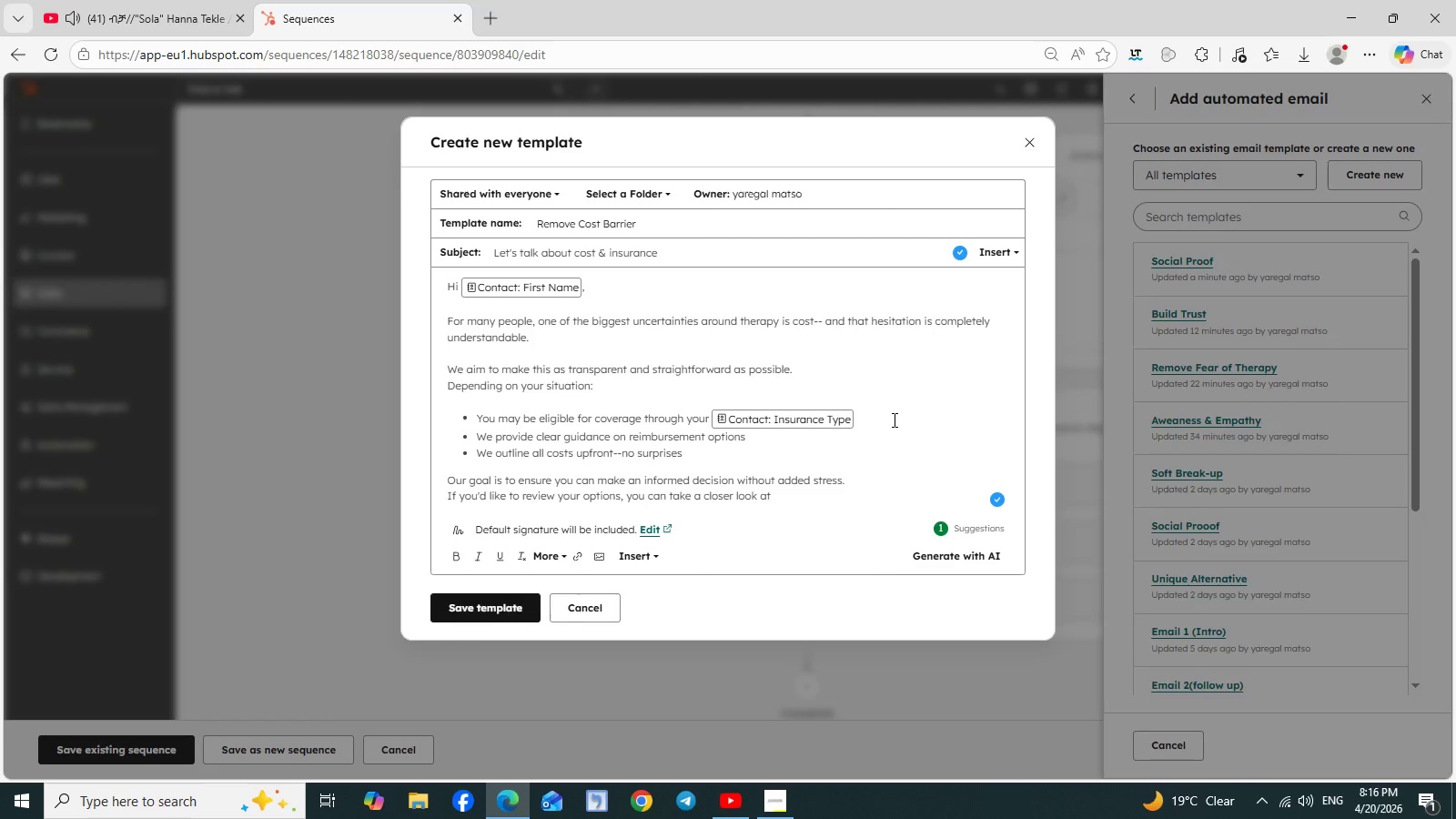 
wait(5.38)
 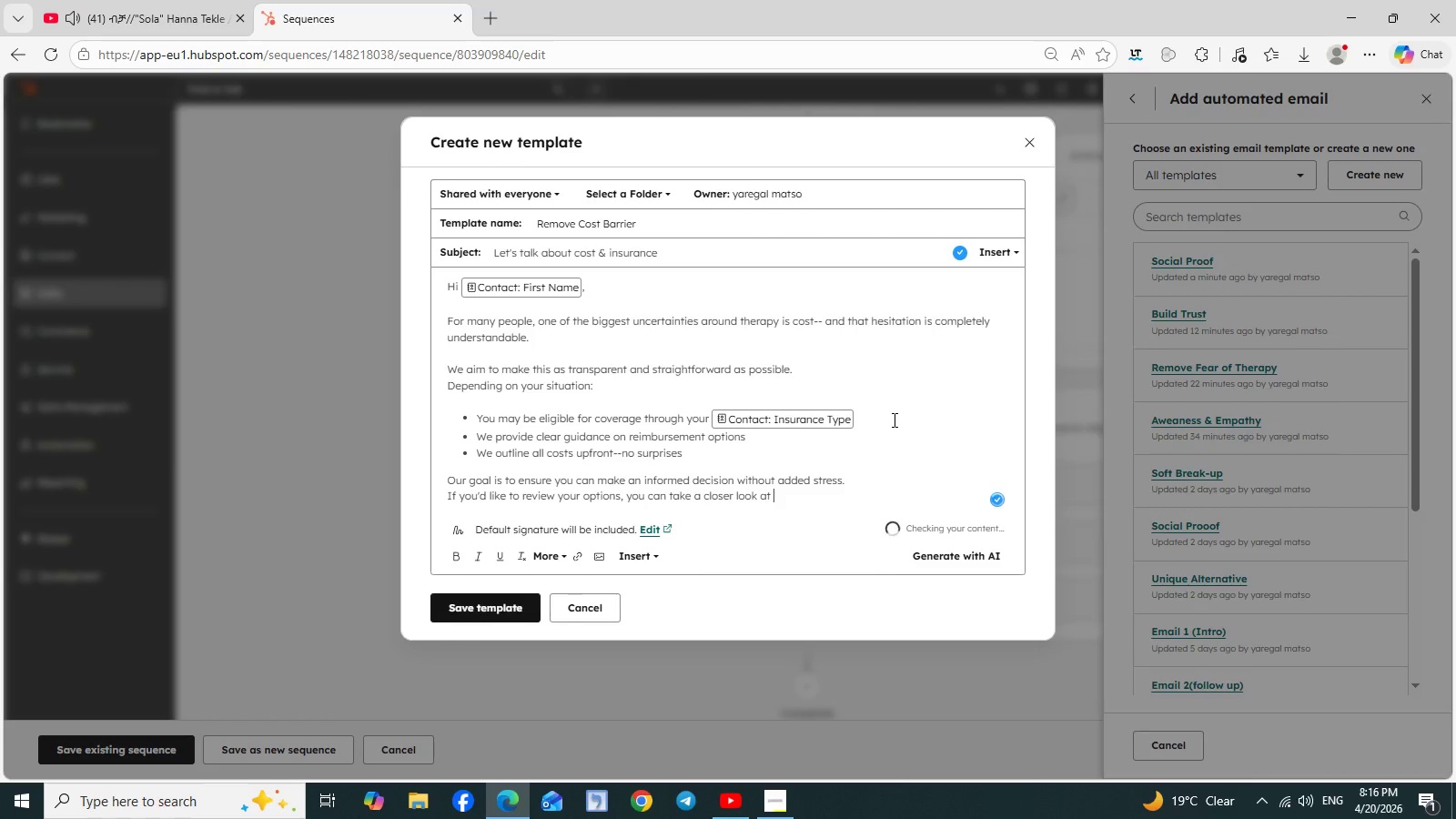 
type(how fees and coverage work.)
 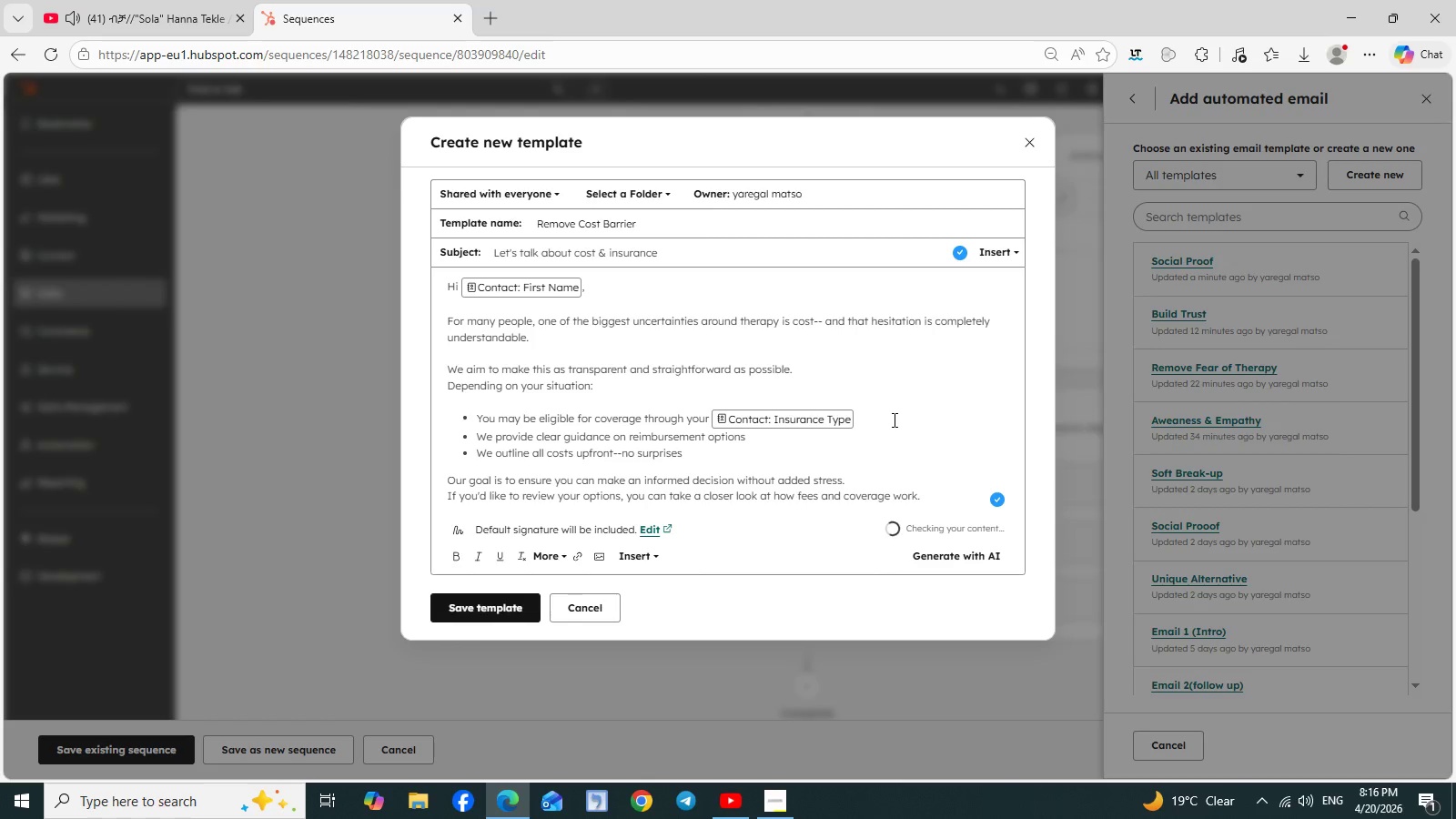 
key(Enter)
 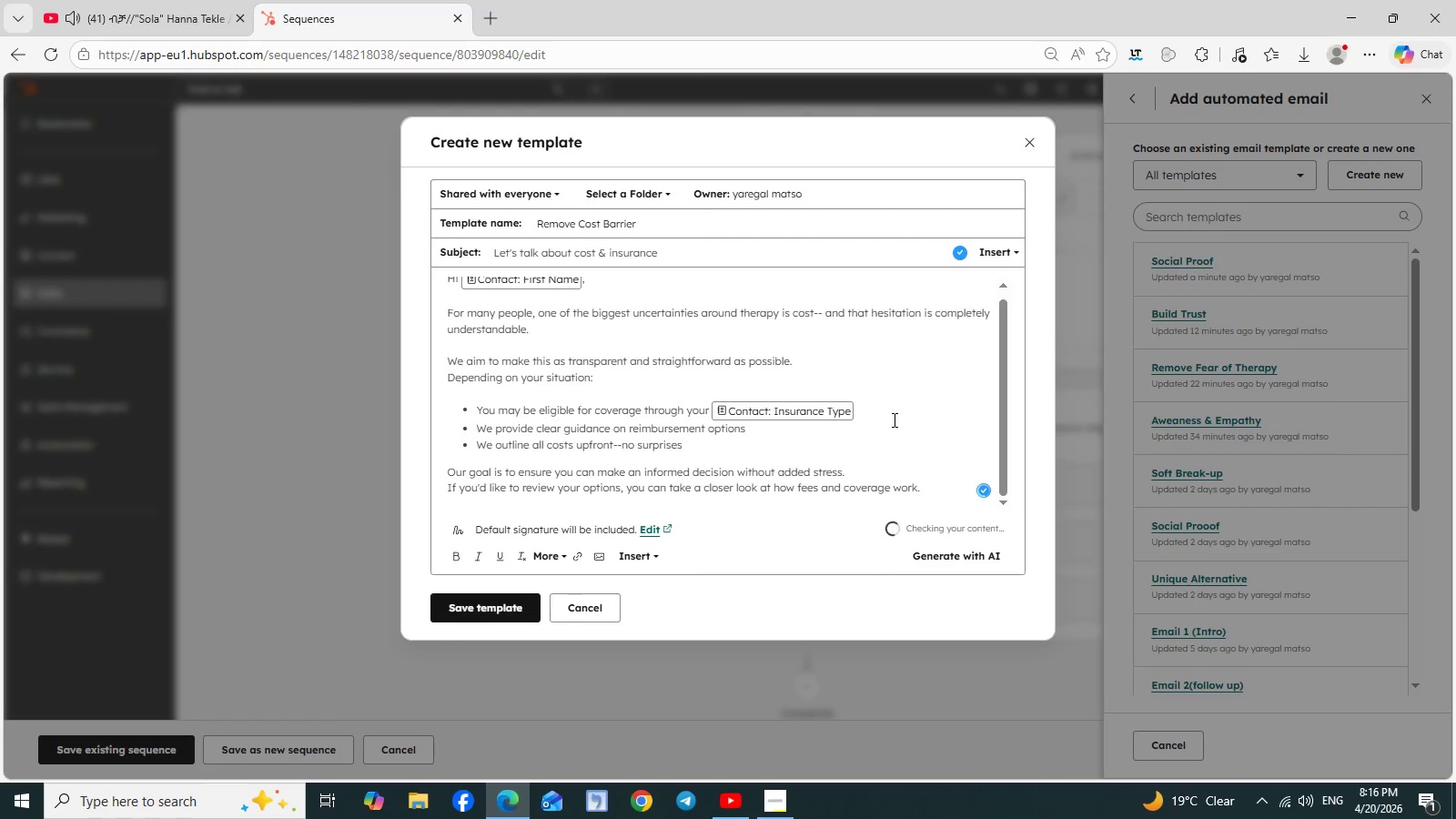 
key(Enter)
 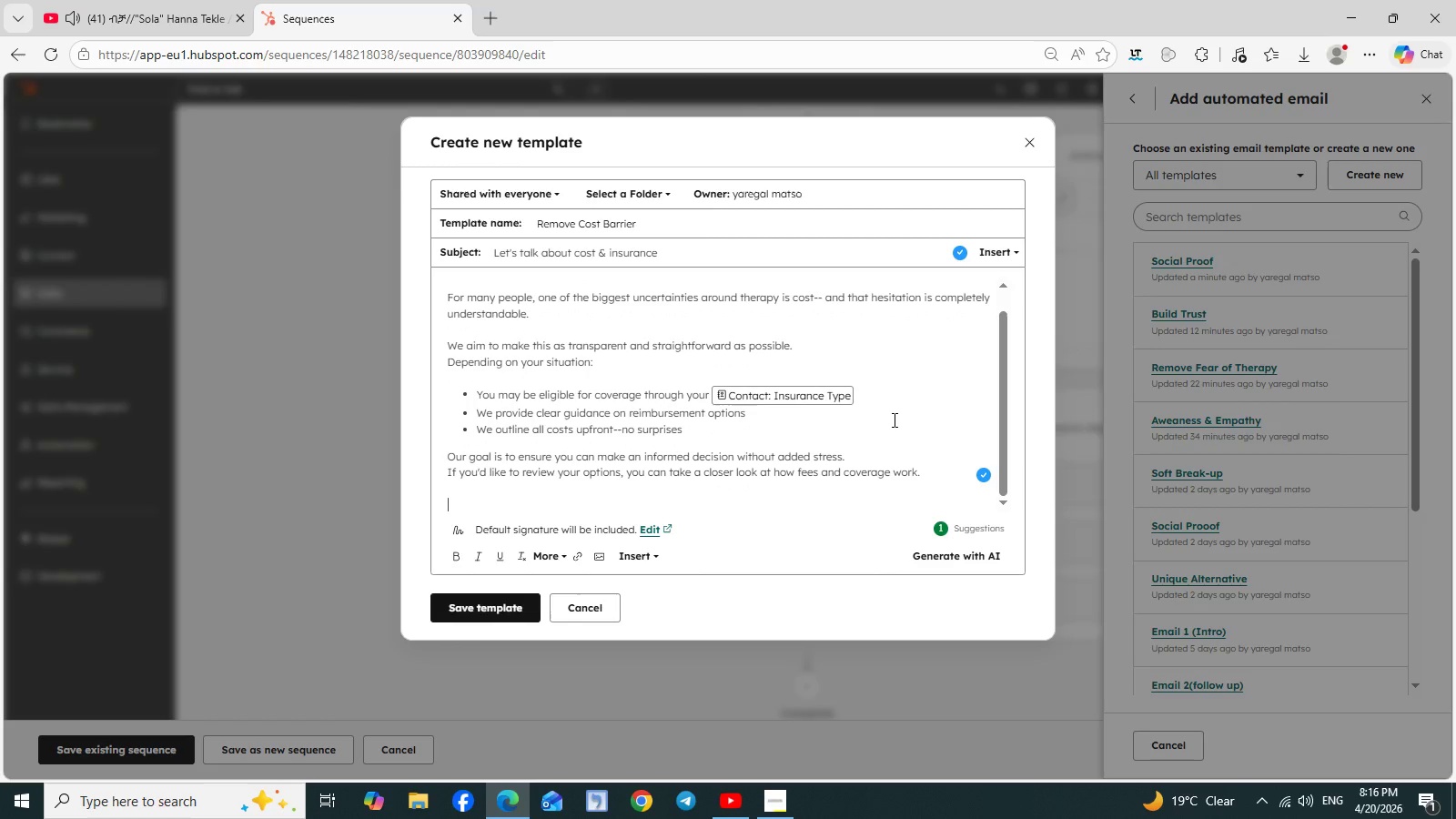 
type(Warm regards.)
key(Backspace)
type(,)
 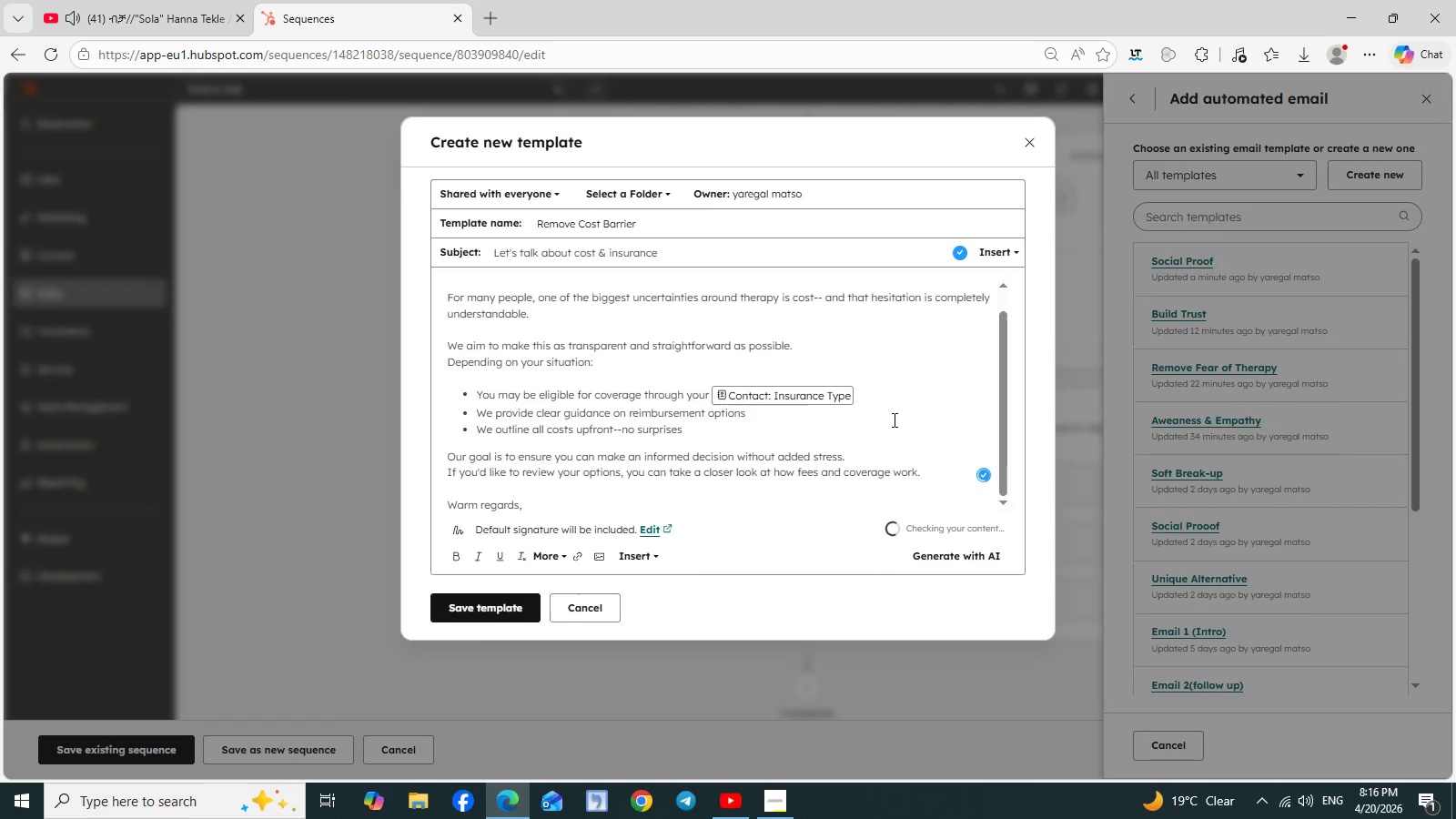 
key(Enter)
 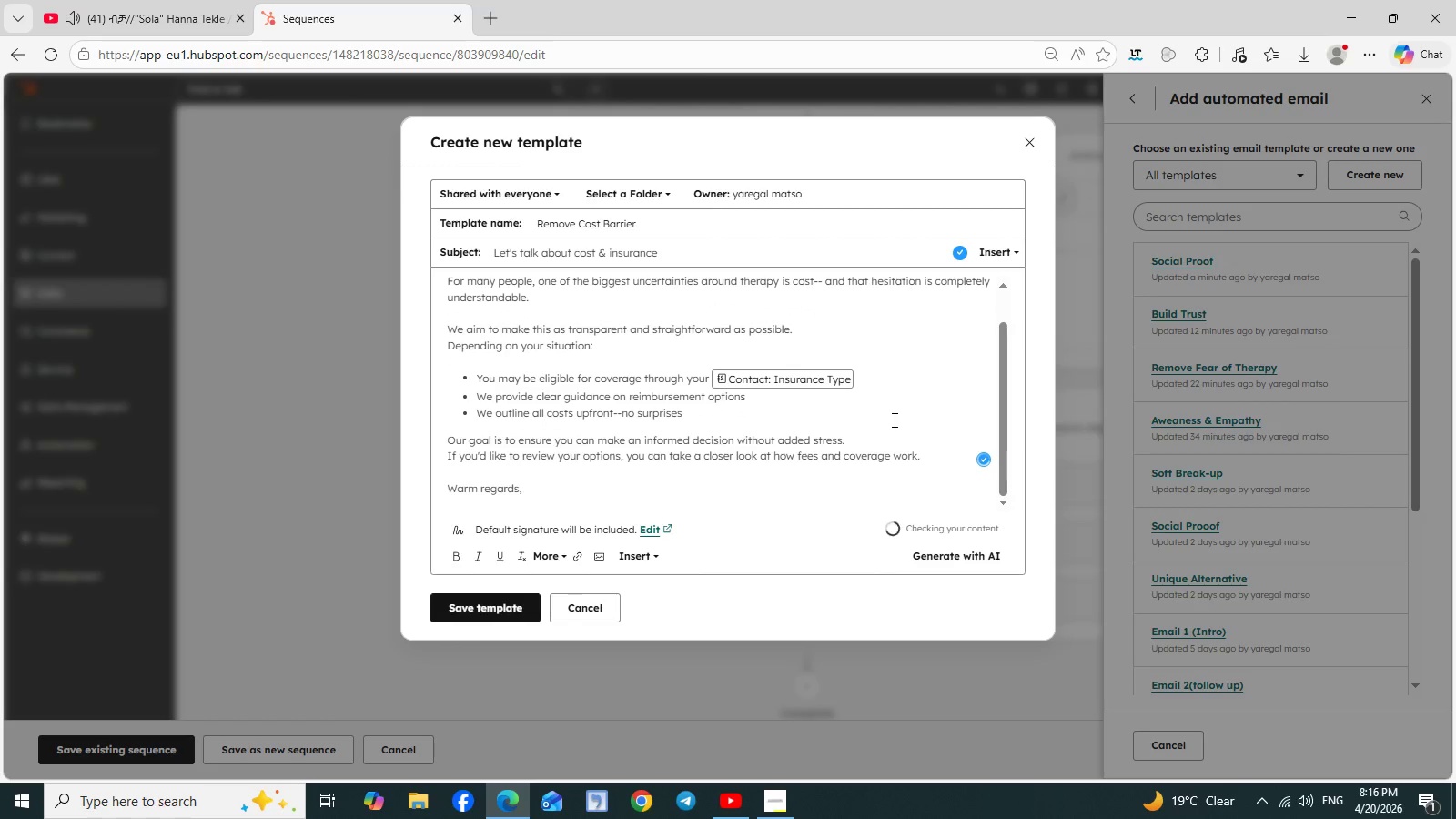 
type(Willow & Peak Counseling Team.)
 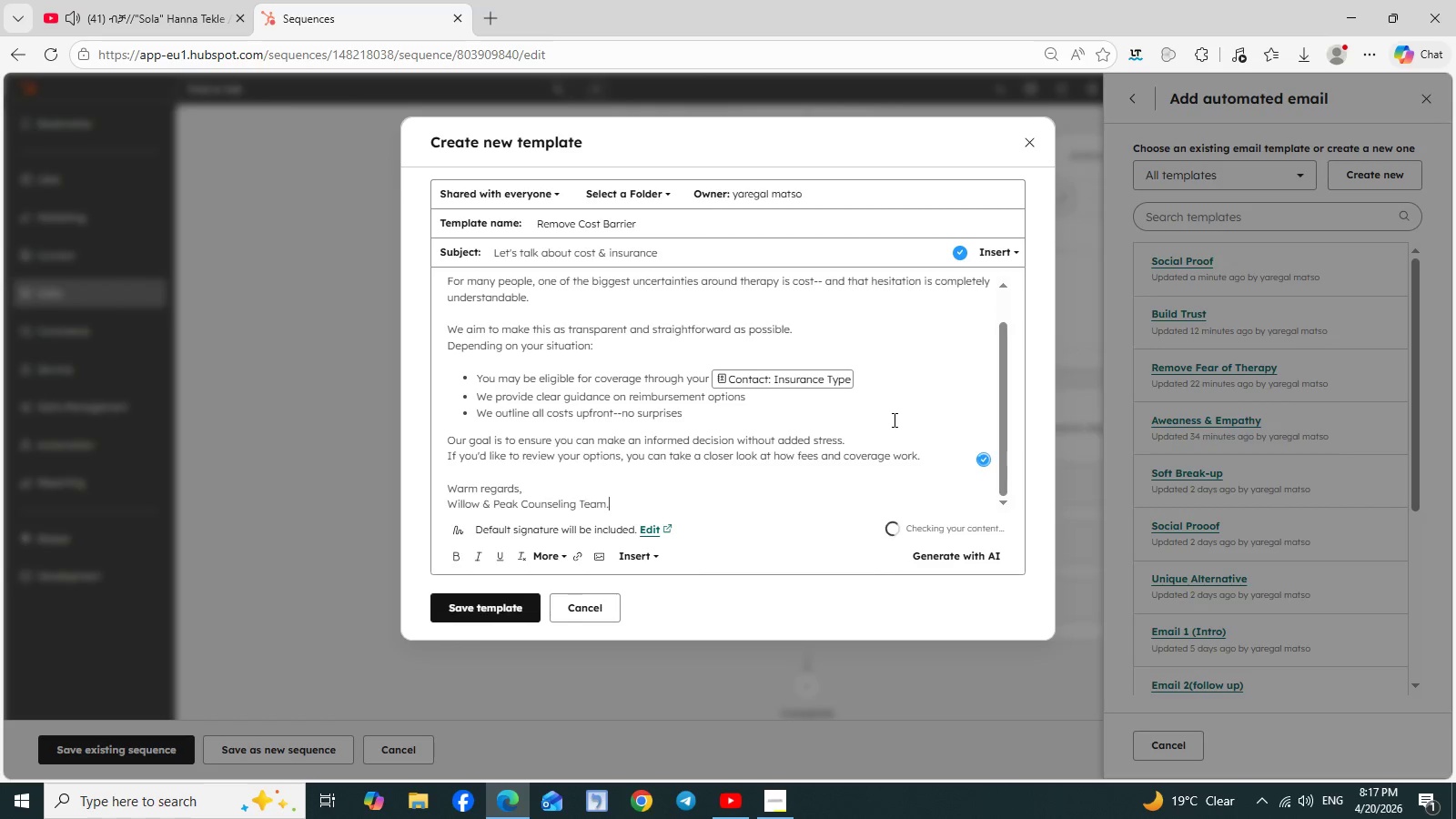 
scroll: coordinate [923, 353], scroll_direction: up, amount: 4.0
 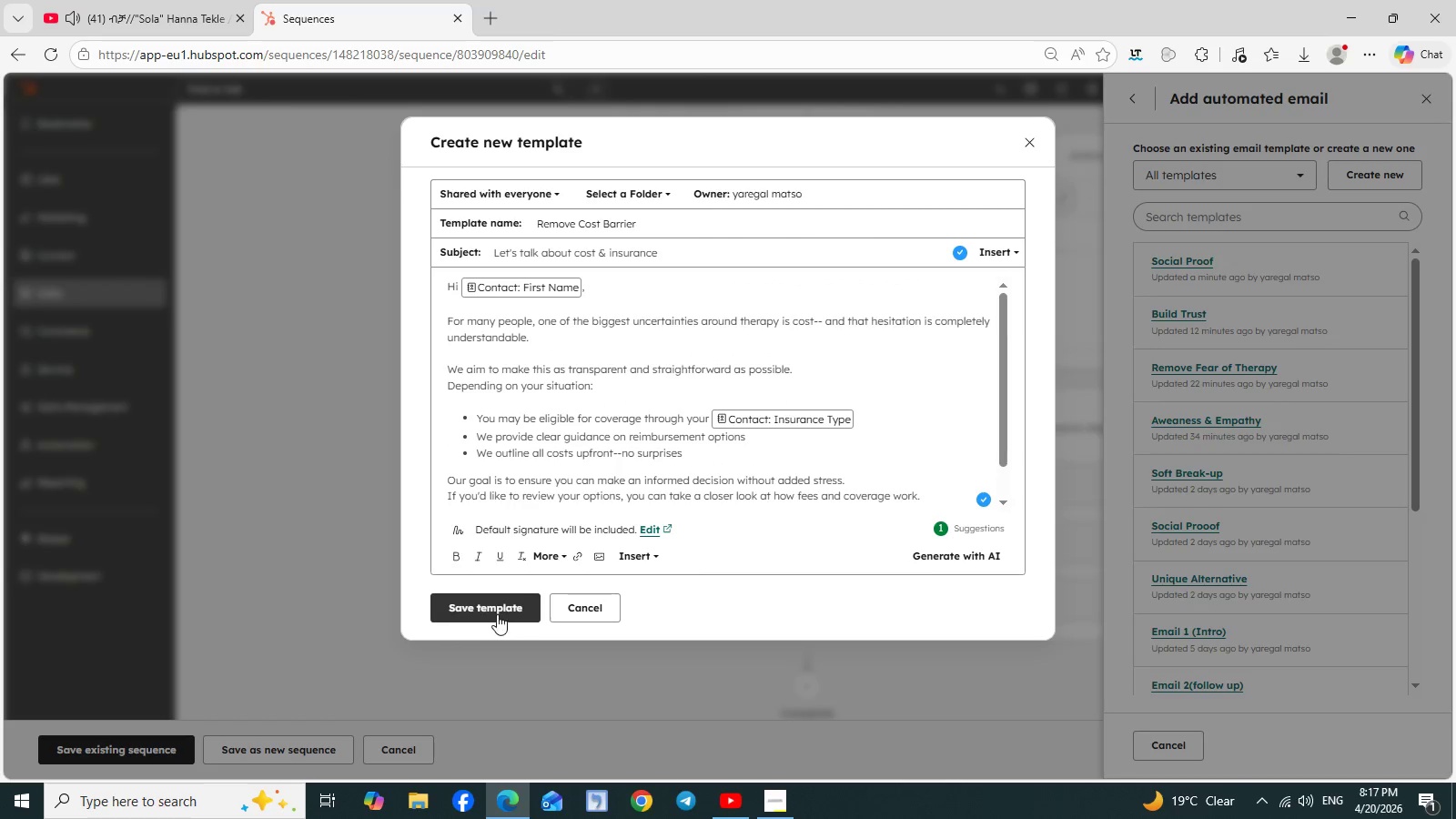 
left_click([493, 614])
 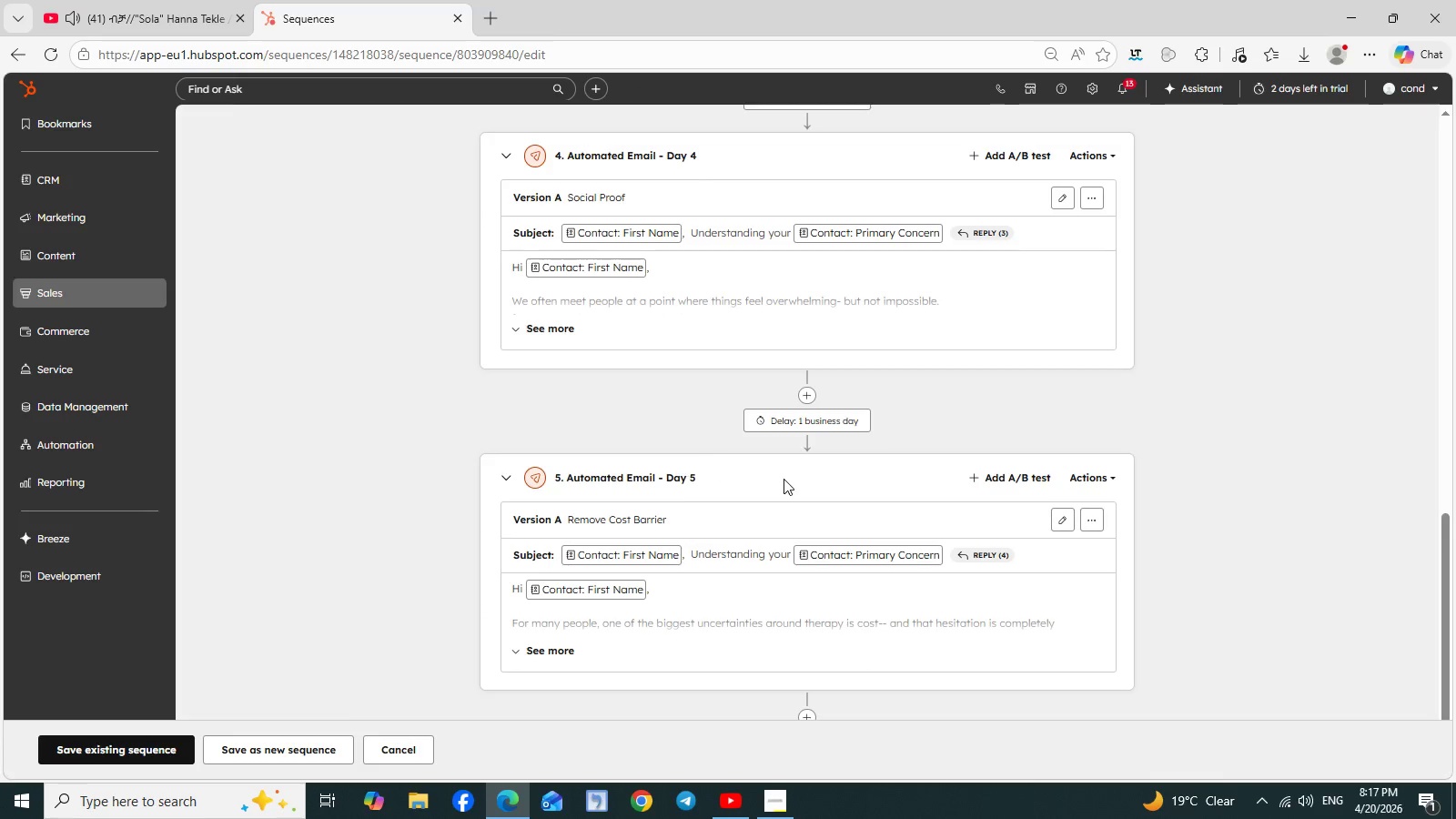 
scroll: coordinate [784, 479], scroll_direction: down, amount: 3.0
 